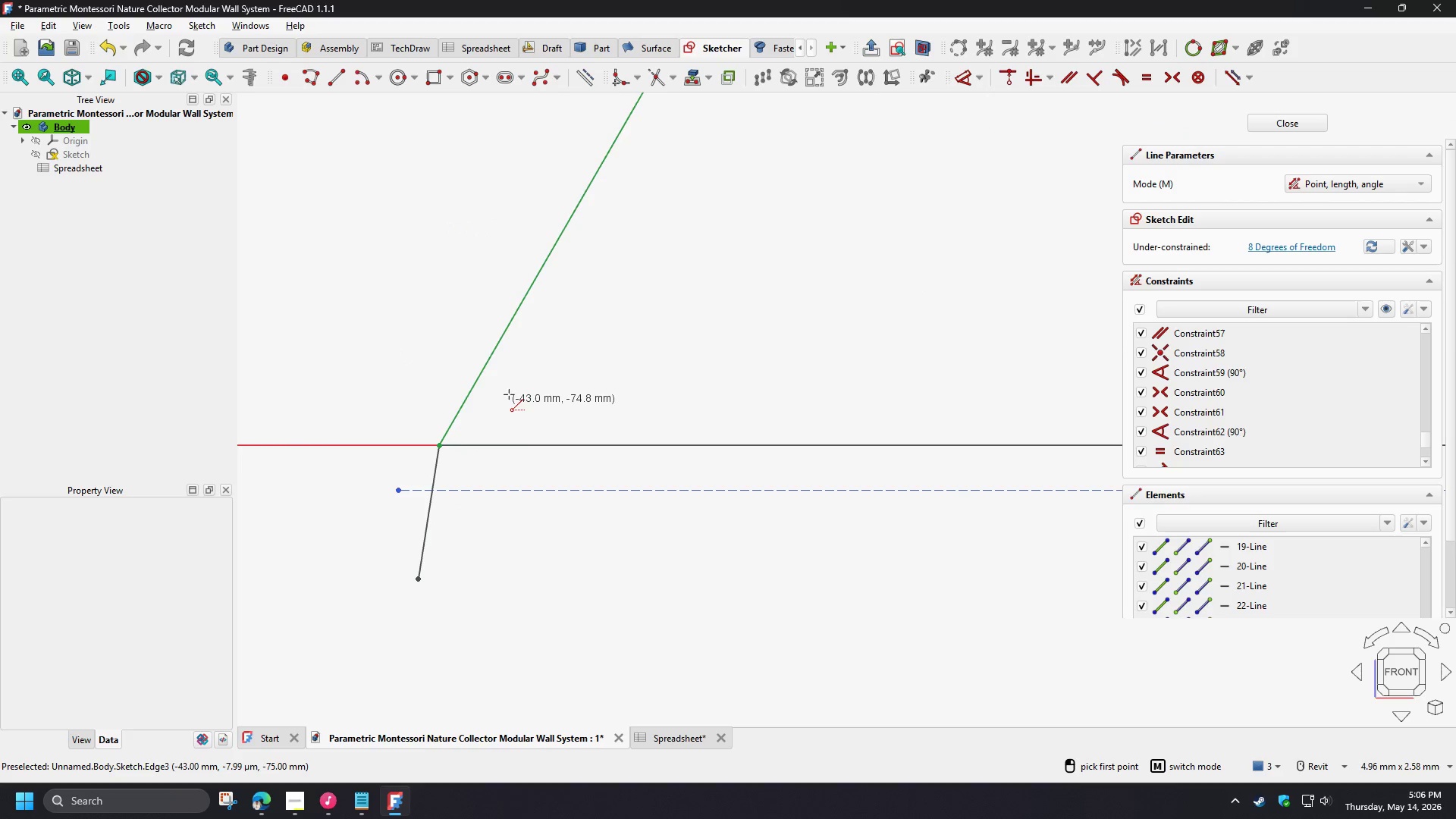 
right_click([509, 394])
 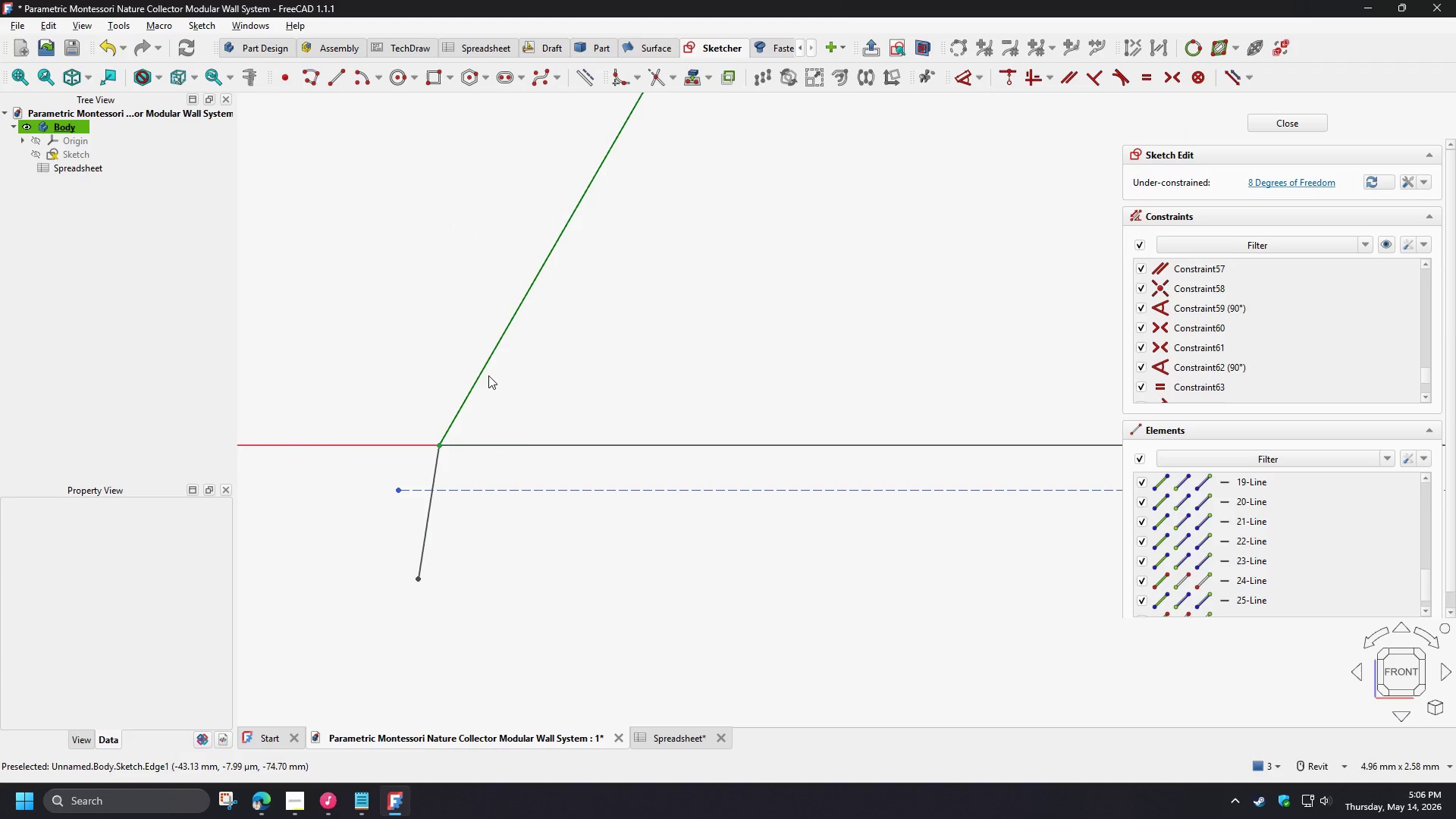 
left_click([488, 375])
 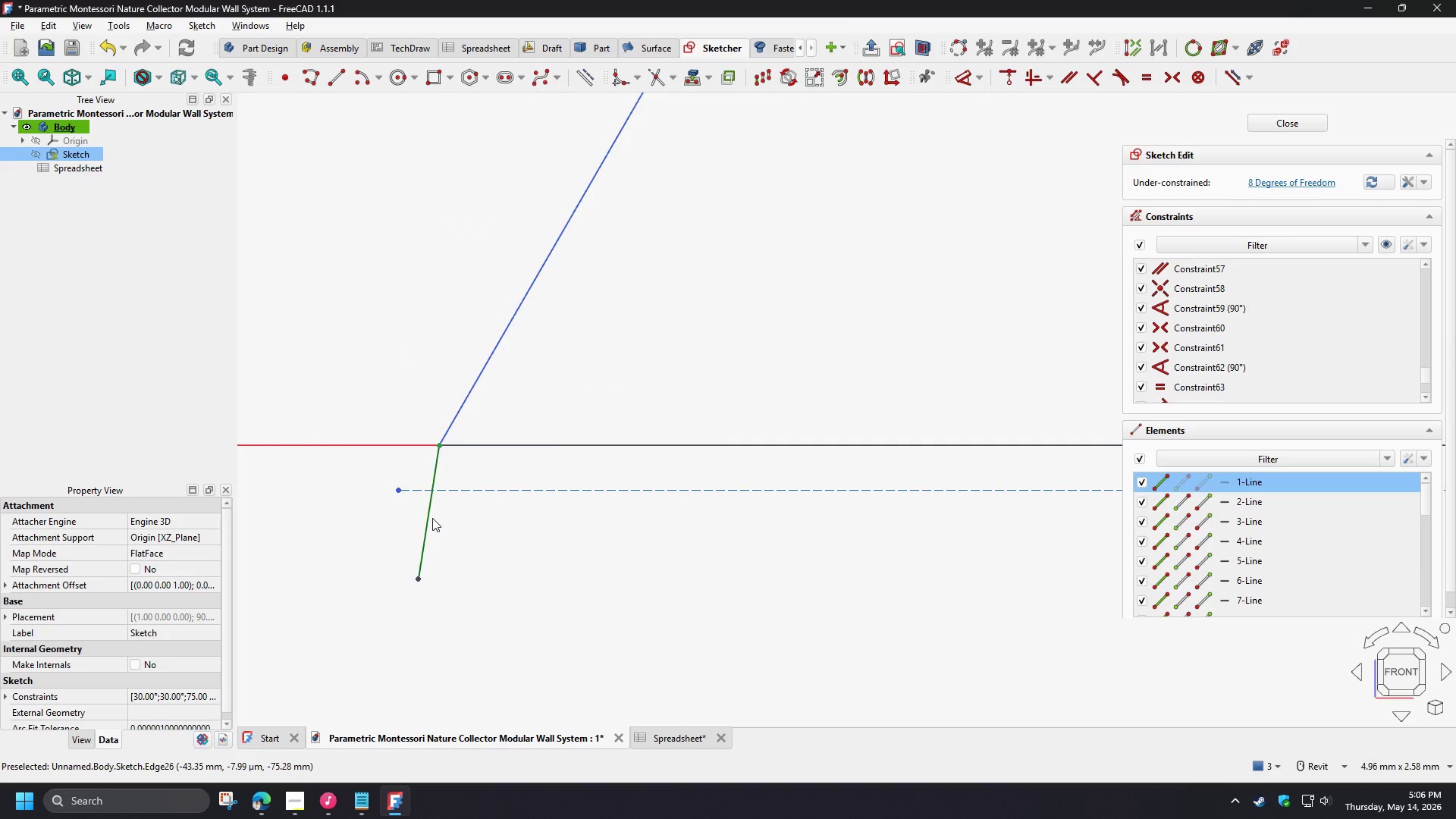 
left_click([431, 518])
 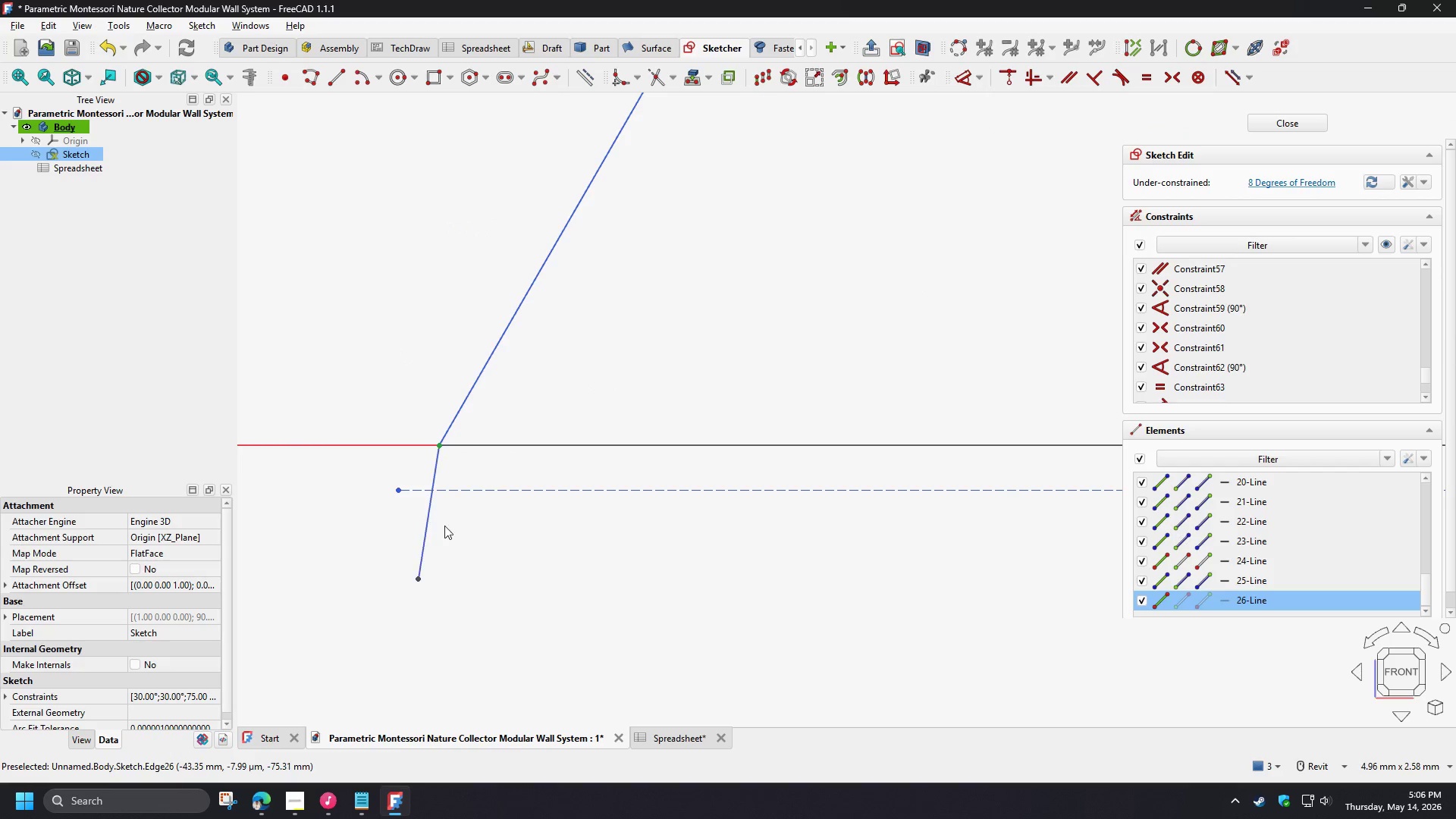 
key(D)
 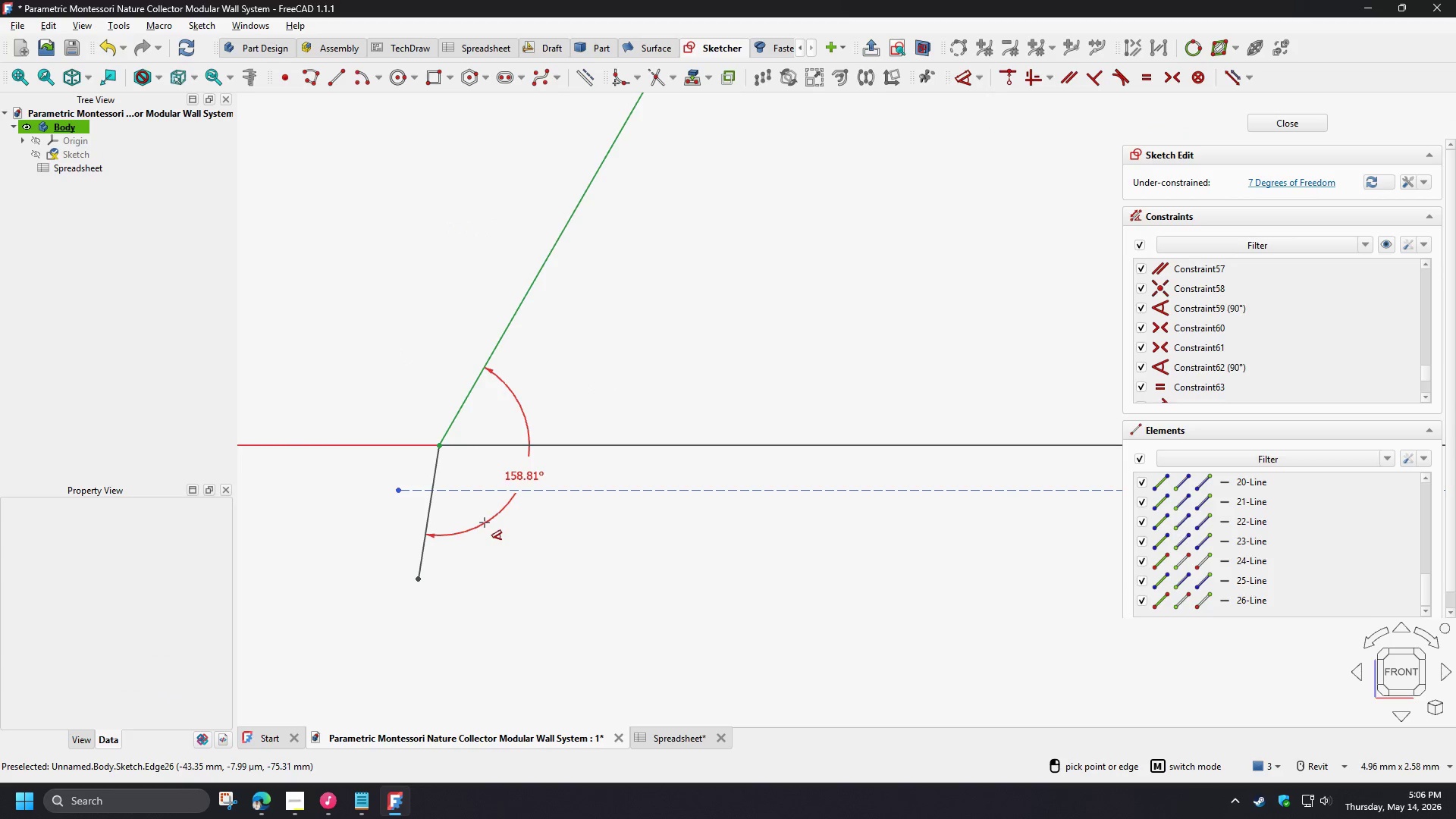 
left_click([485, 522])
 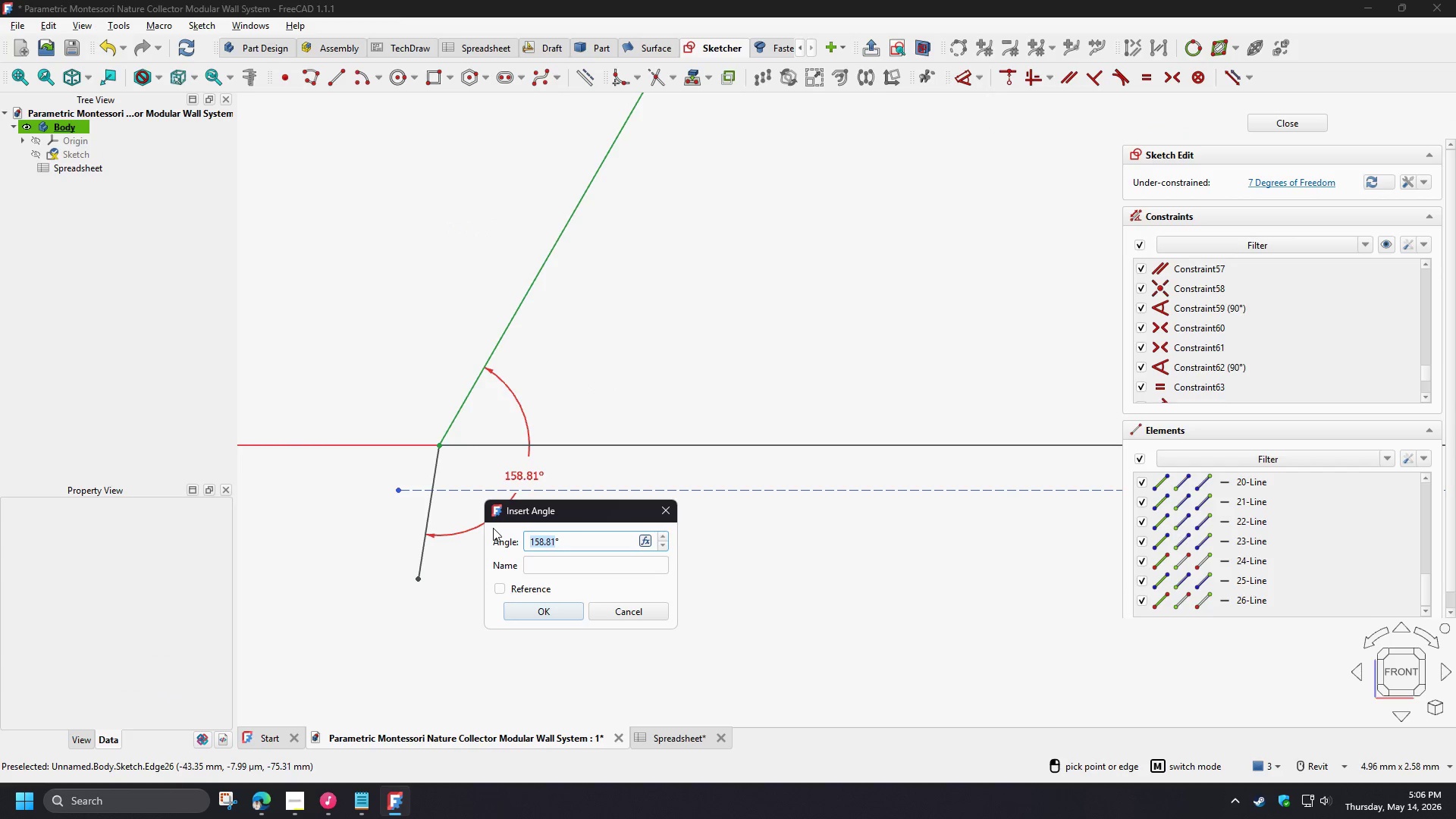 
key(Numpad1)
 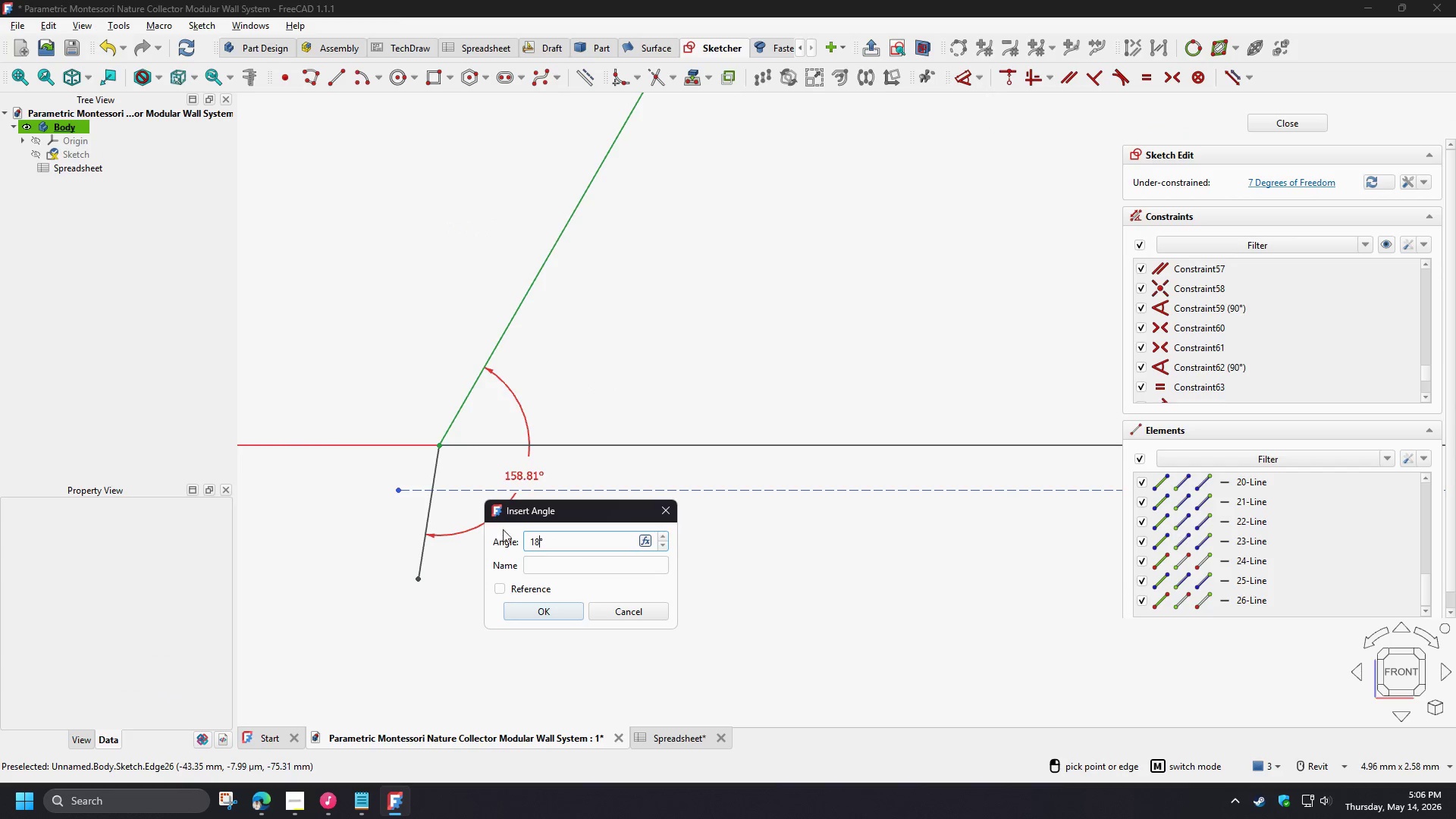 
key(Numpad8)
 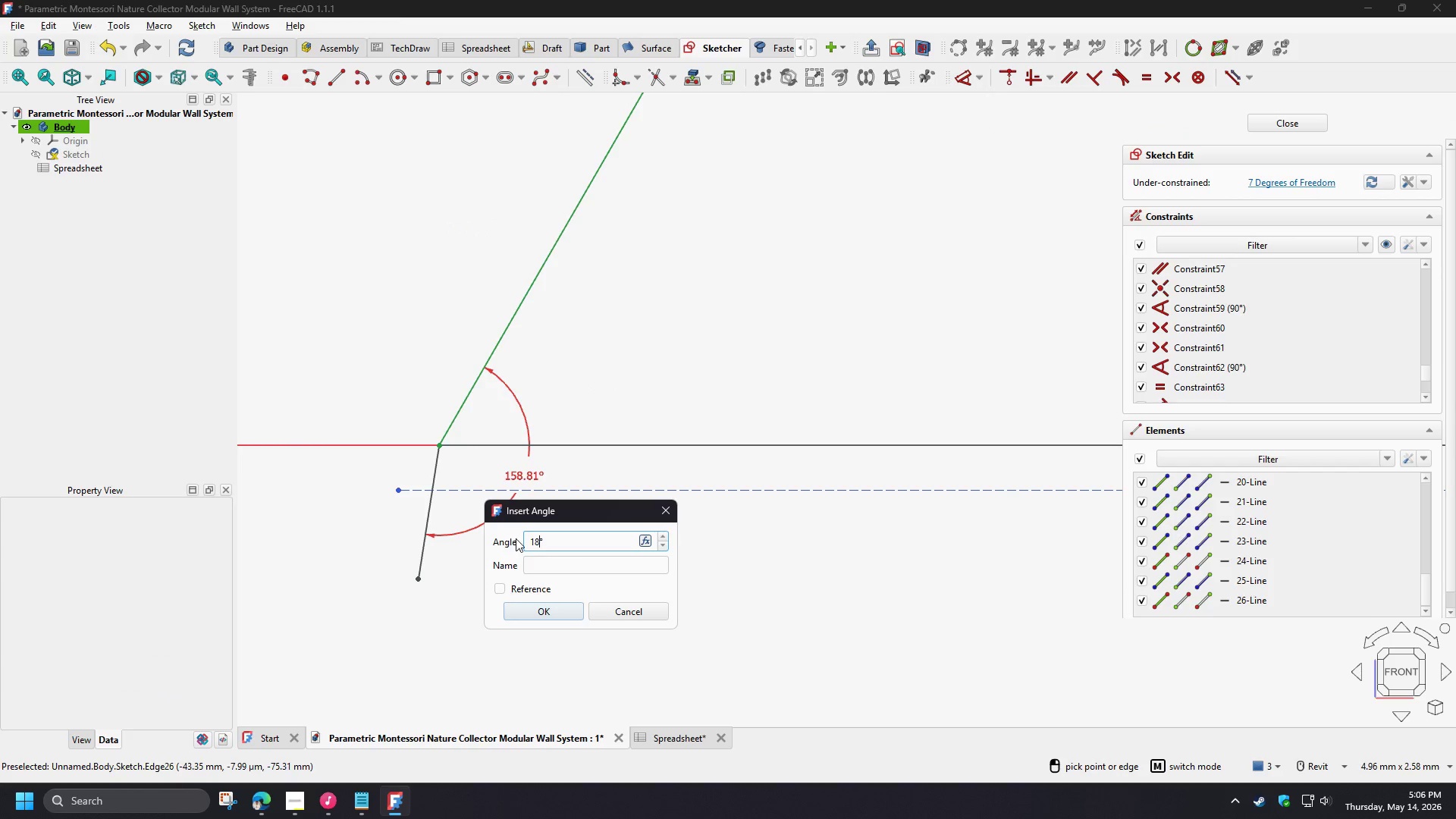 
key(Numpad0)
 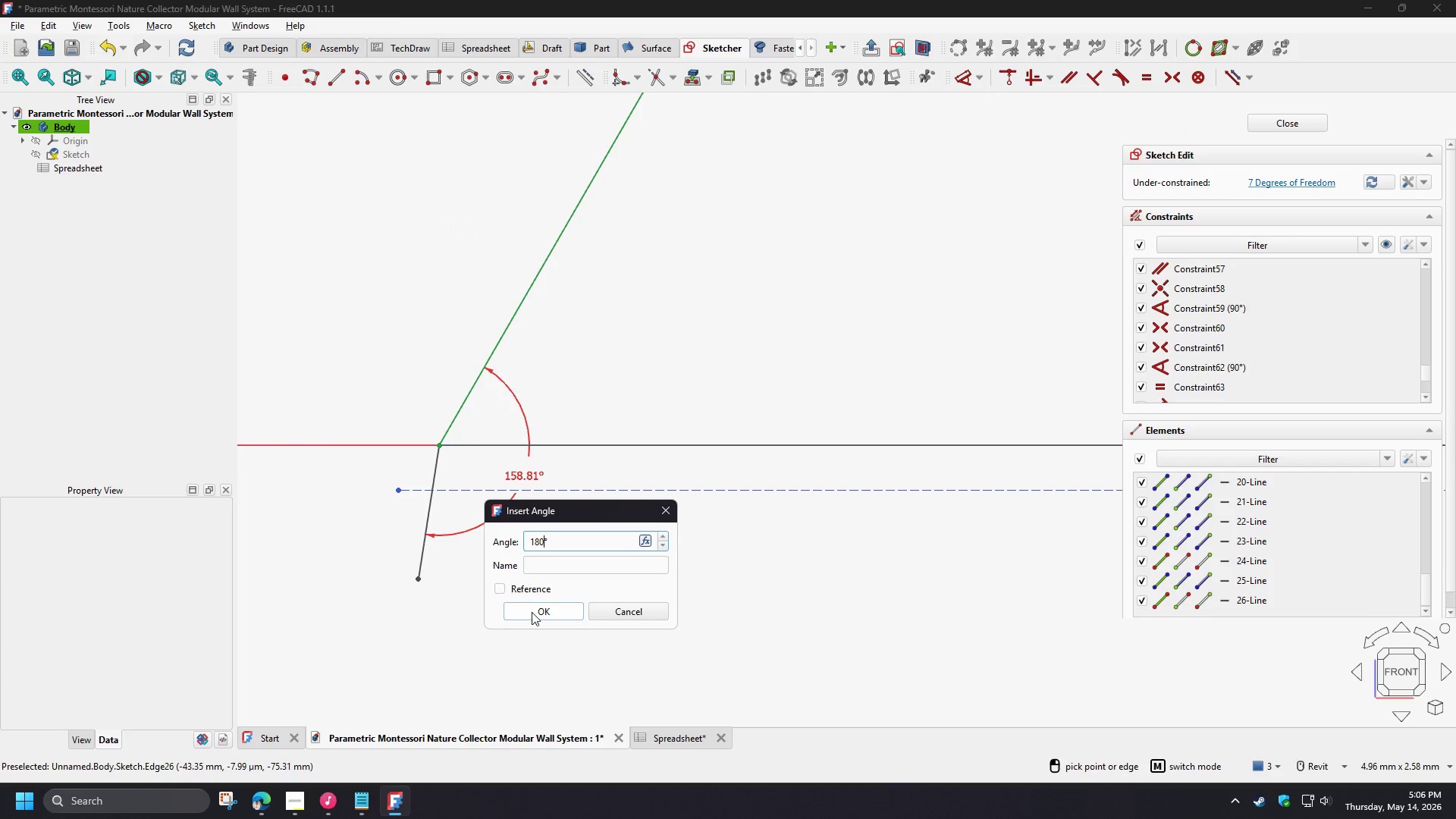 
left_click([532, 612])
 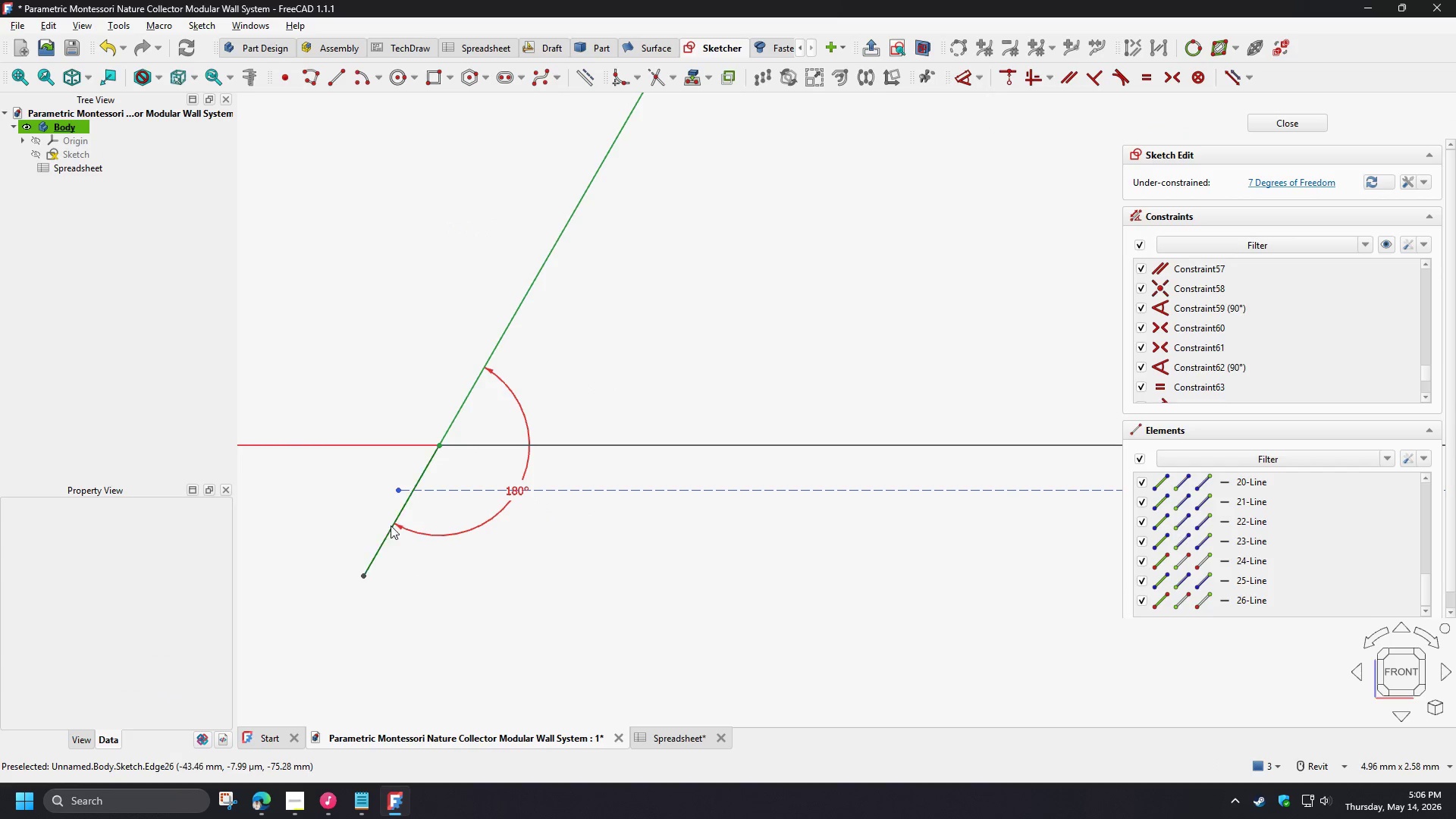 
left_click([374, 547])
 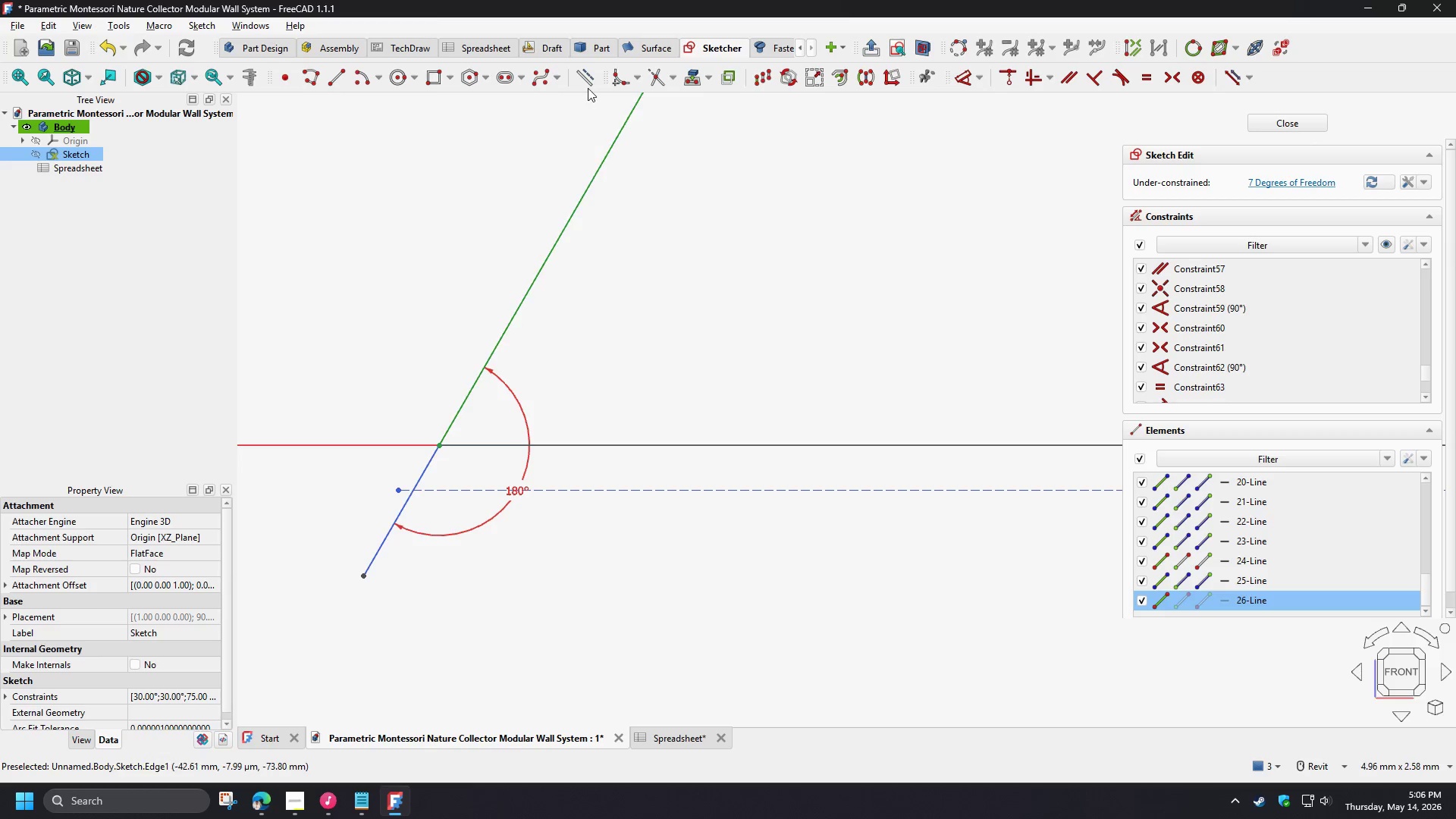 
left_click([587, 87])
 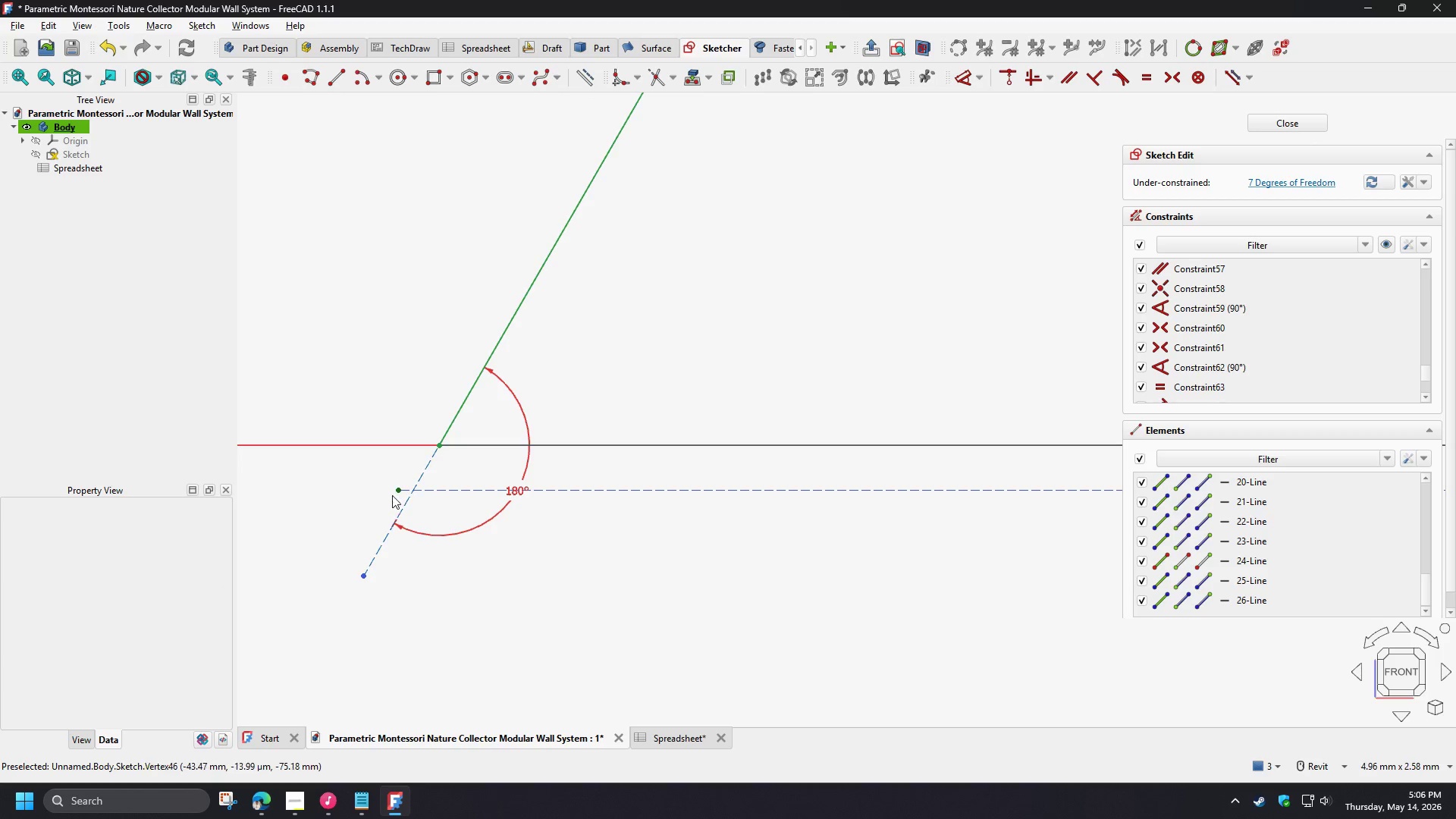 
left_click([397, 492])
 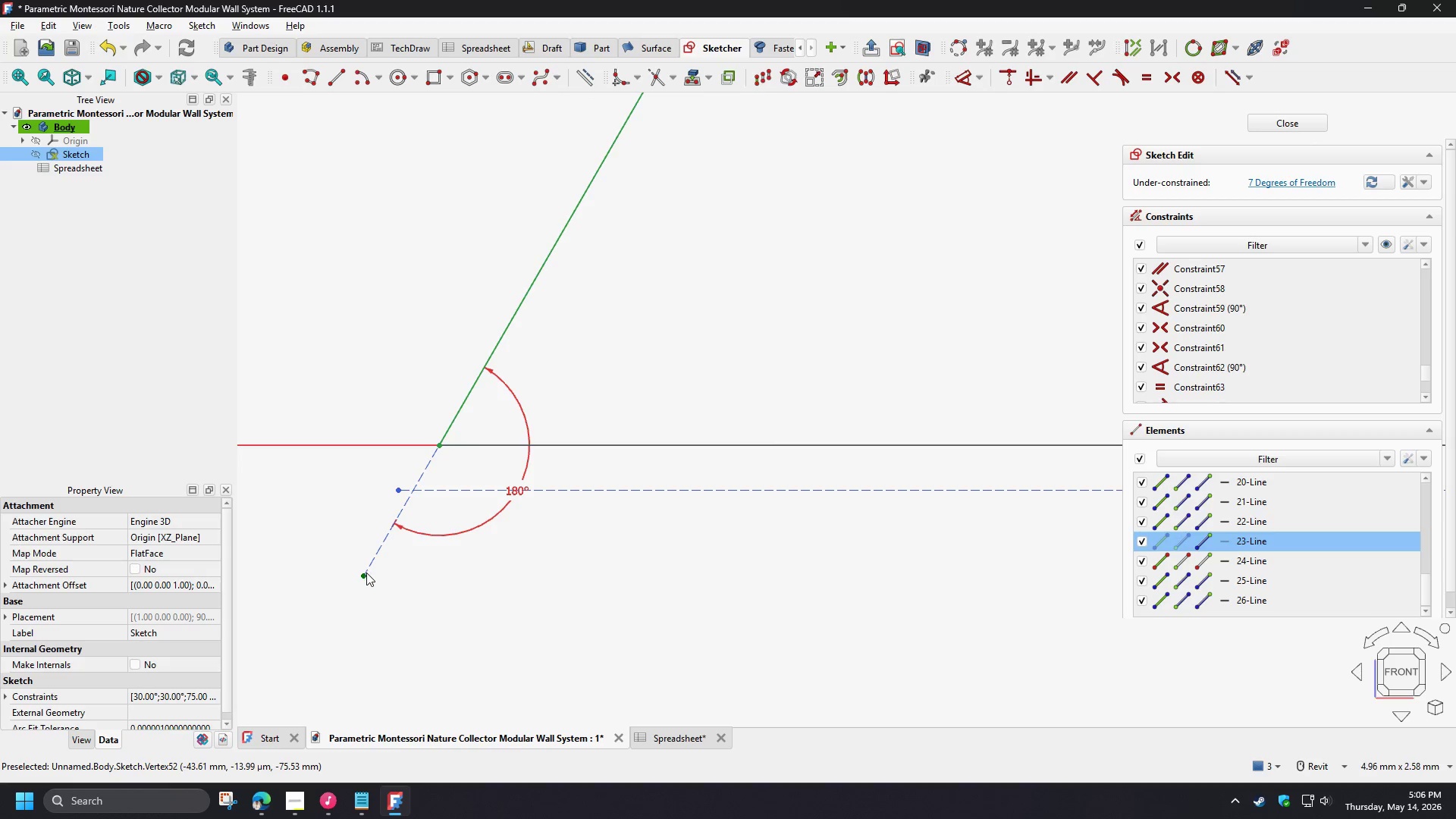 
left_click([364, 578])
 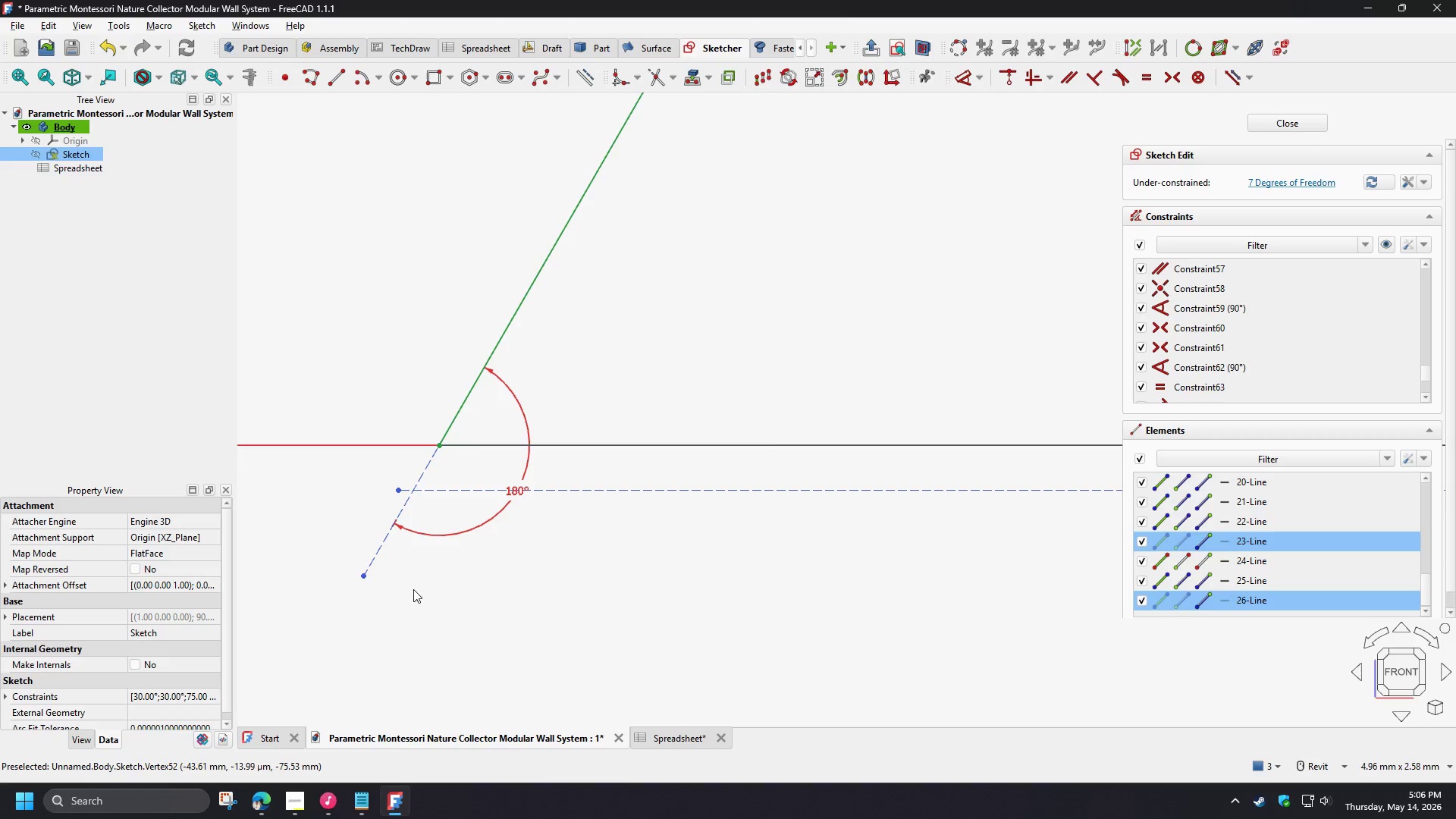 
key(C)
 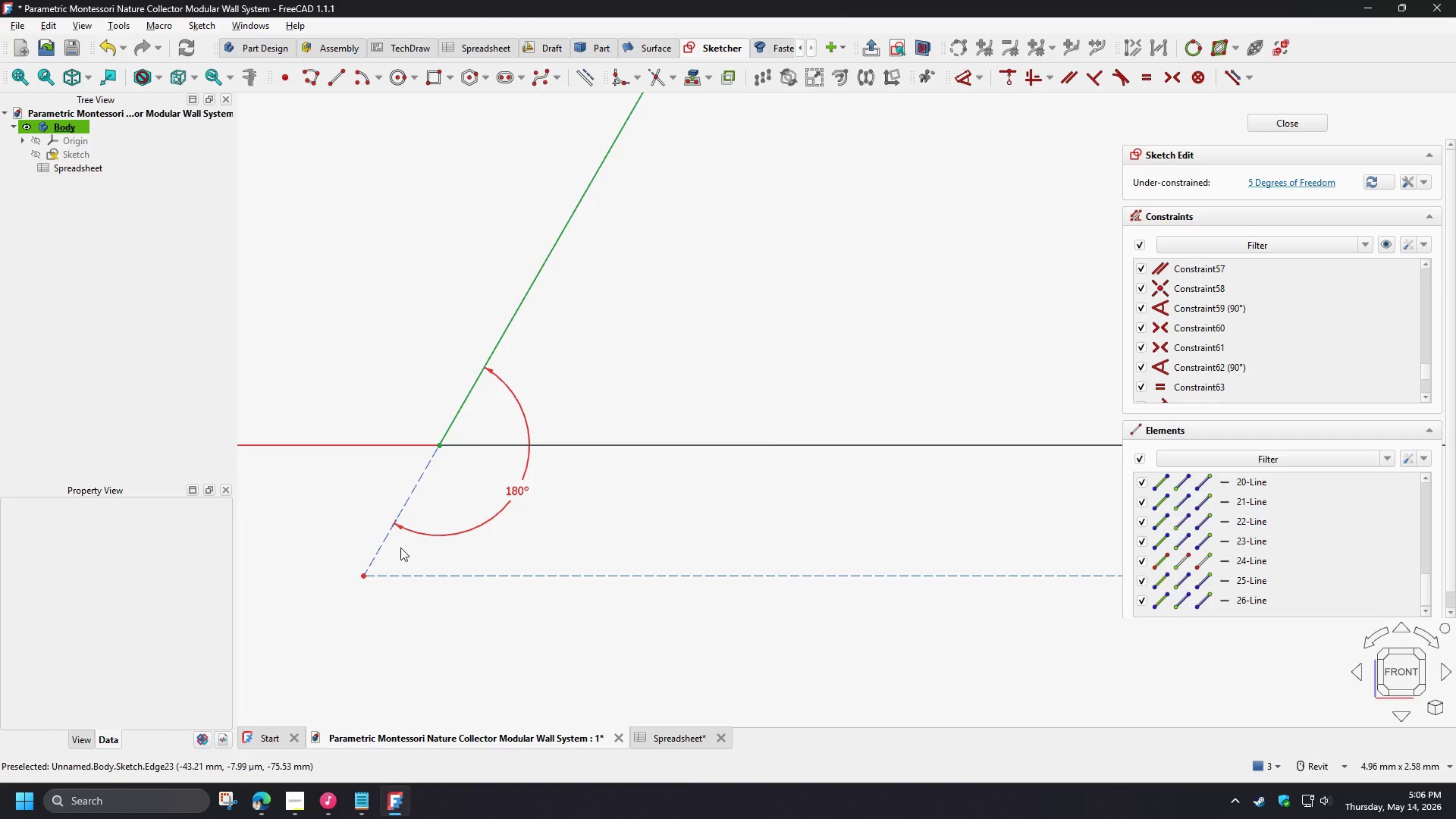 
scroll: coordinate [385, 571], scroll_direction: down, amount: 9.0
 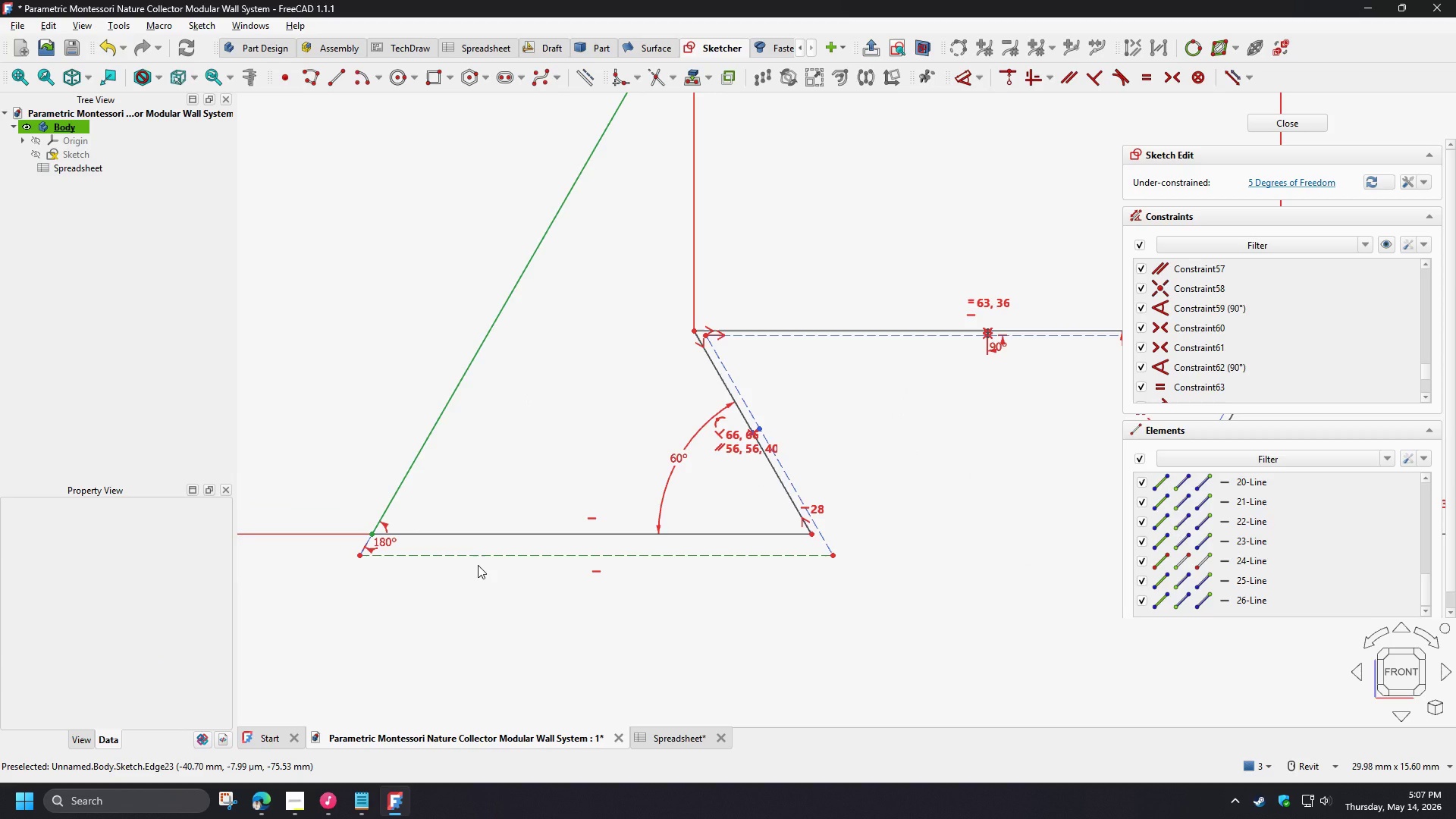 
wait(28.24)
 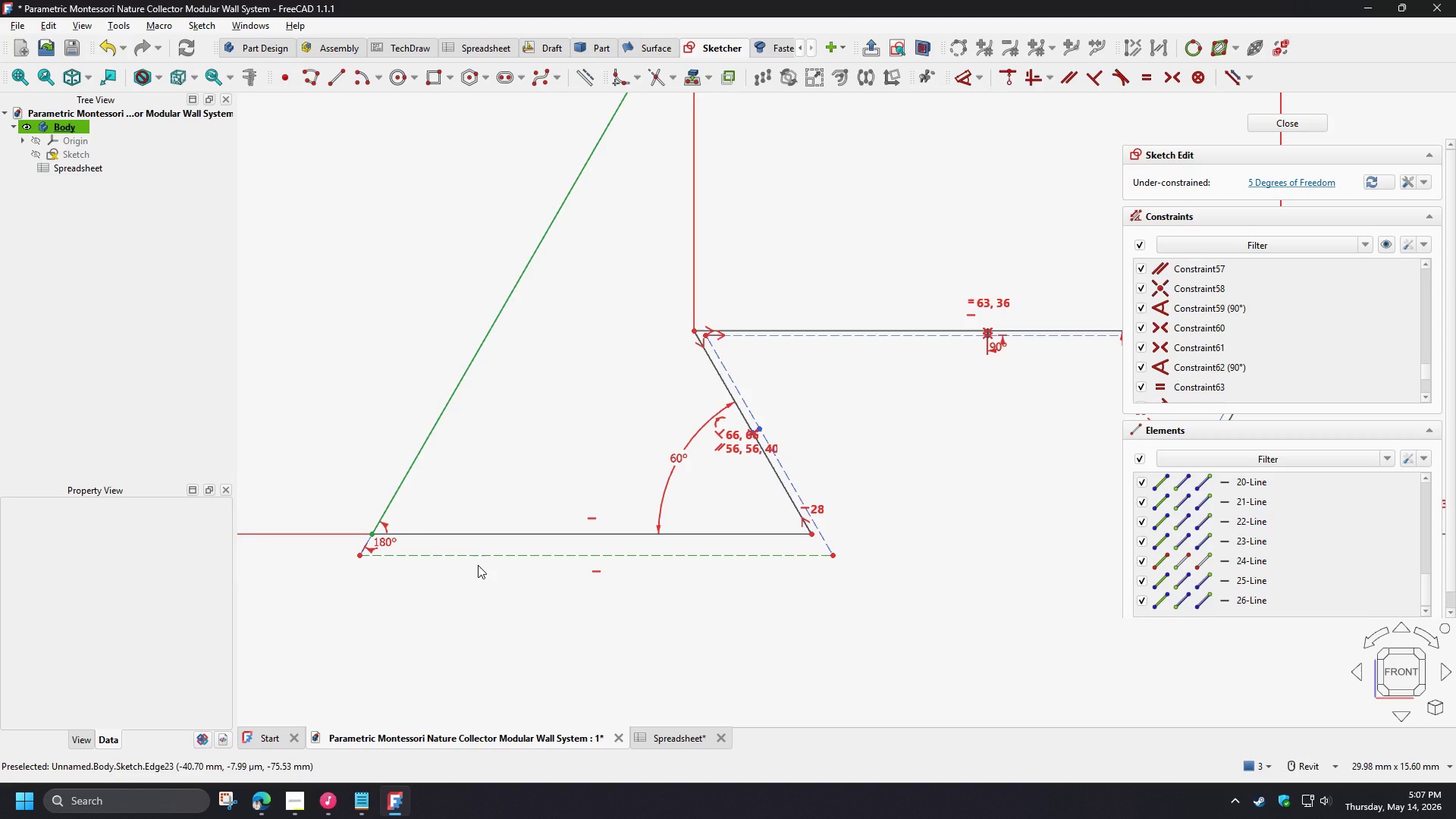 
scroll: coordinate [313, 469], scroll_direction: down, amount: 8.0
 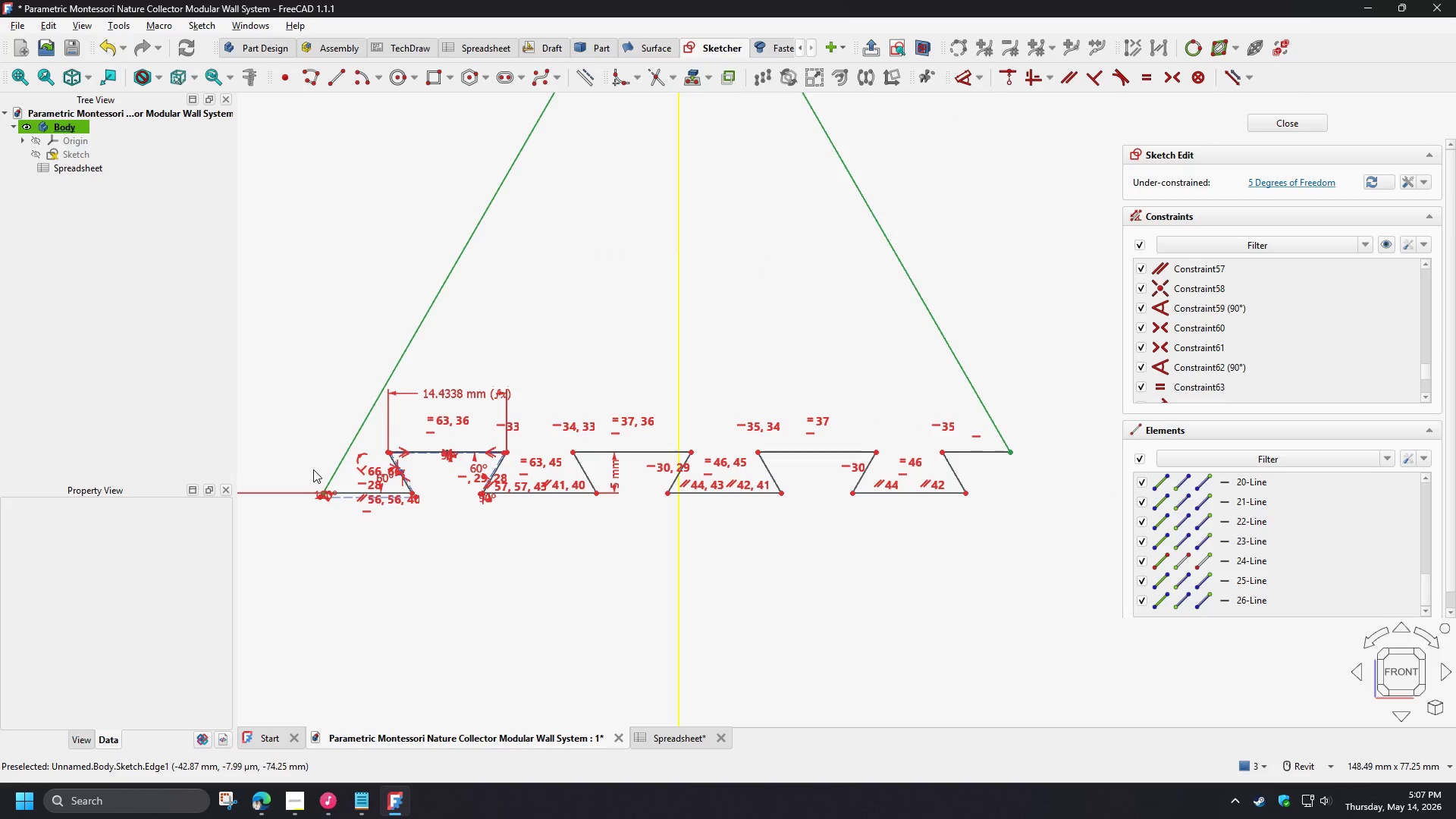 
wait(20.38)
 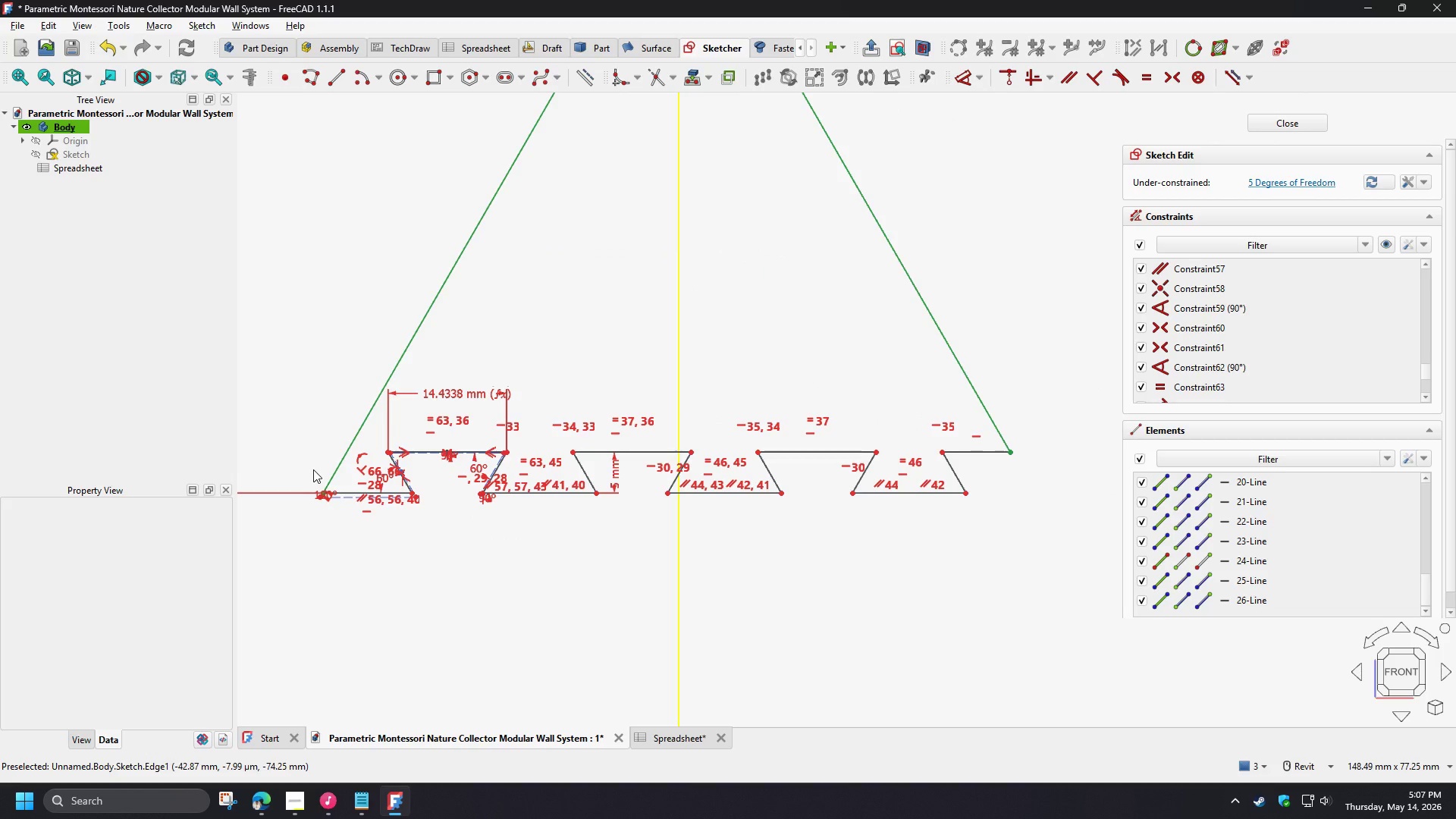 
scroll: coordinate [340, 525], scroll_direction: up, amount: 15.0
 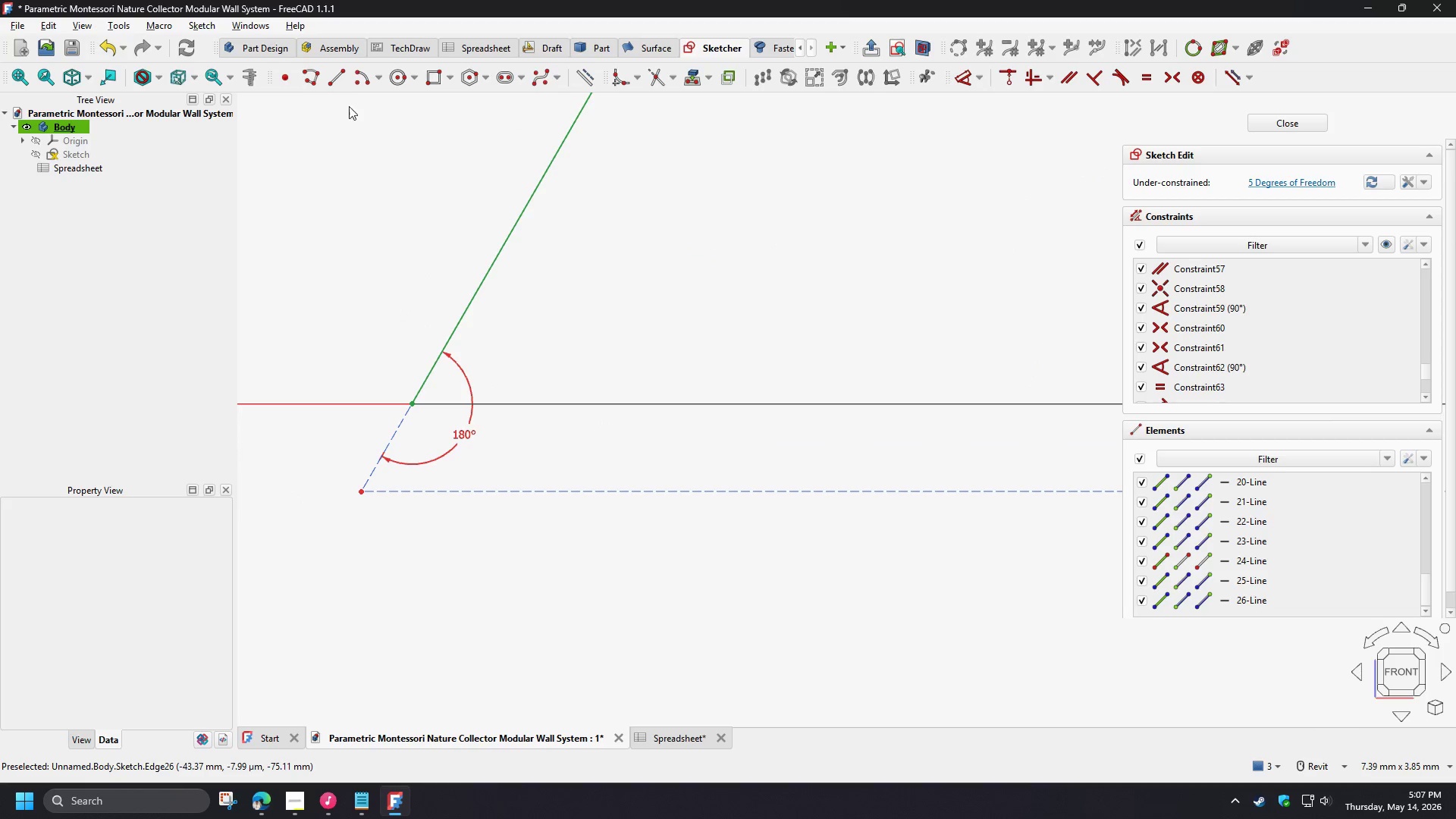 
left_click([339, 77])
 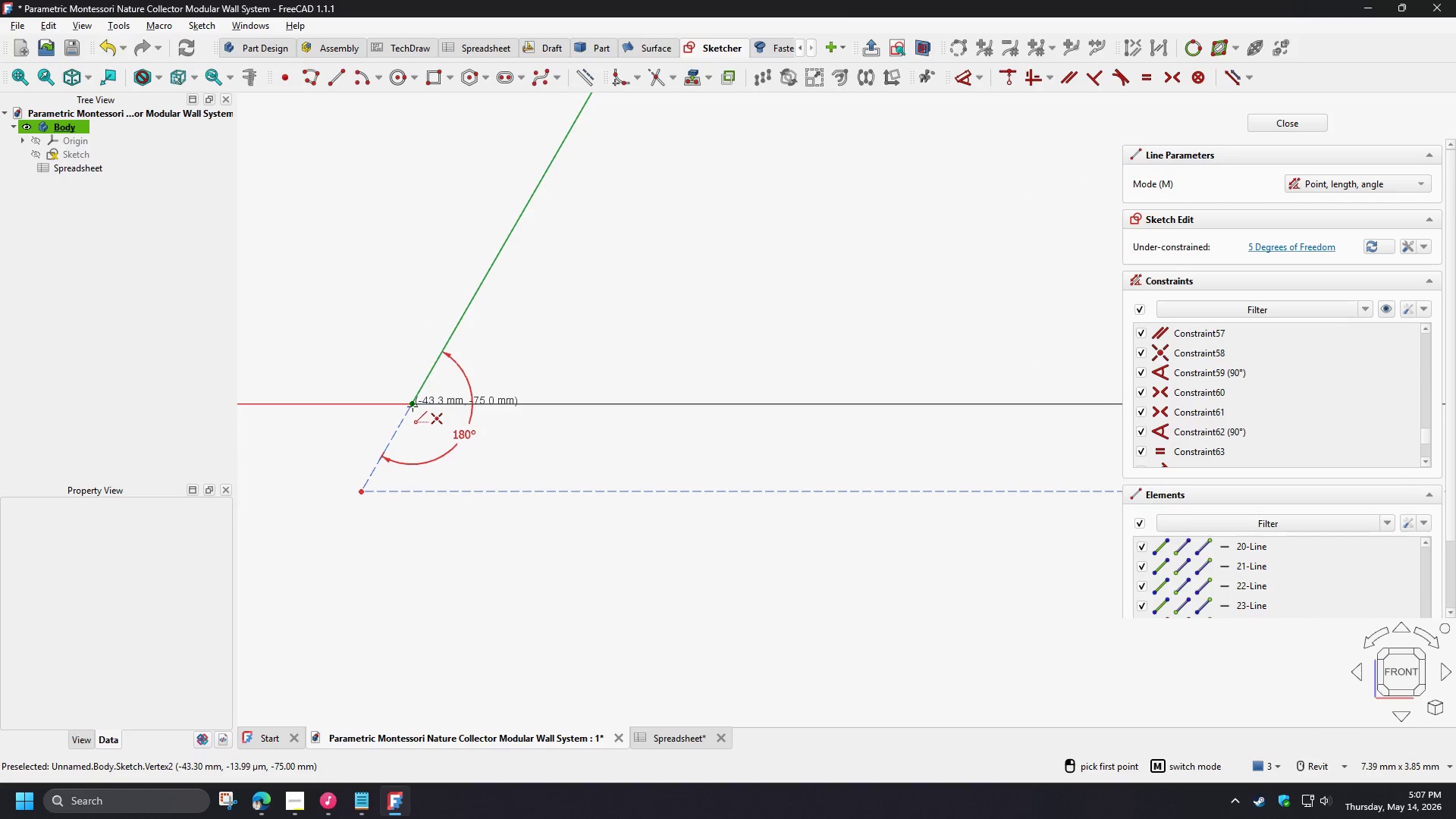 
left_click([413, 405])
 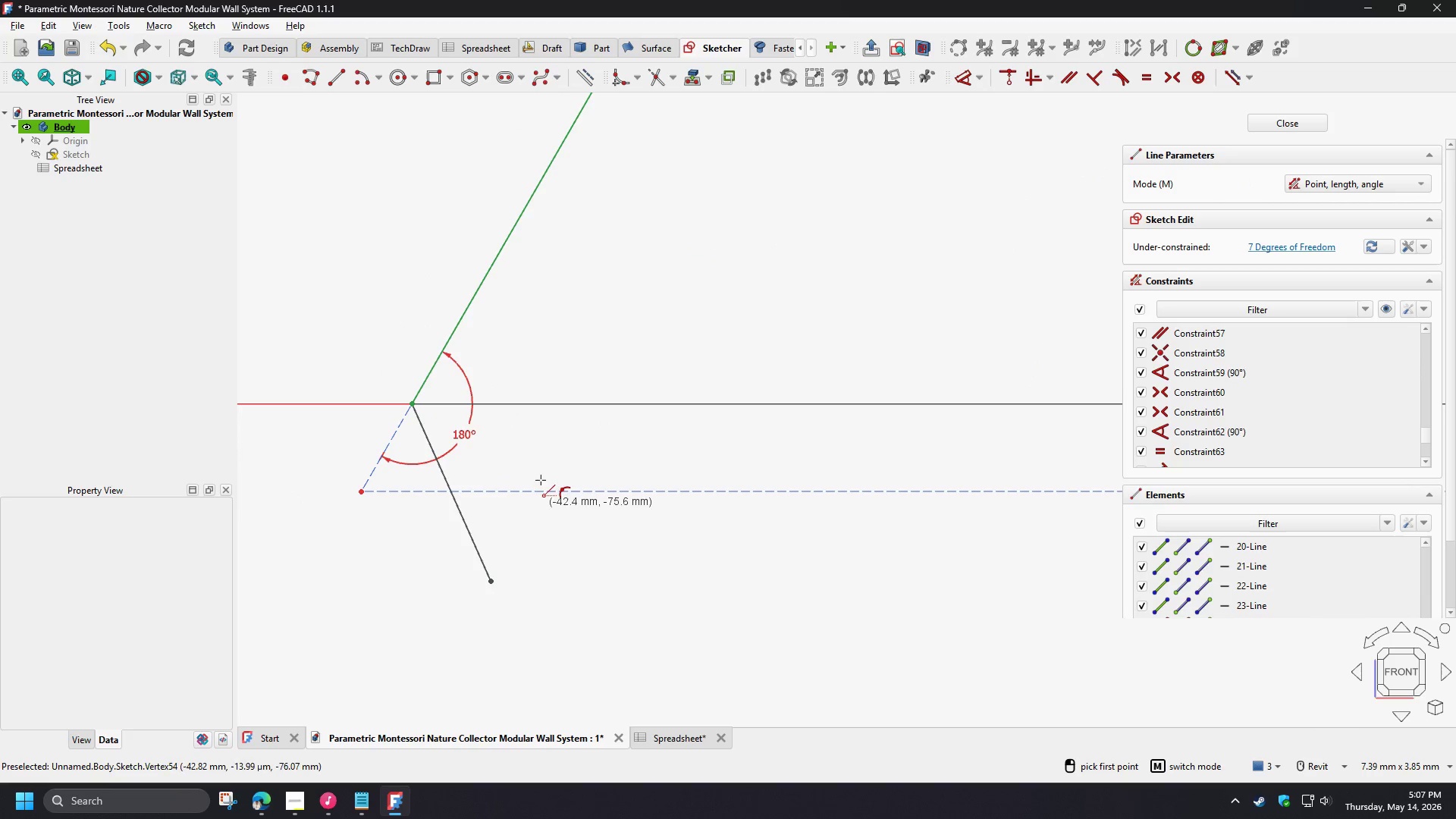 
right_click([523, 441])
 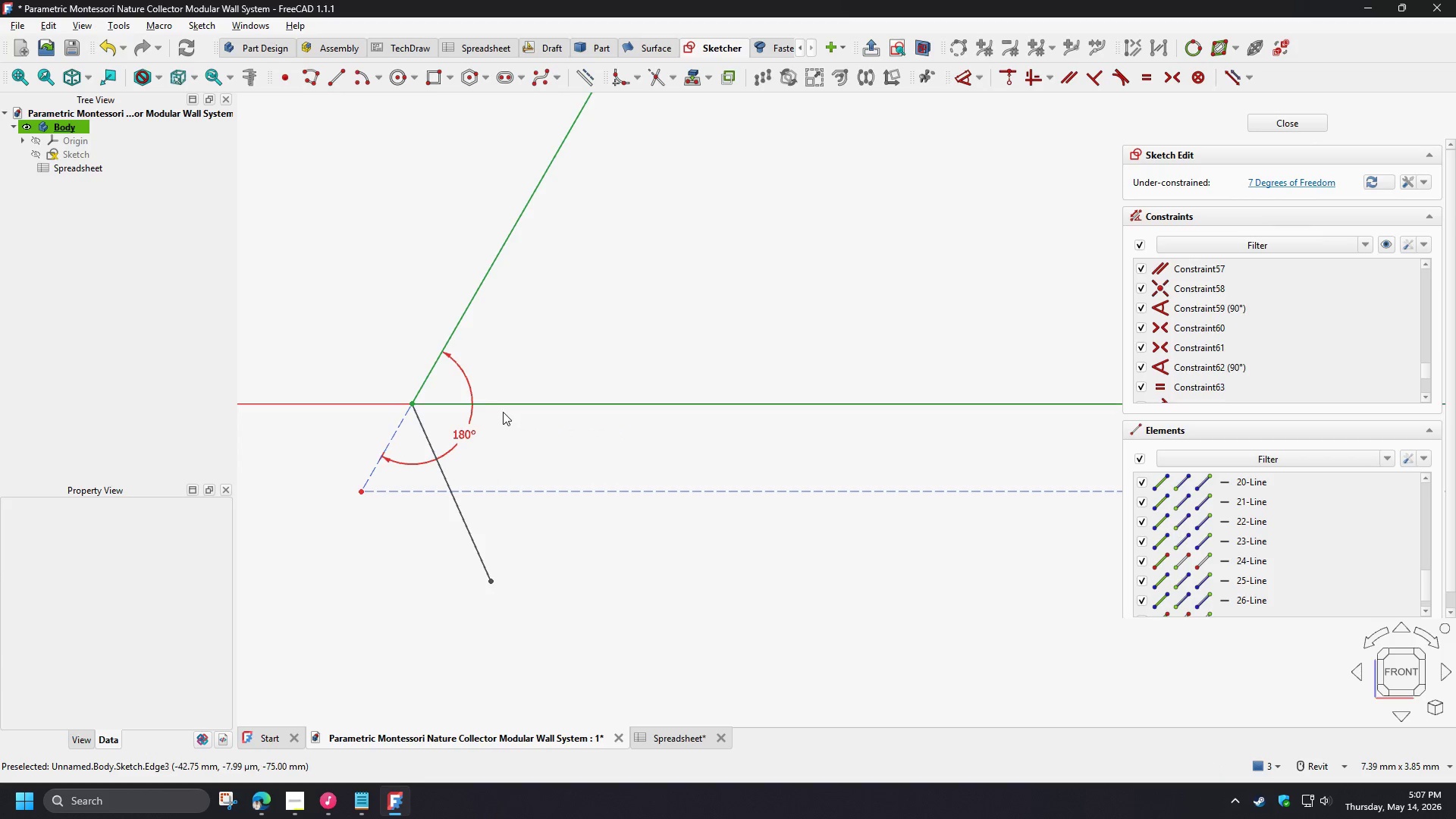 
left_click([503, 408])
 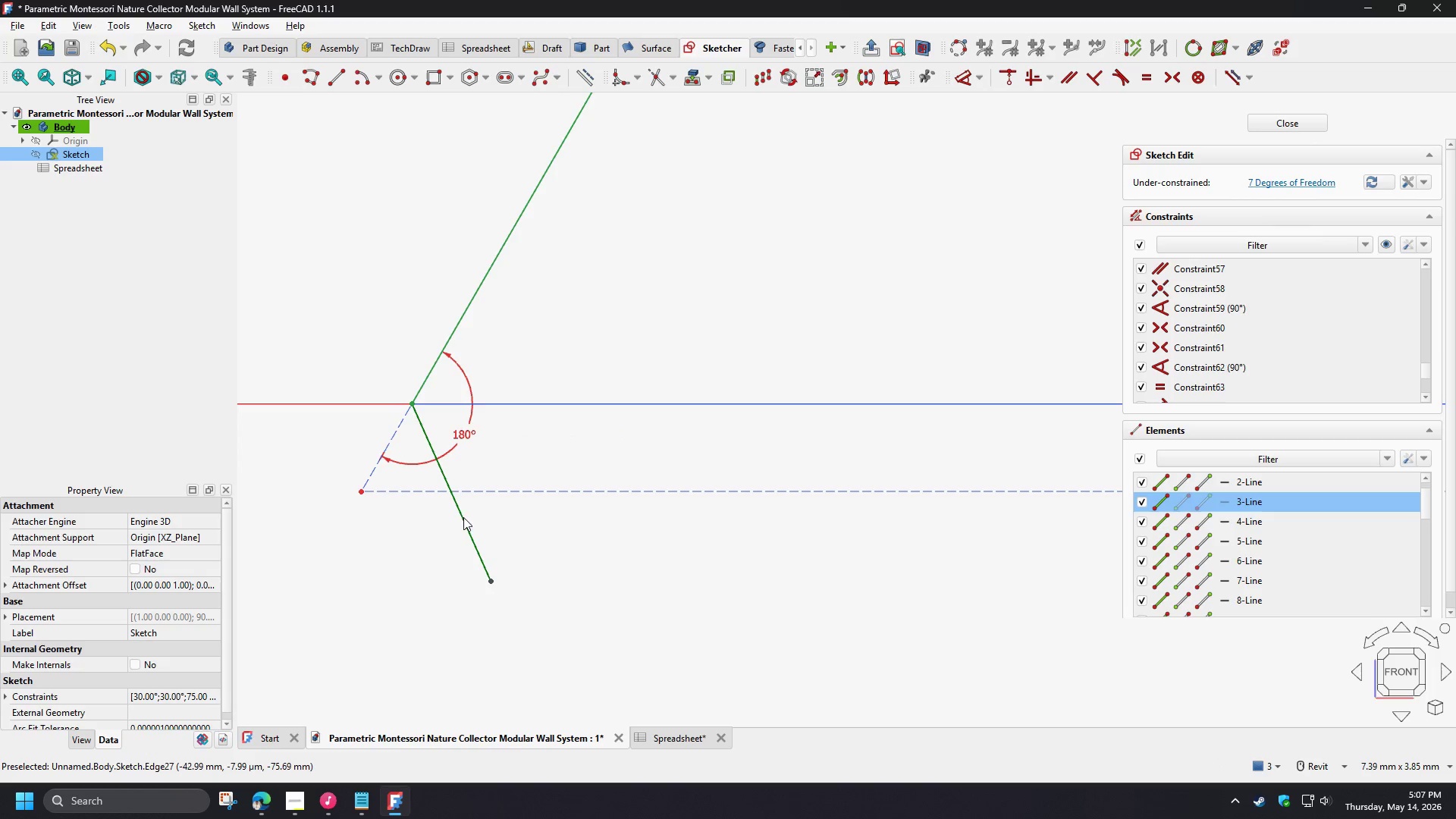 
left_click([518, 431])
 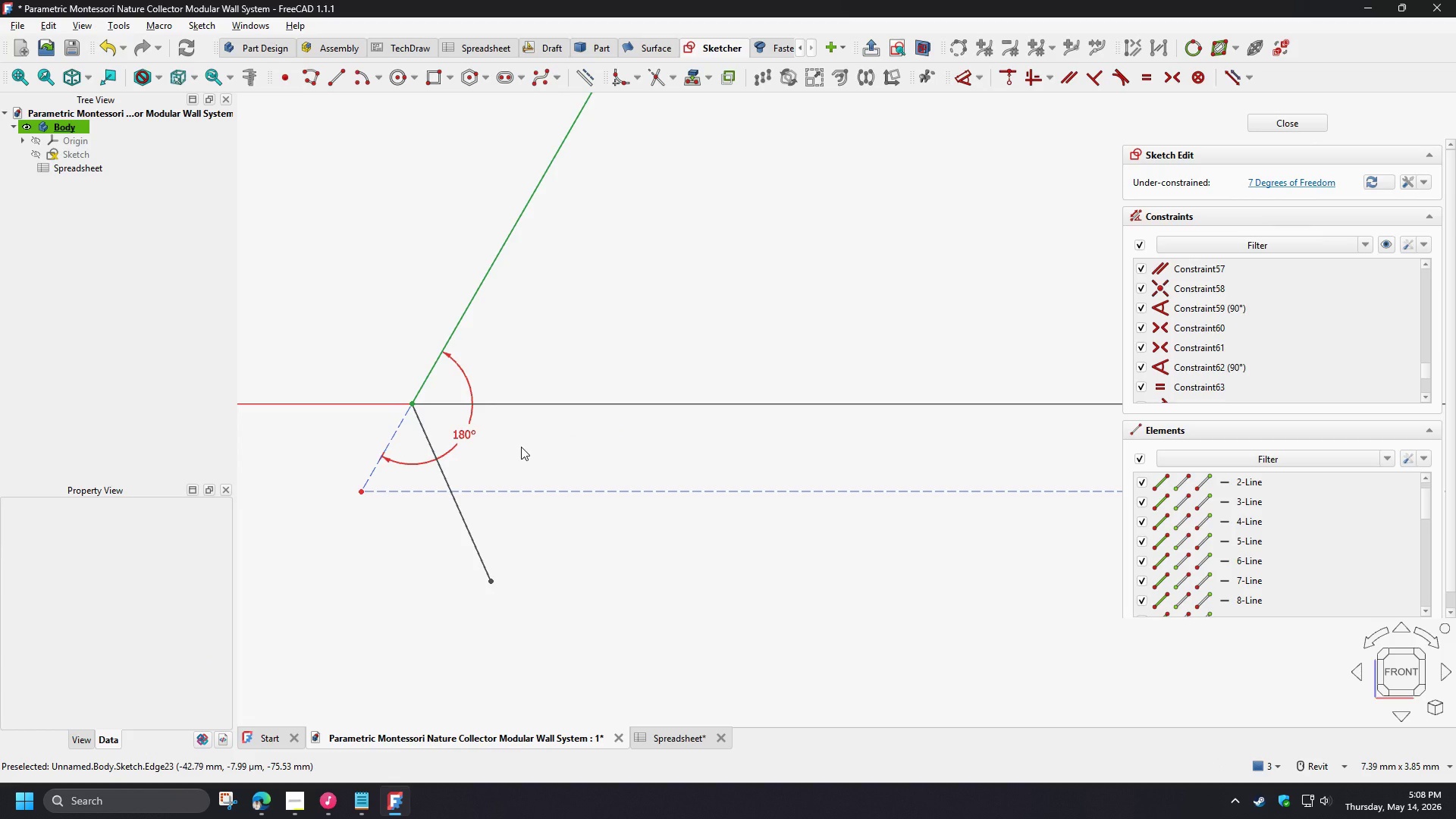 
scroll: coordinate [396, 658], scroll_direction: down, amount: 17.0
 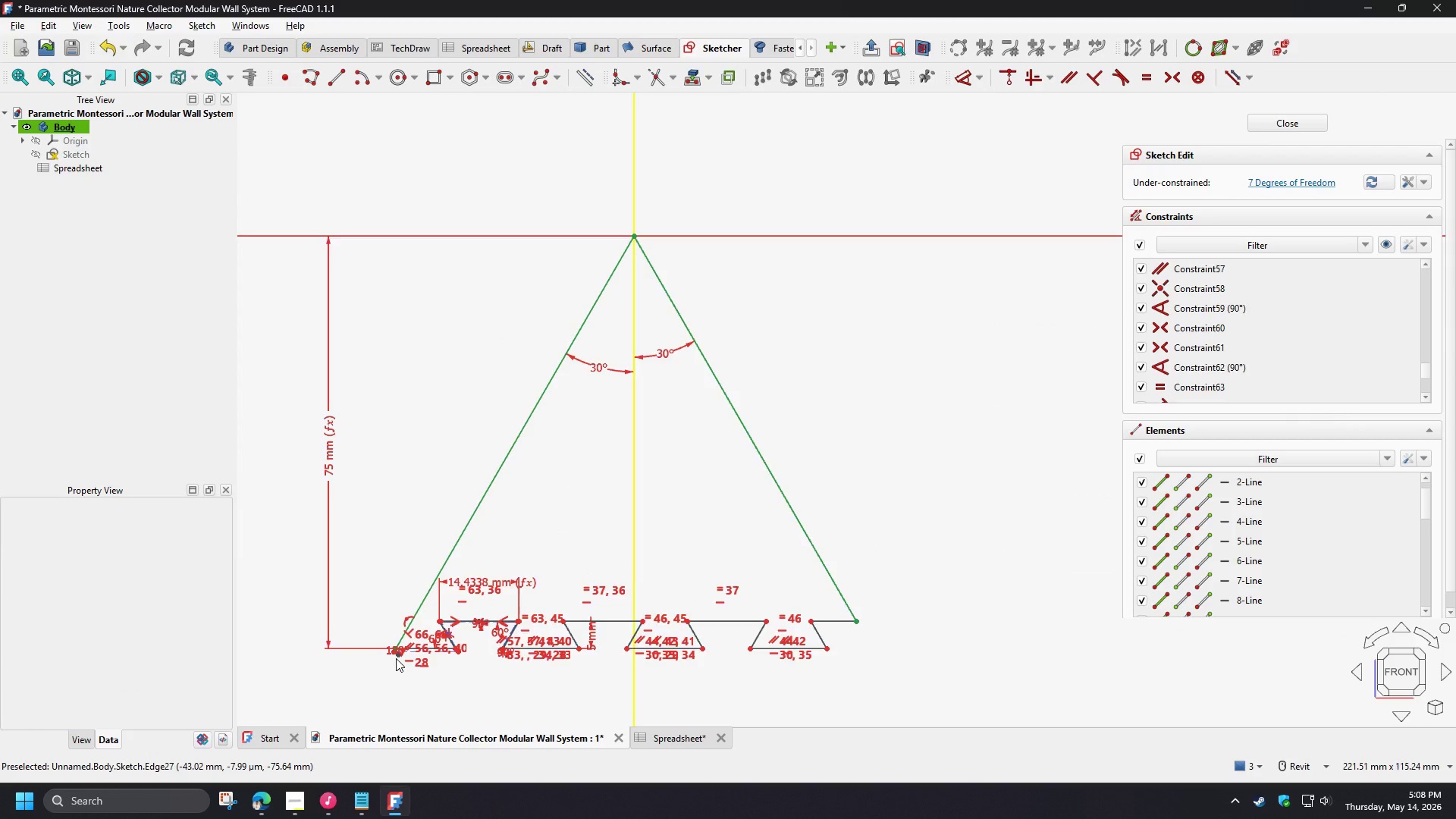 
scroll: coordinate [364, 664], scroll_direction: up, amount: 8.0
 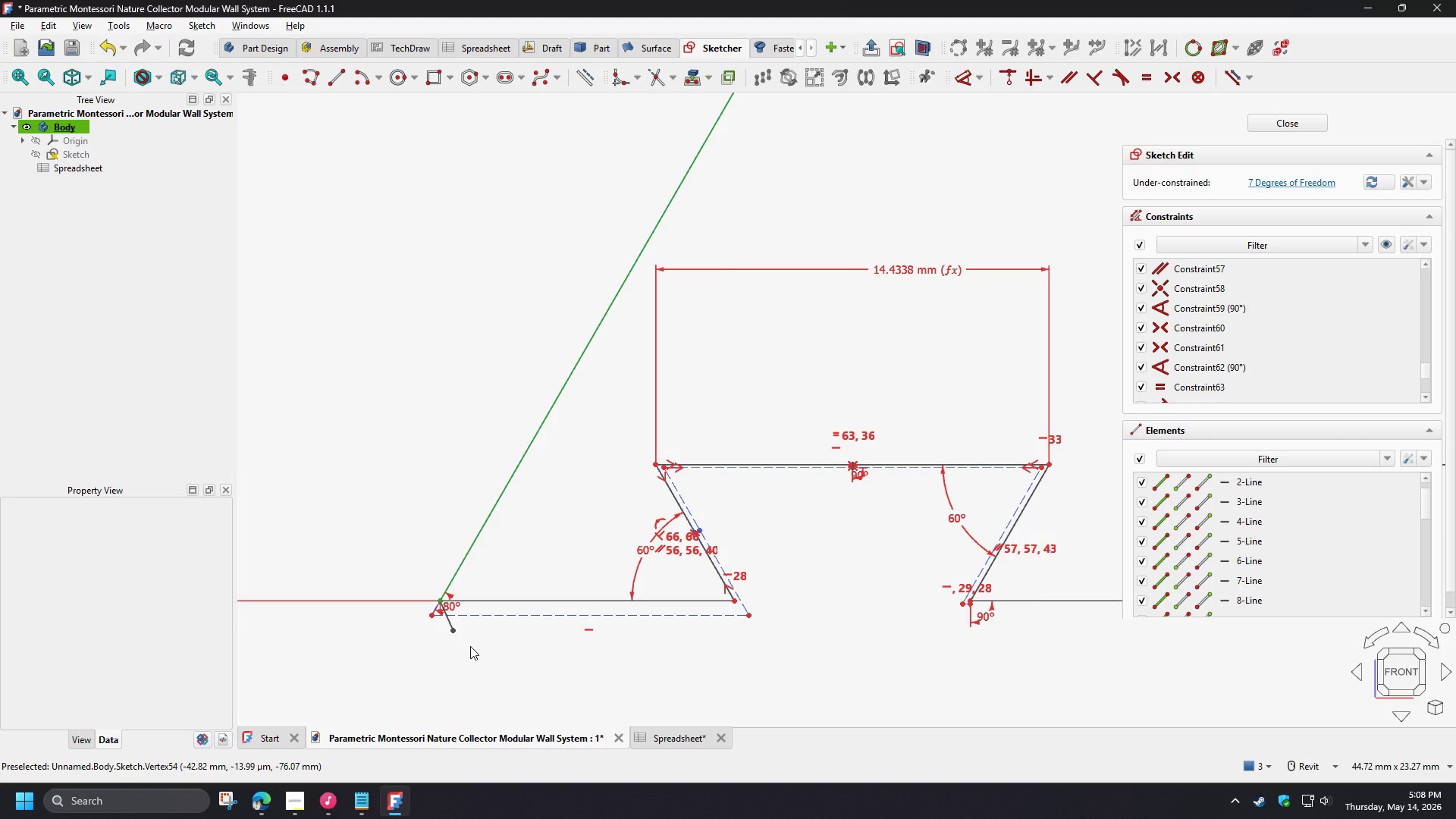 
wait(5.06)
 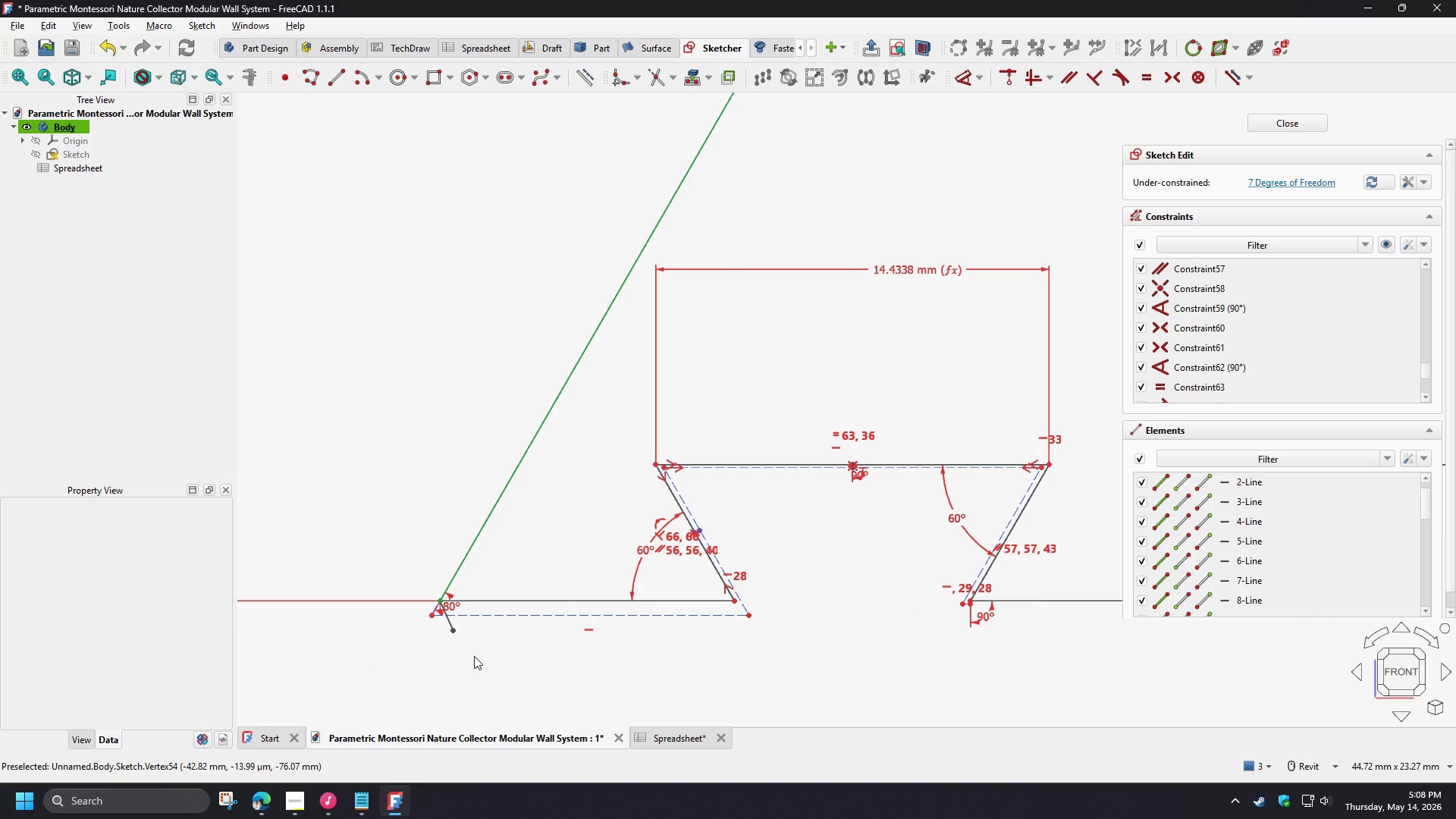 
scroll: coordinate [359, 565], scroll_direction: up, amount: 11.0
 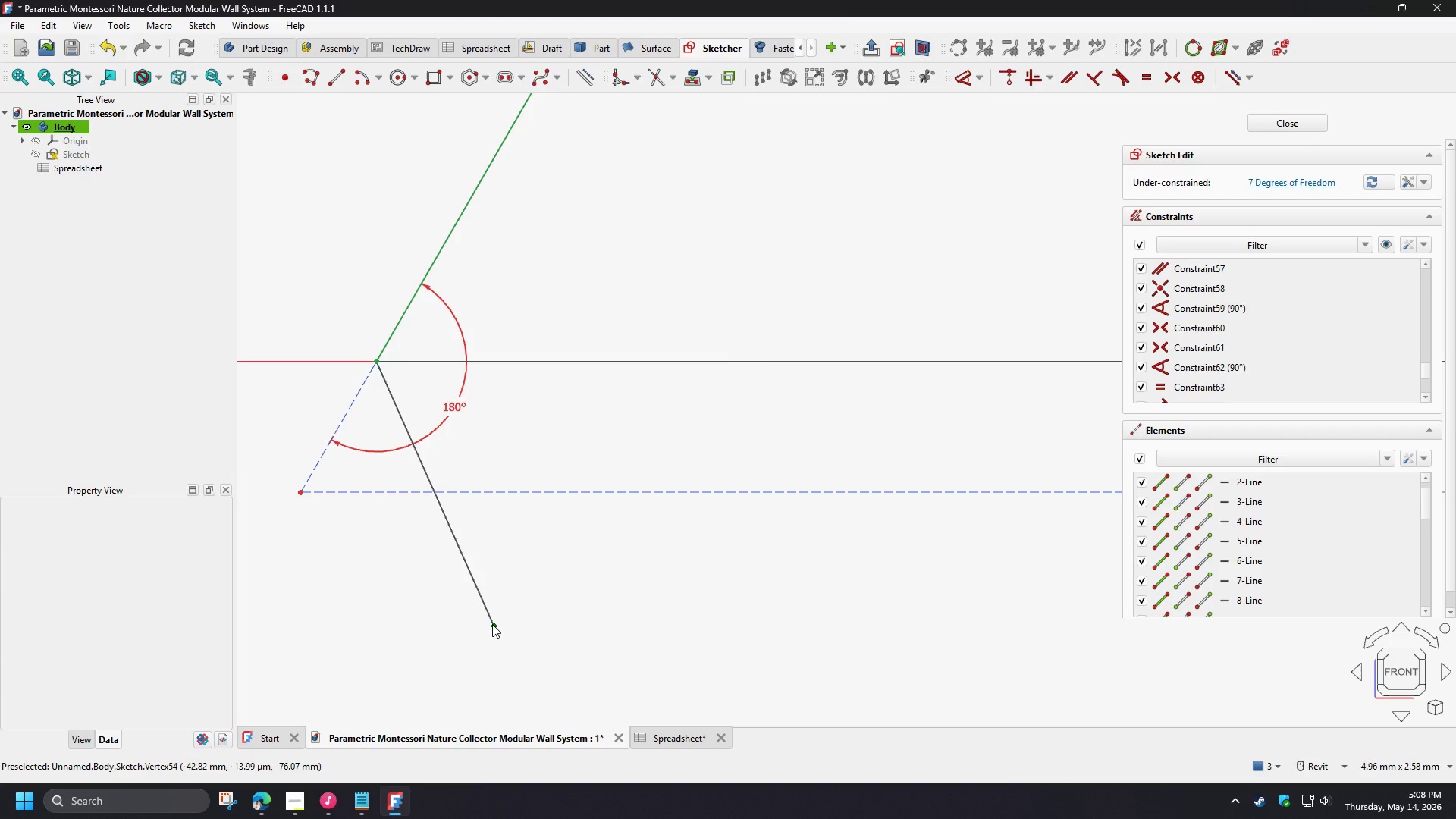 
left_click_drag(start_coordinate=[491, 623], to_coordinate=[397, 548])
 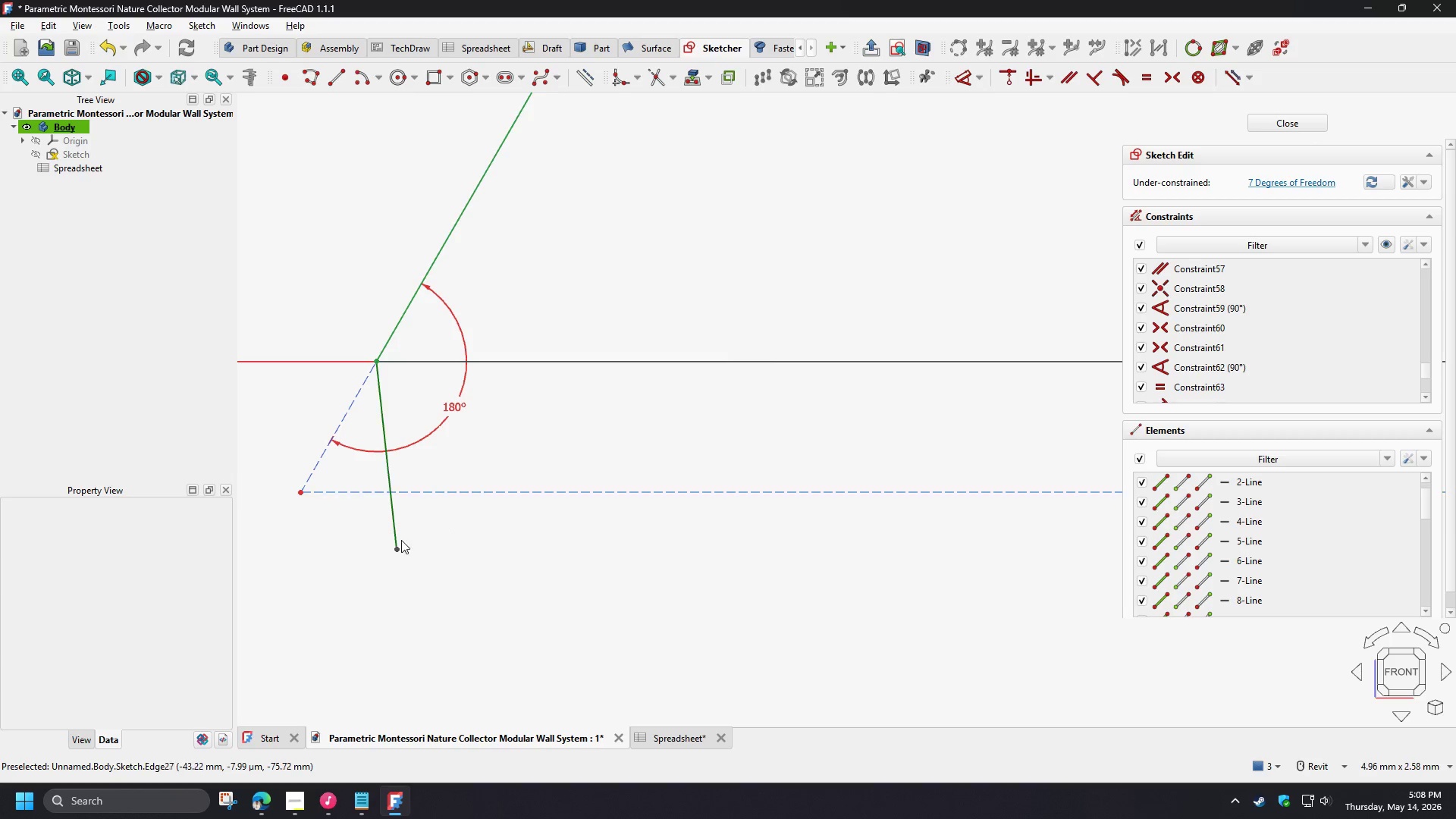 
left_click([397, 551])
 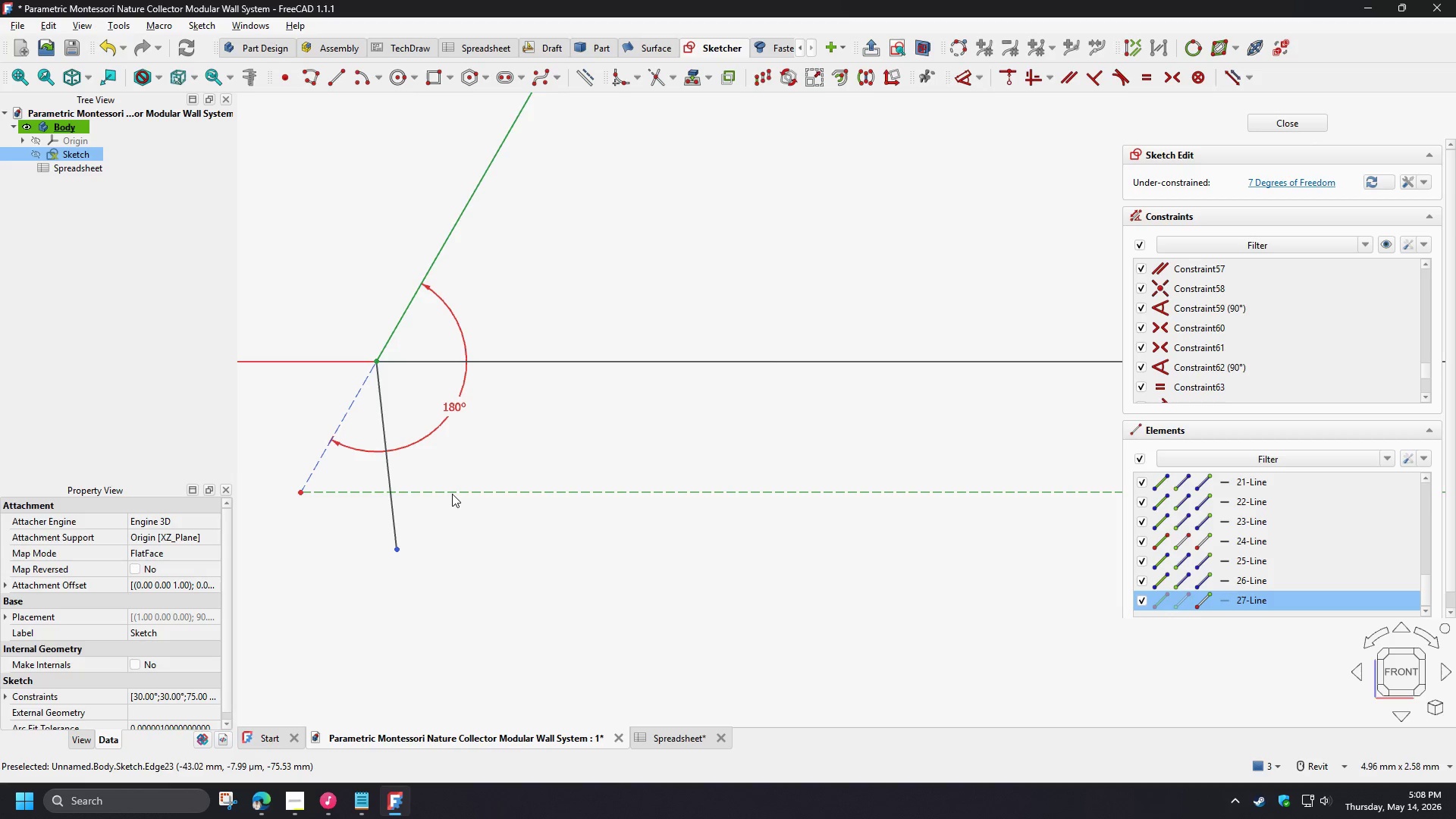 
key(C)
 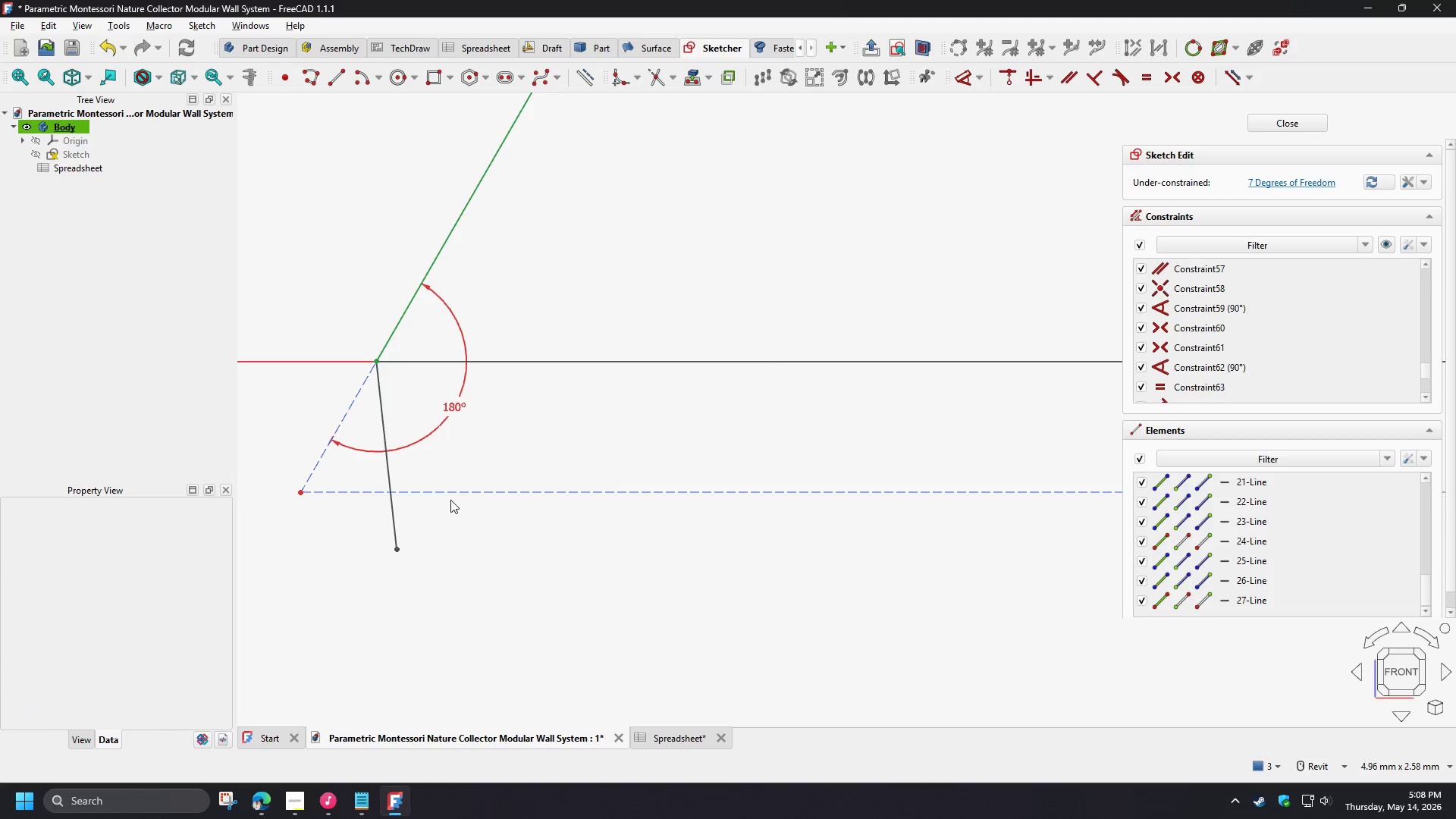 
left_click([435, 545])
 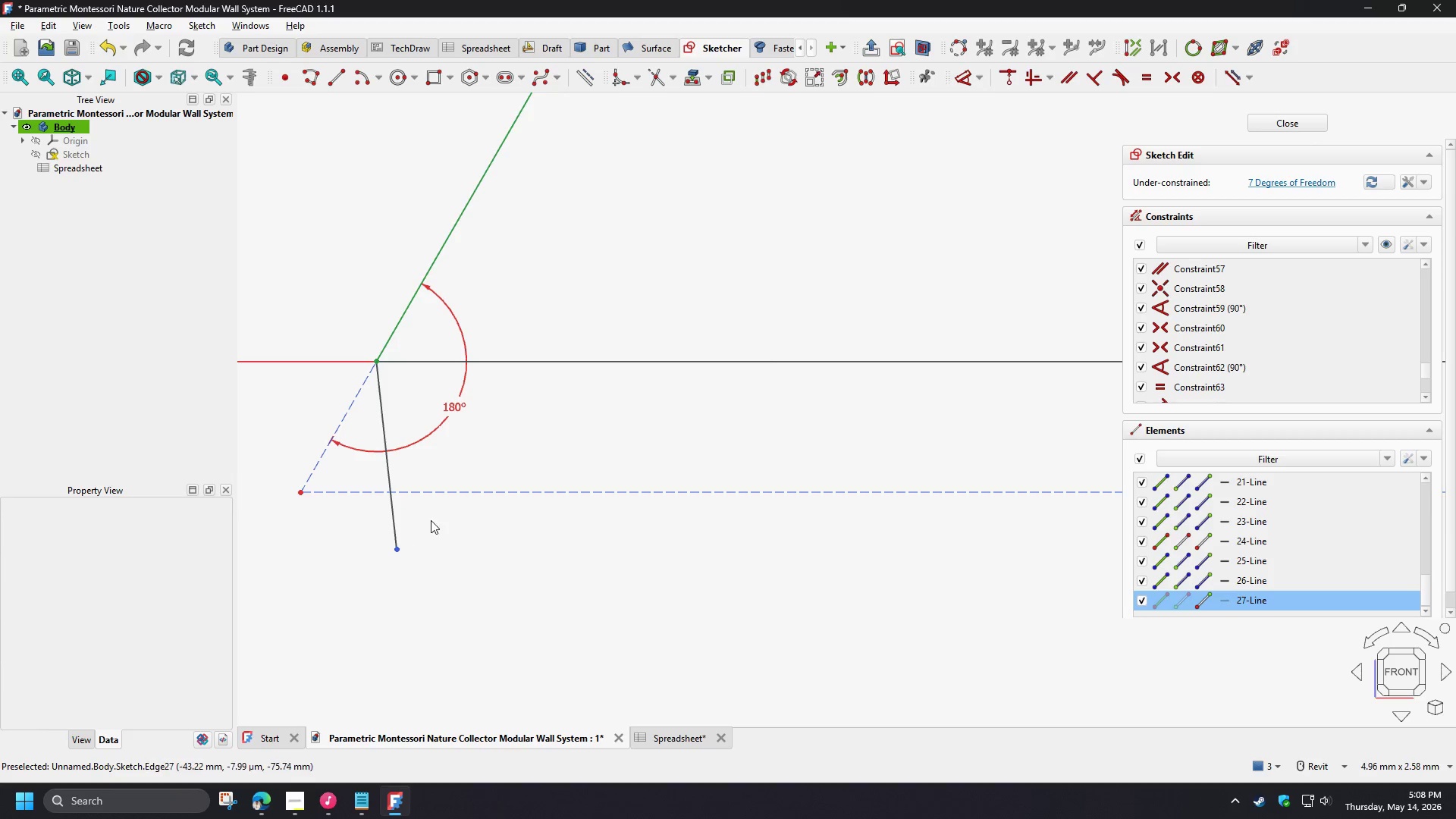 
double_click([447, 492])
 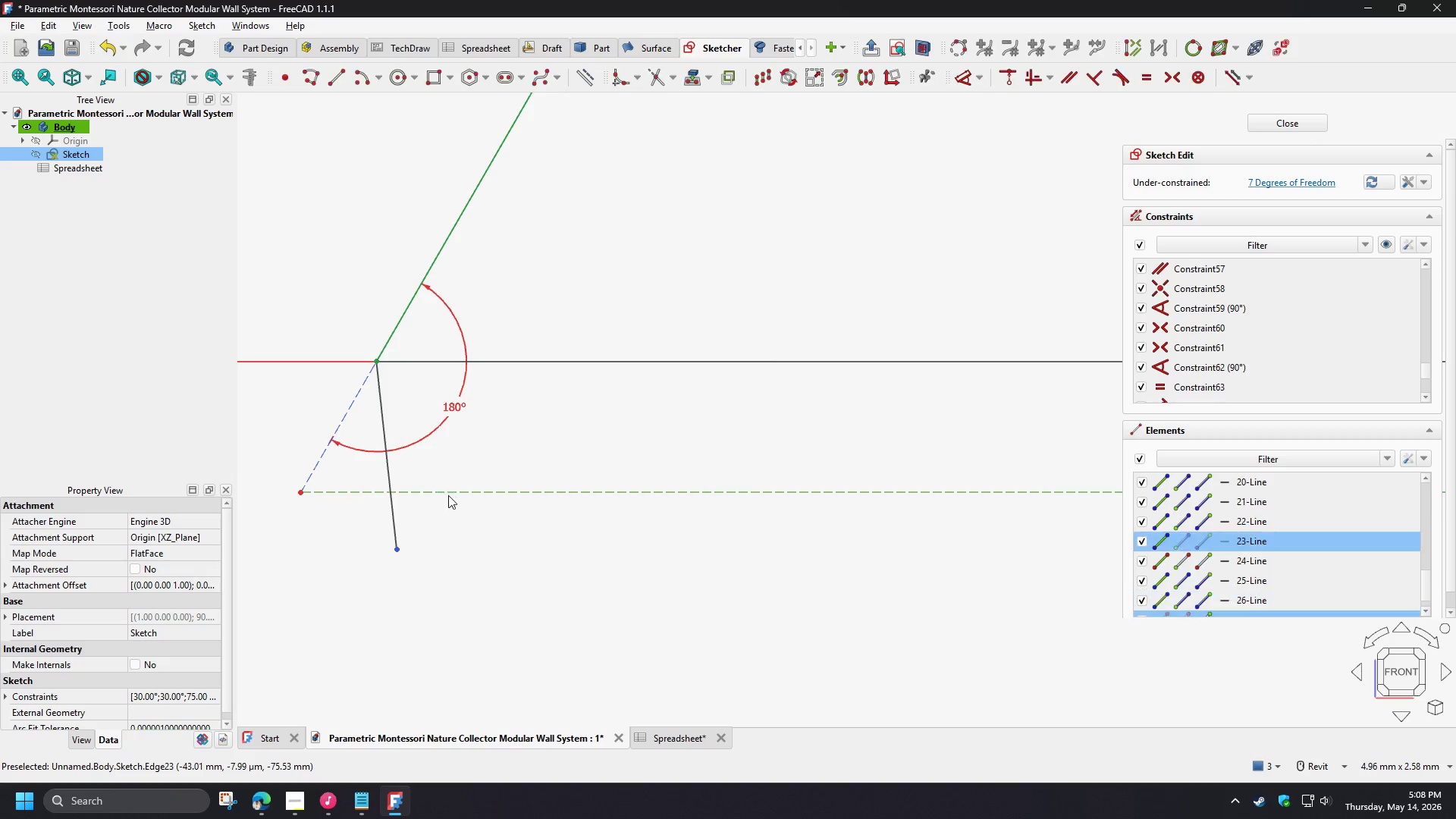 
key(C)
 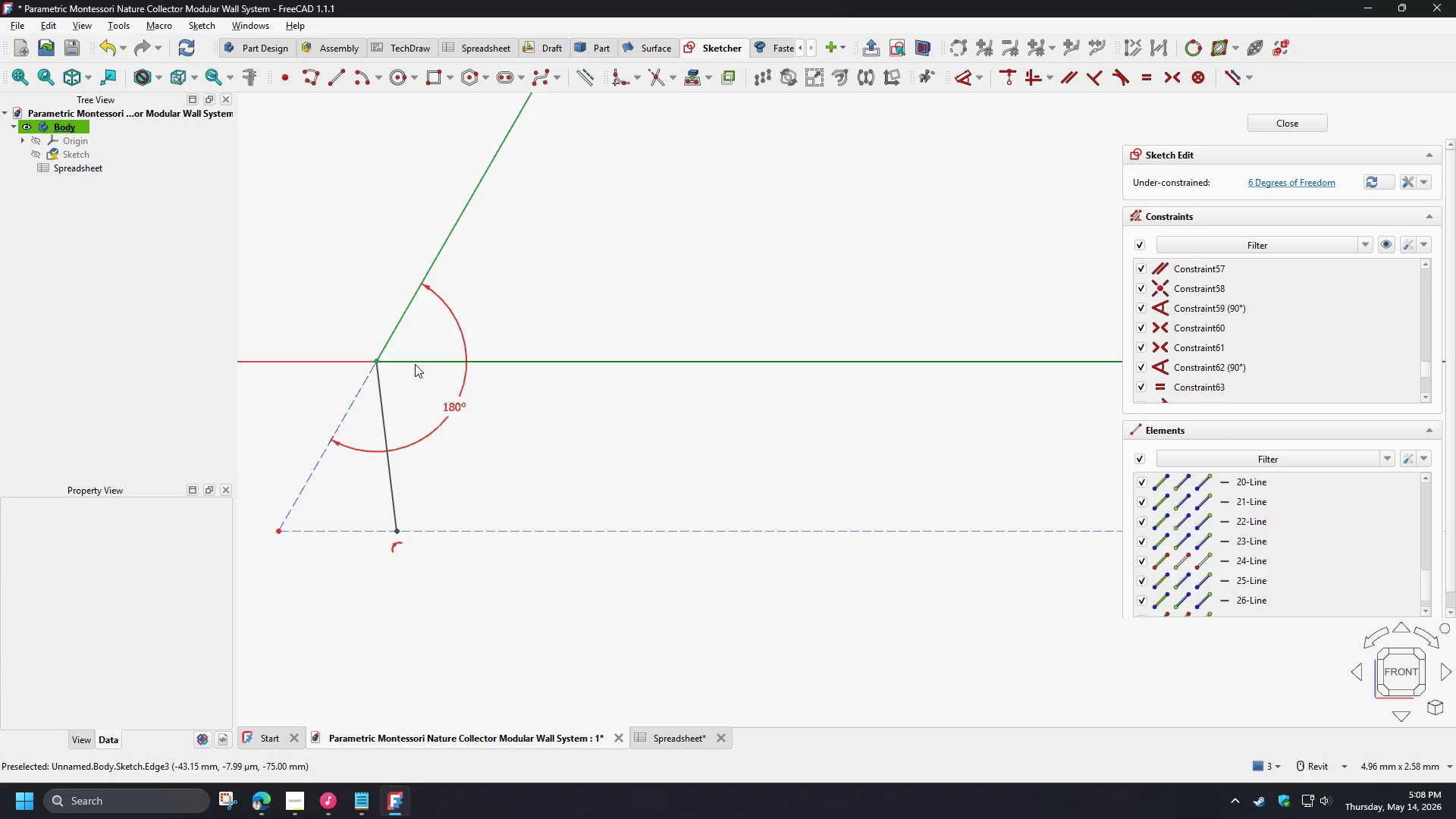 
left_click([415, 364])
 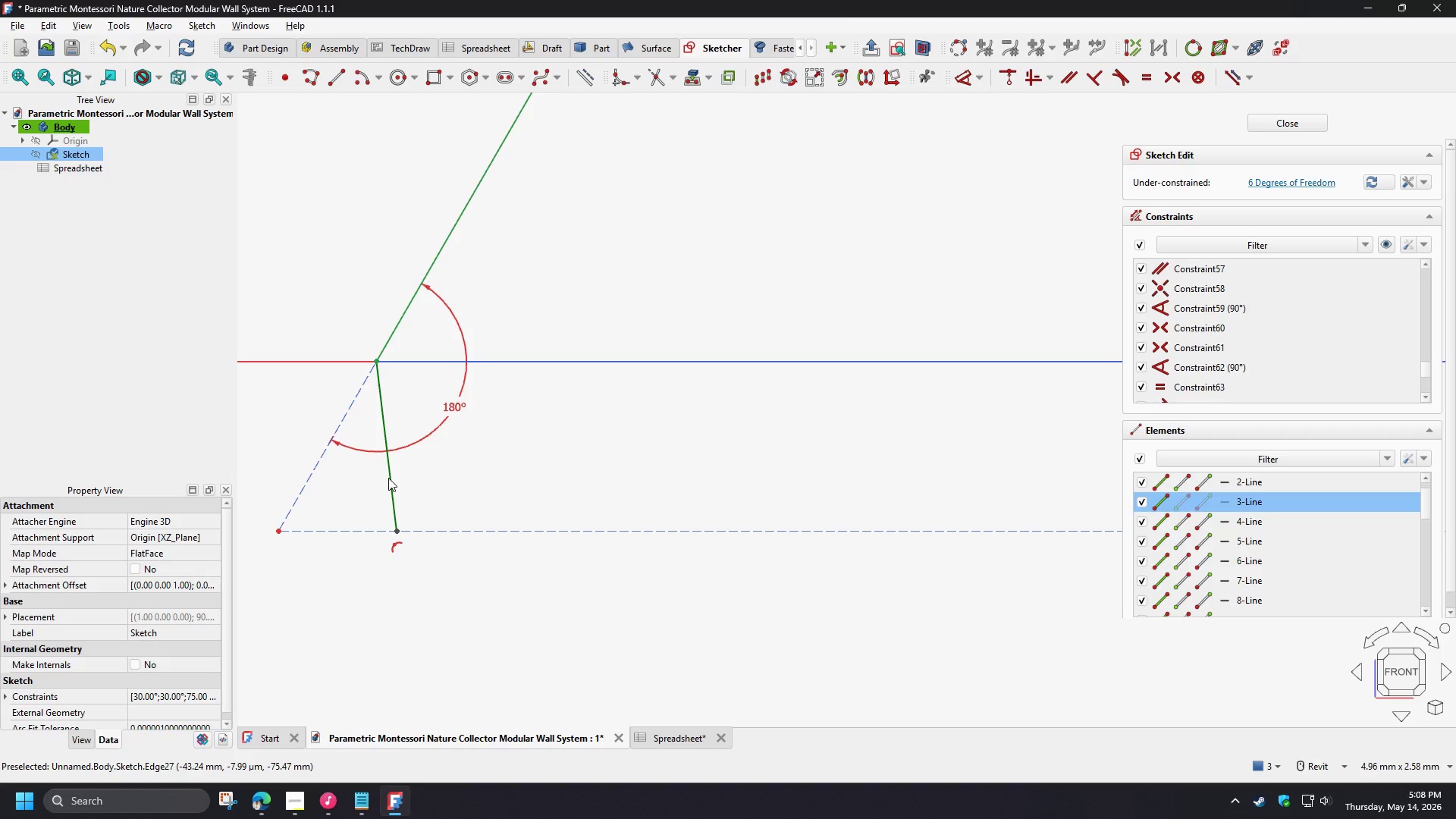 
left_click([388, 478])
 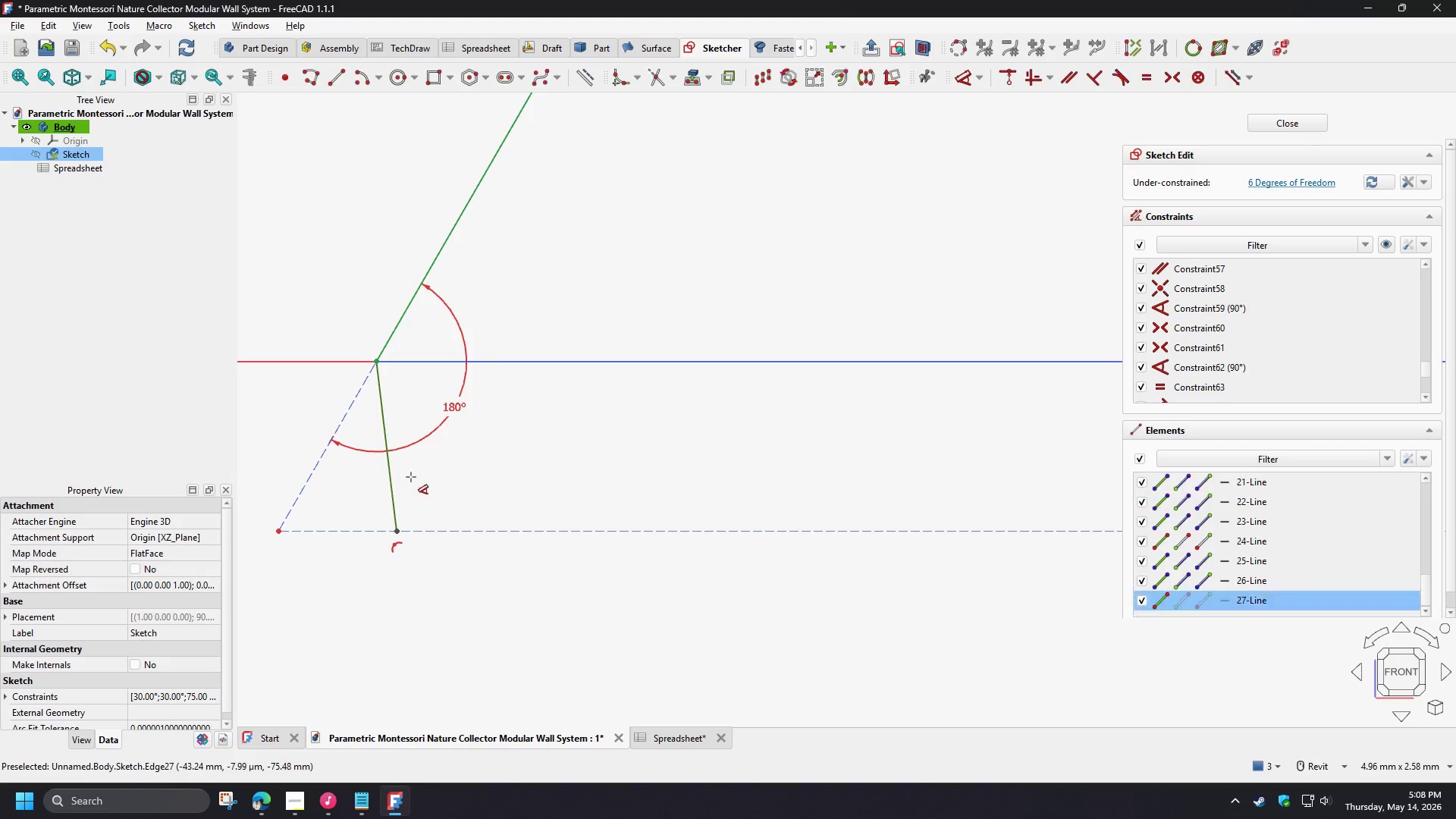 
key(D)
 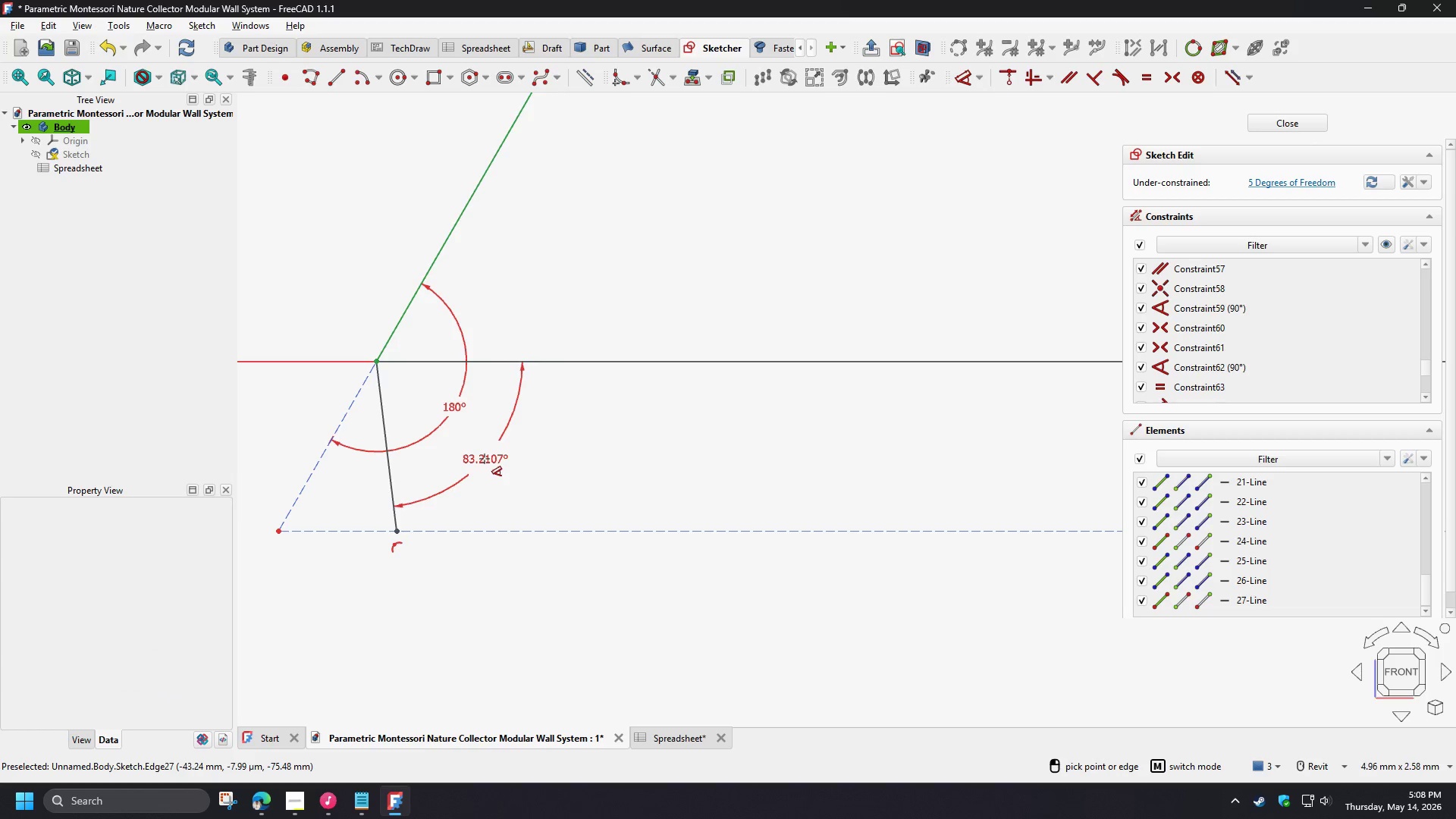 
left_click([485, 459])
 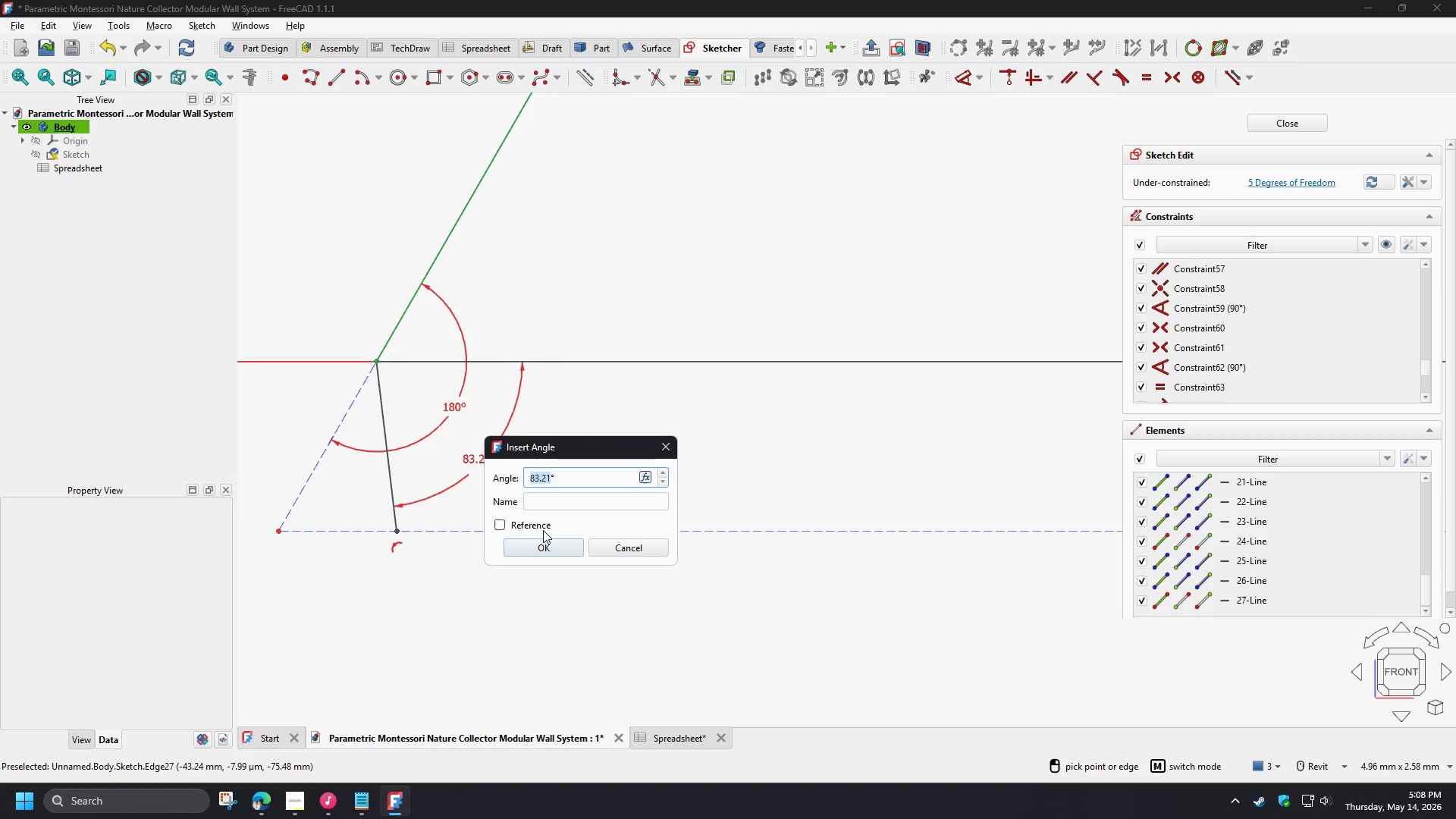 
key(Numpad9)
 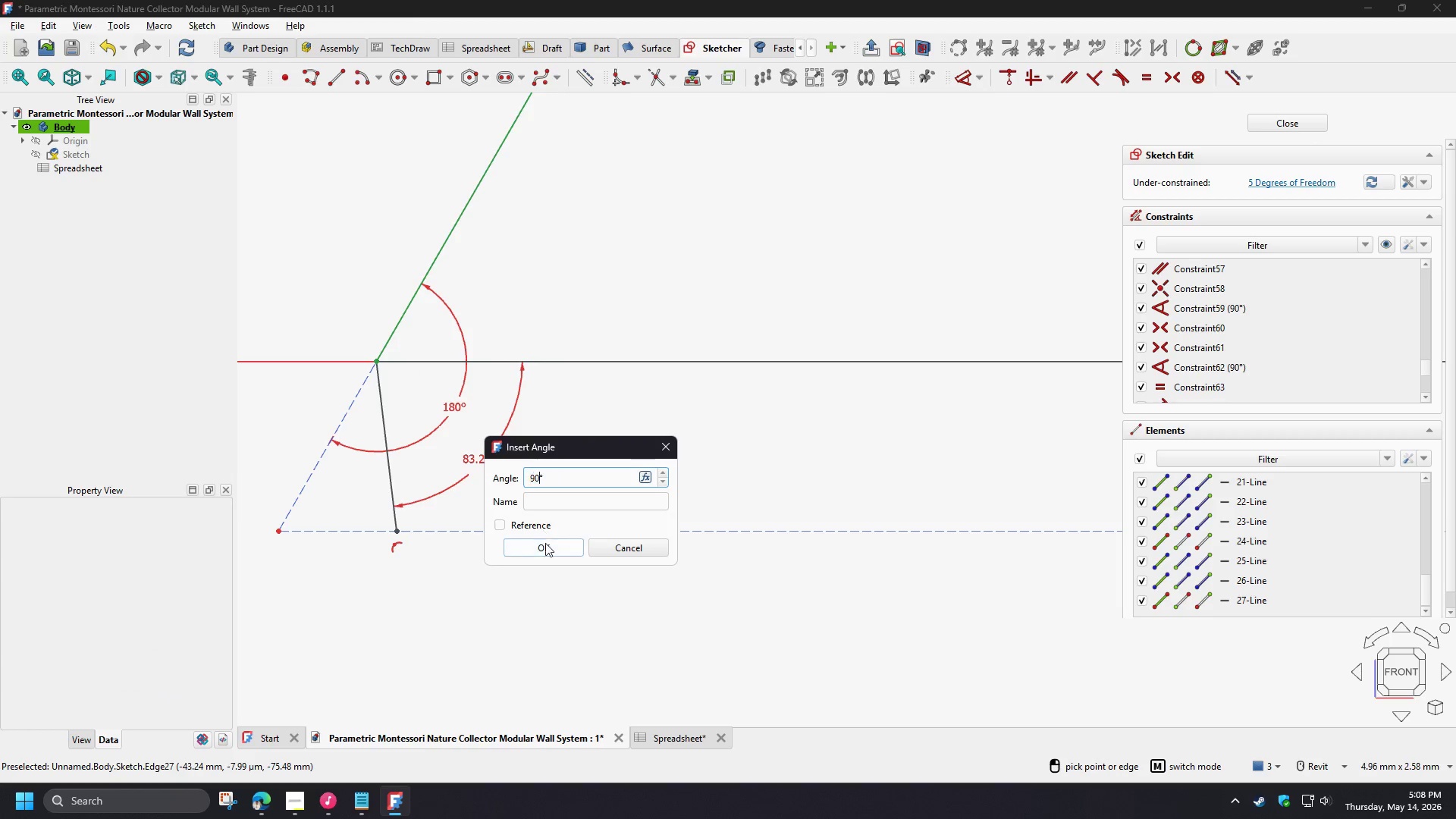 
key(Numpad0)
 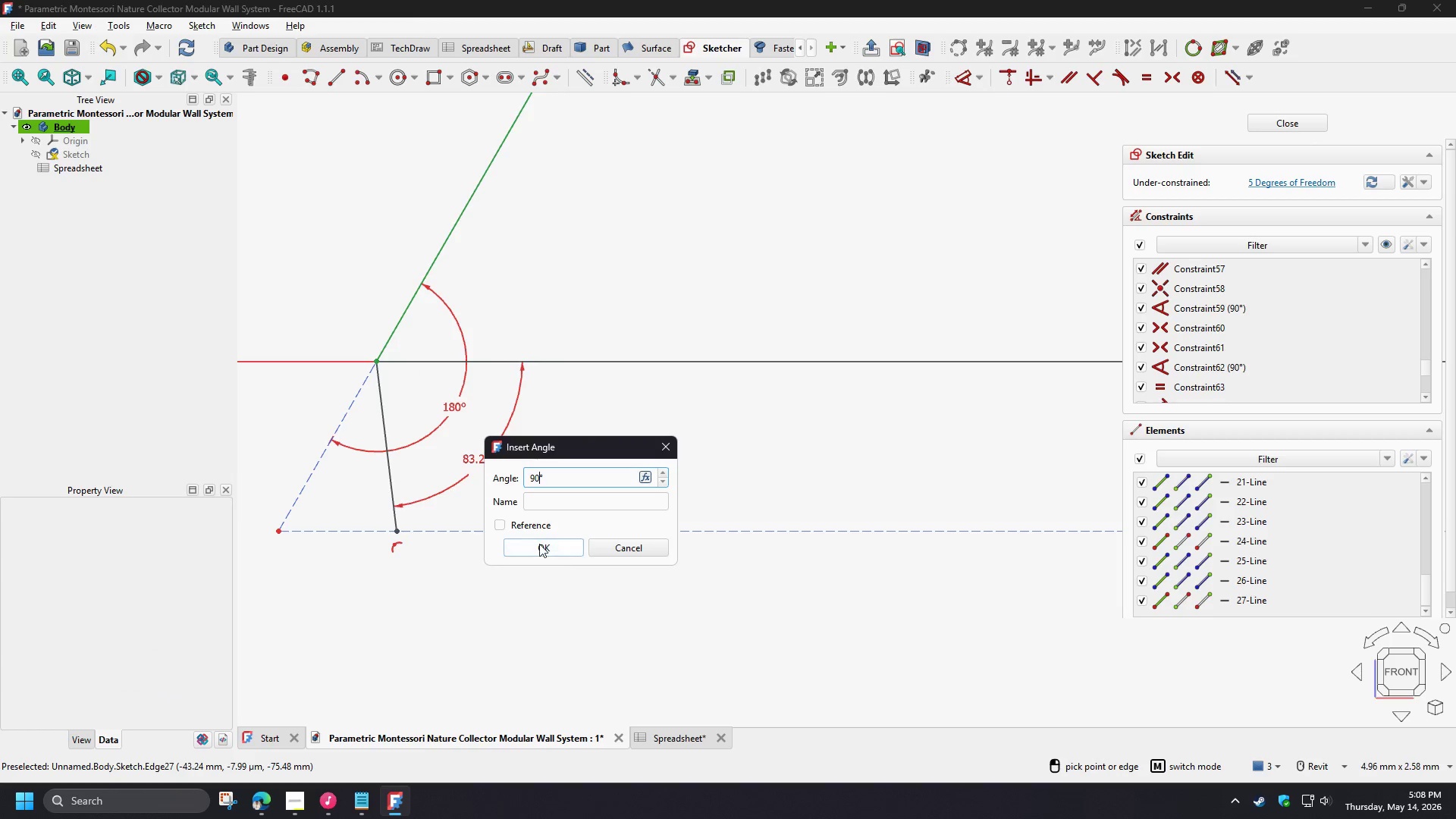 
left_click([539, 544])
 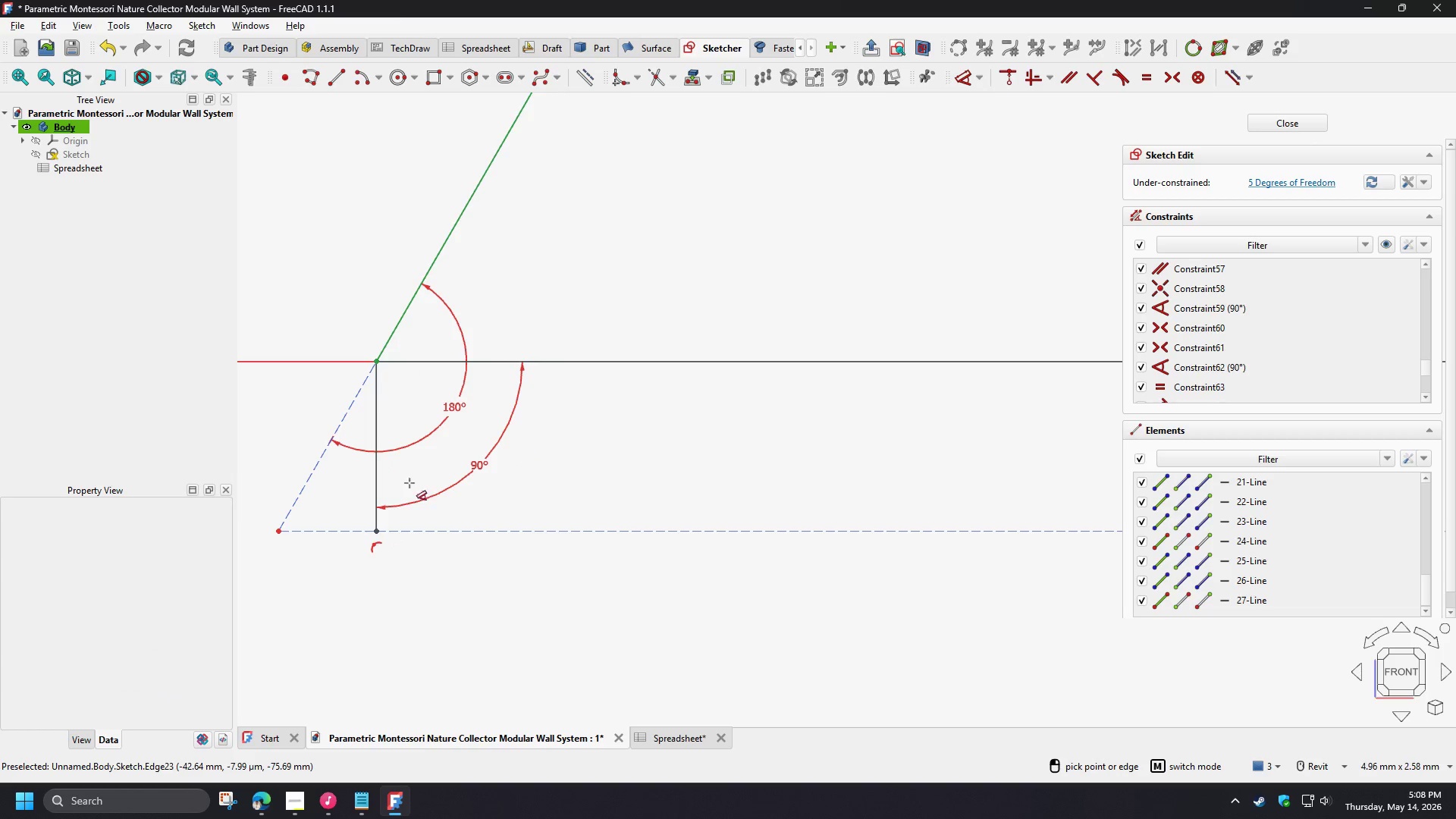 
right_click([398, 485])
 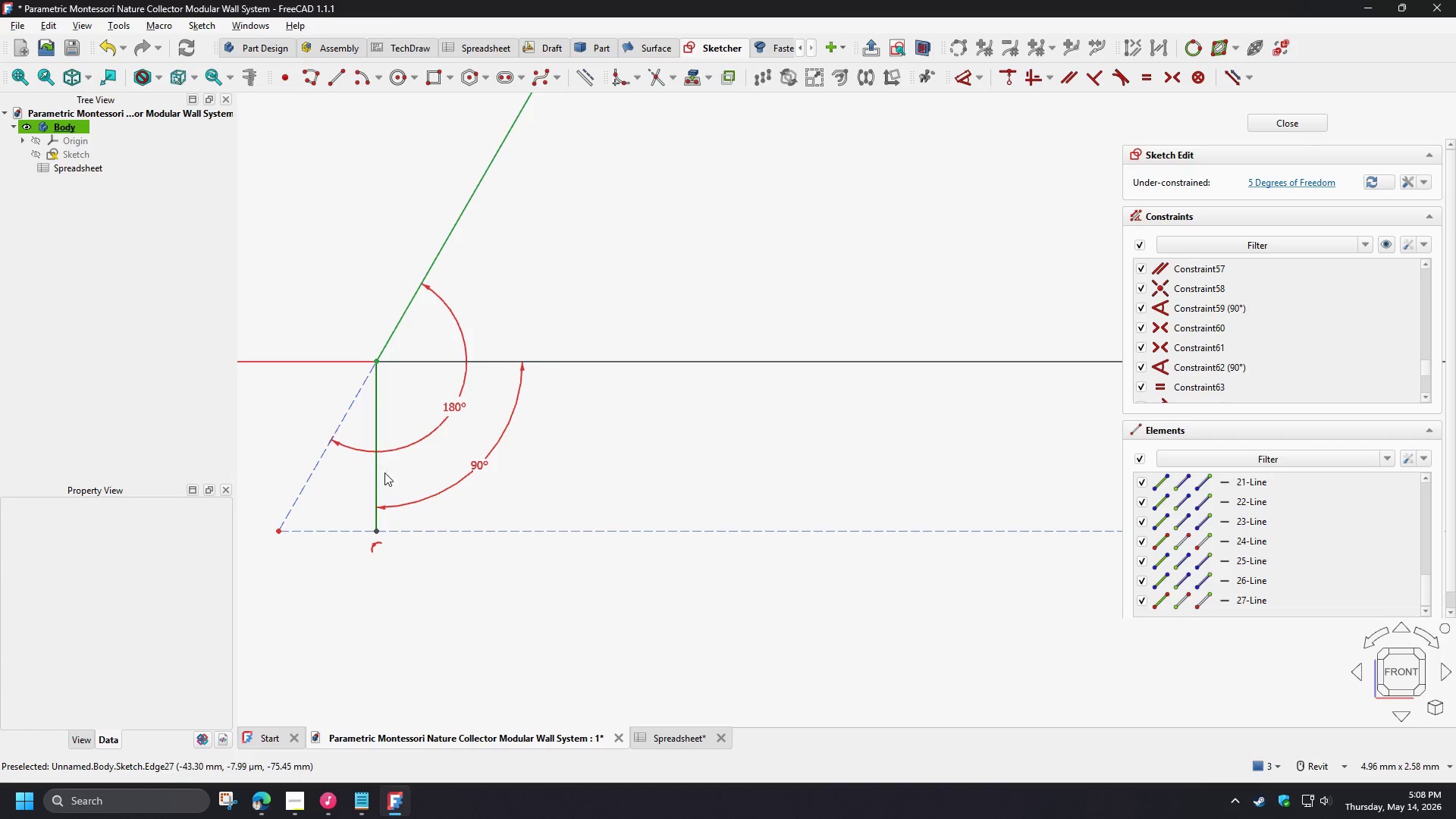 
left_click([377, 472])
 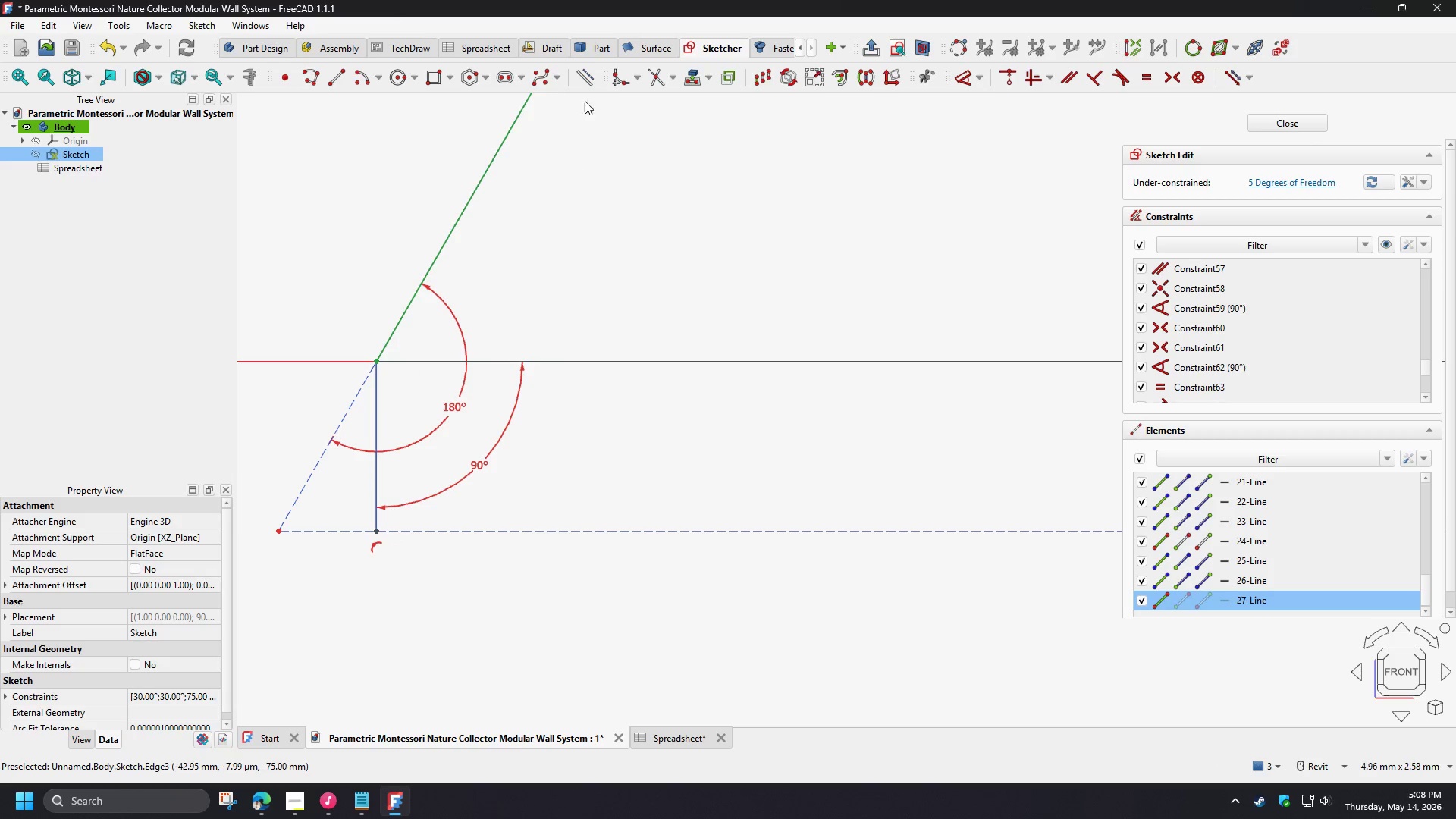 
left_click([586, 80])
 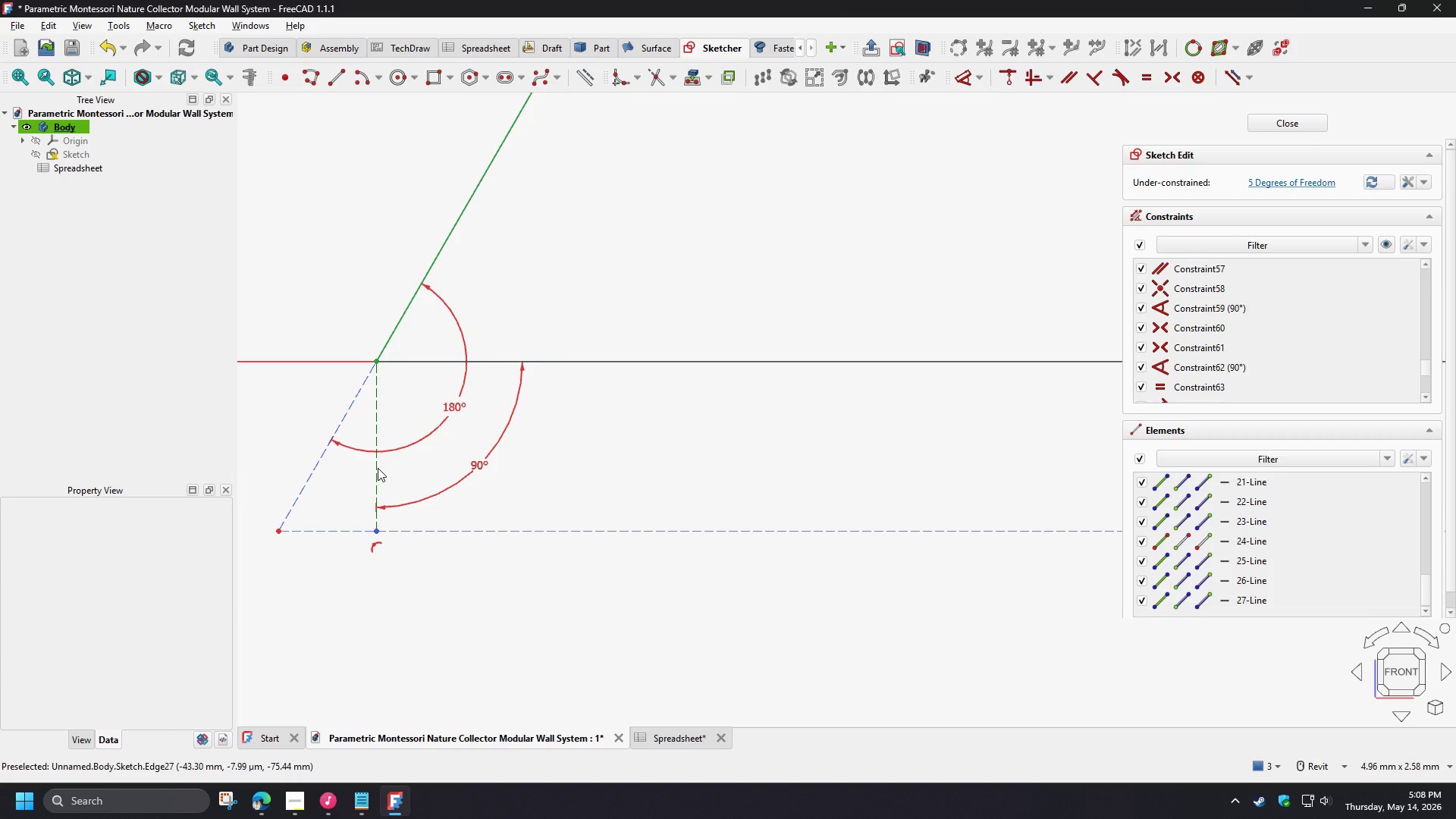 
left_click([378, 468])
 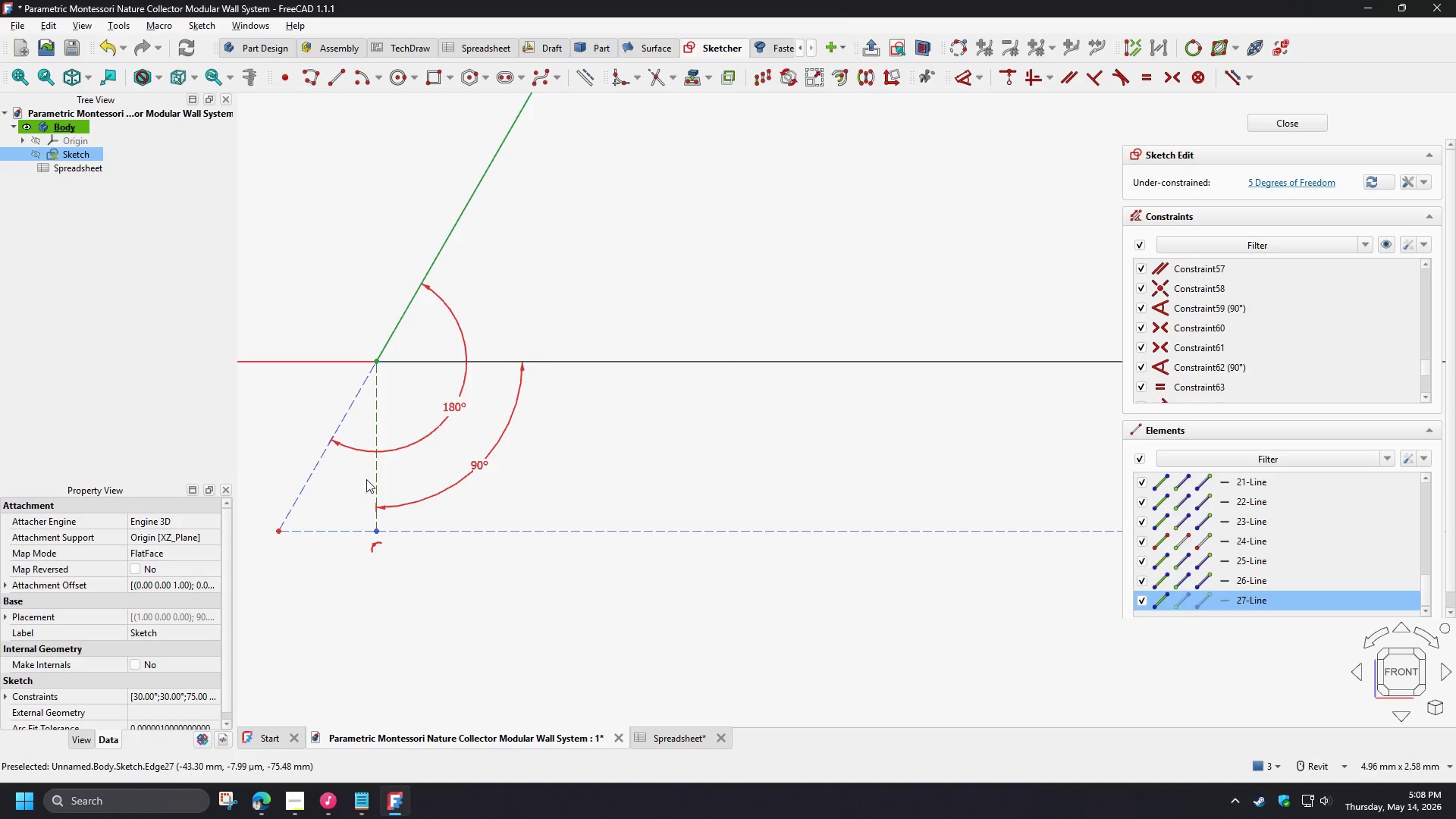 
left_click([376, 475])
 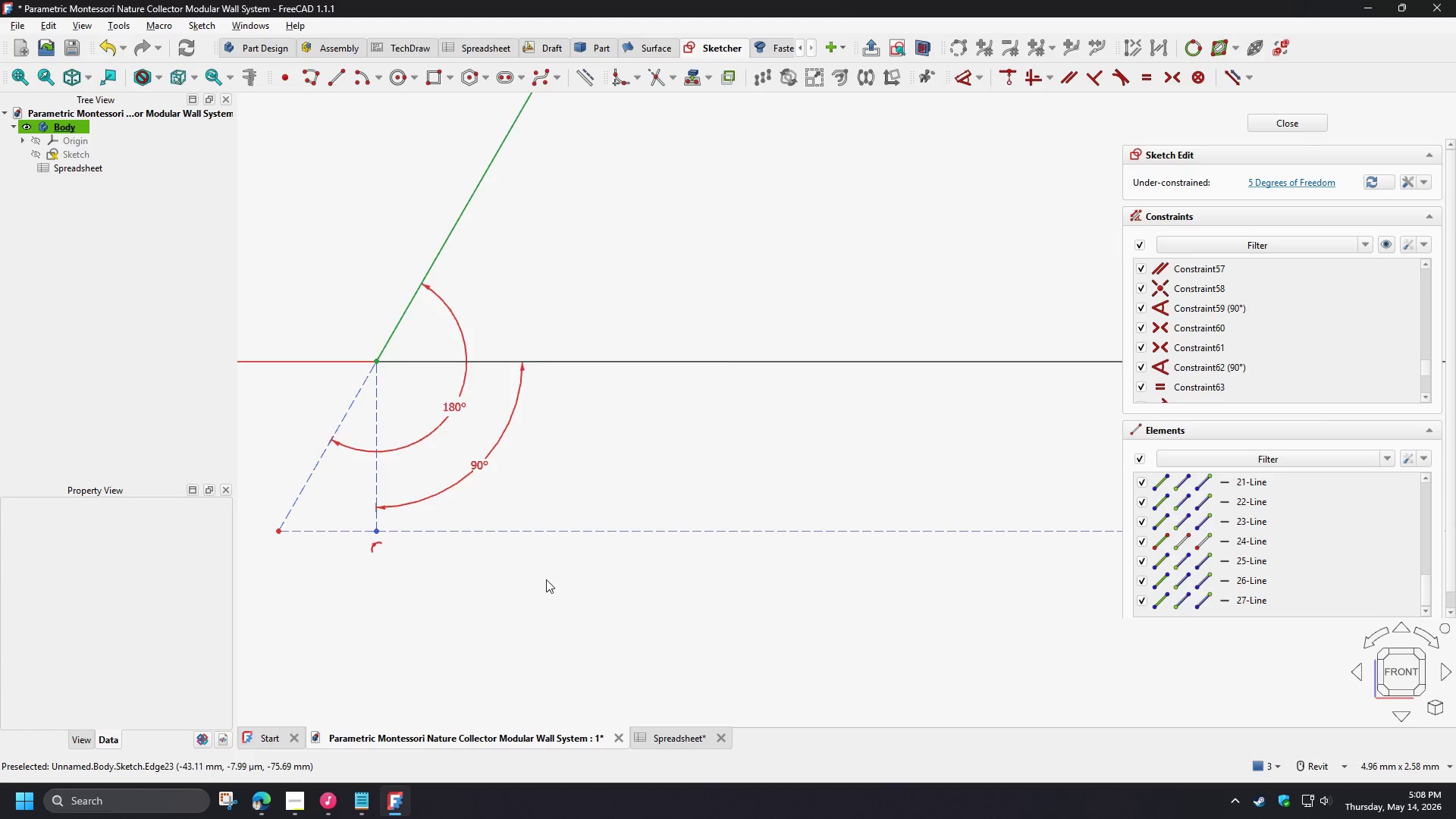 
scroll: coordinate [582, 577], scroll_direction: down, amount: 4.0
 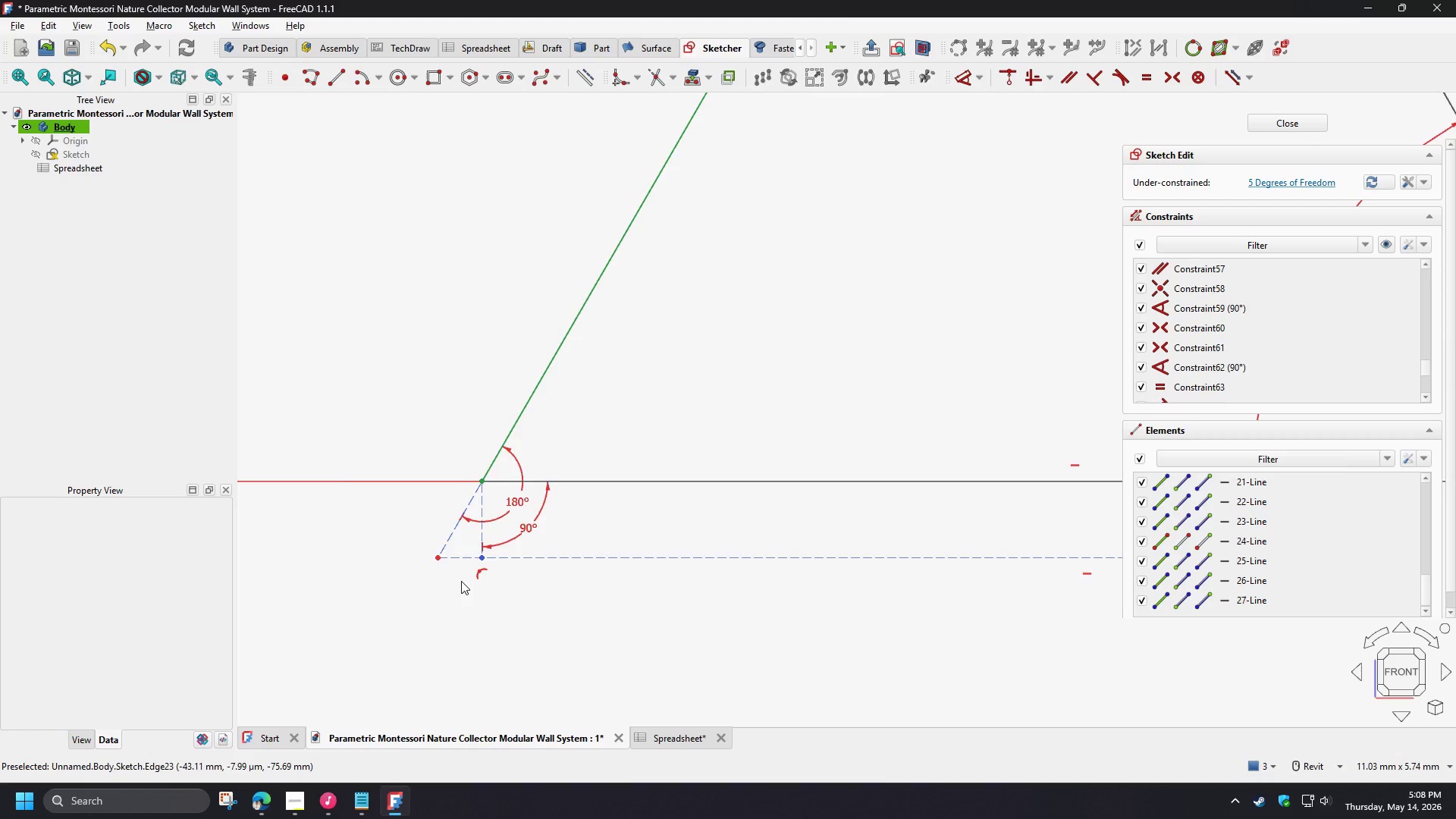 
scroll: coordinate [457, 567], scroll_direction: up, amount: 2.0
 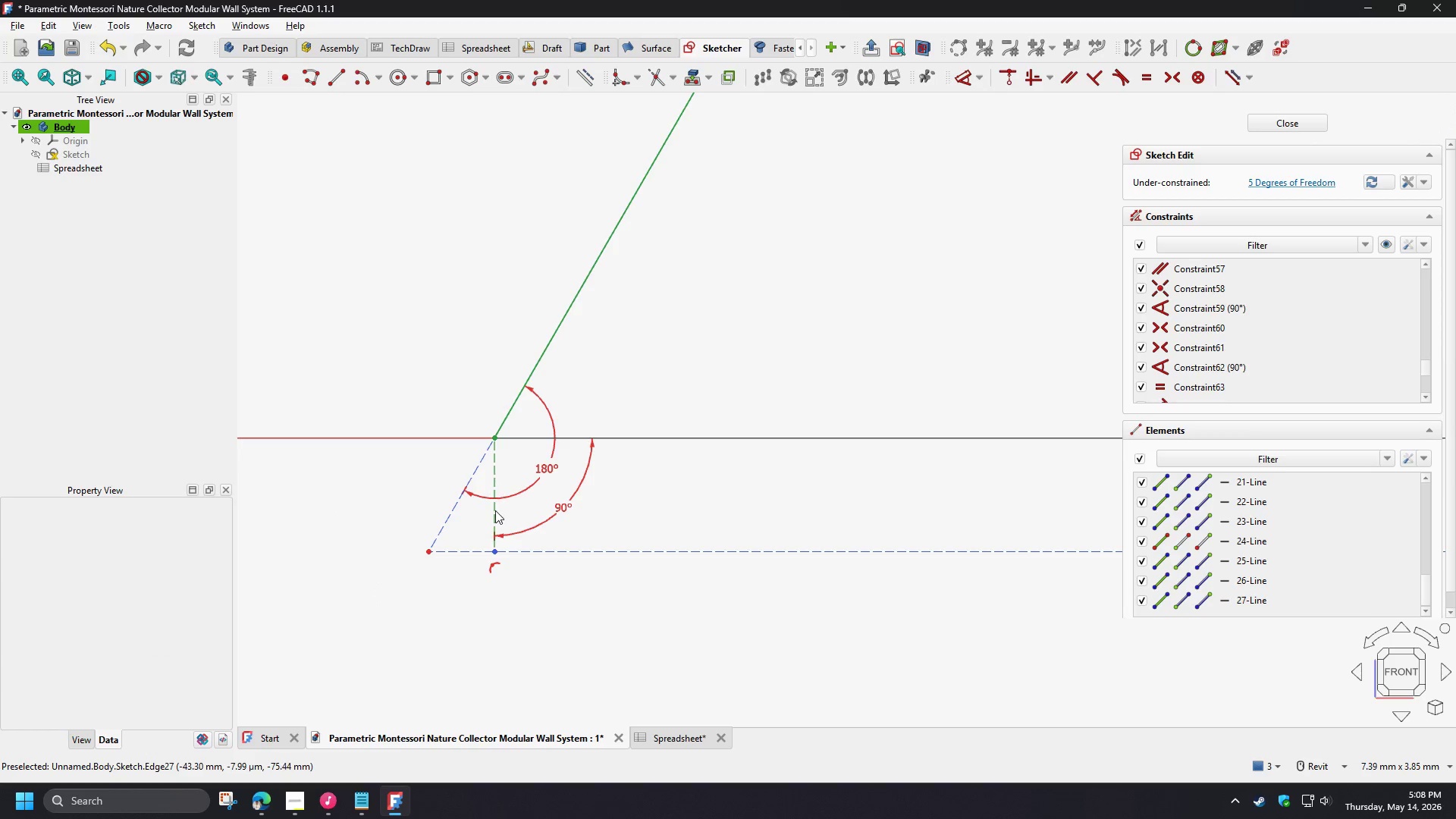 
left_click([494, 511])
 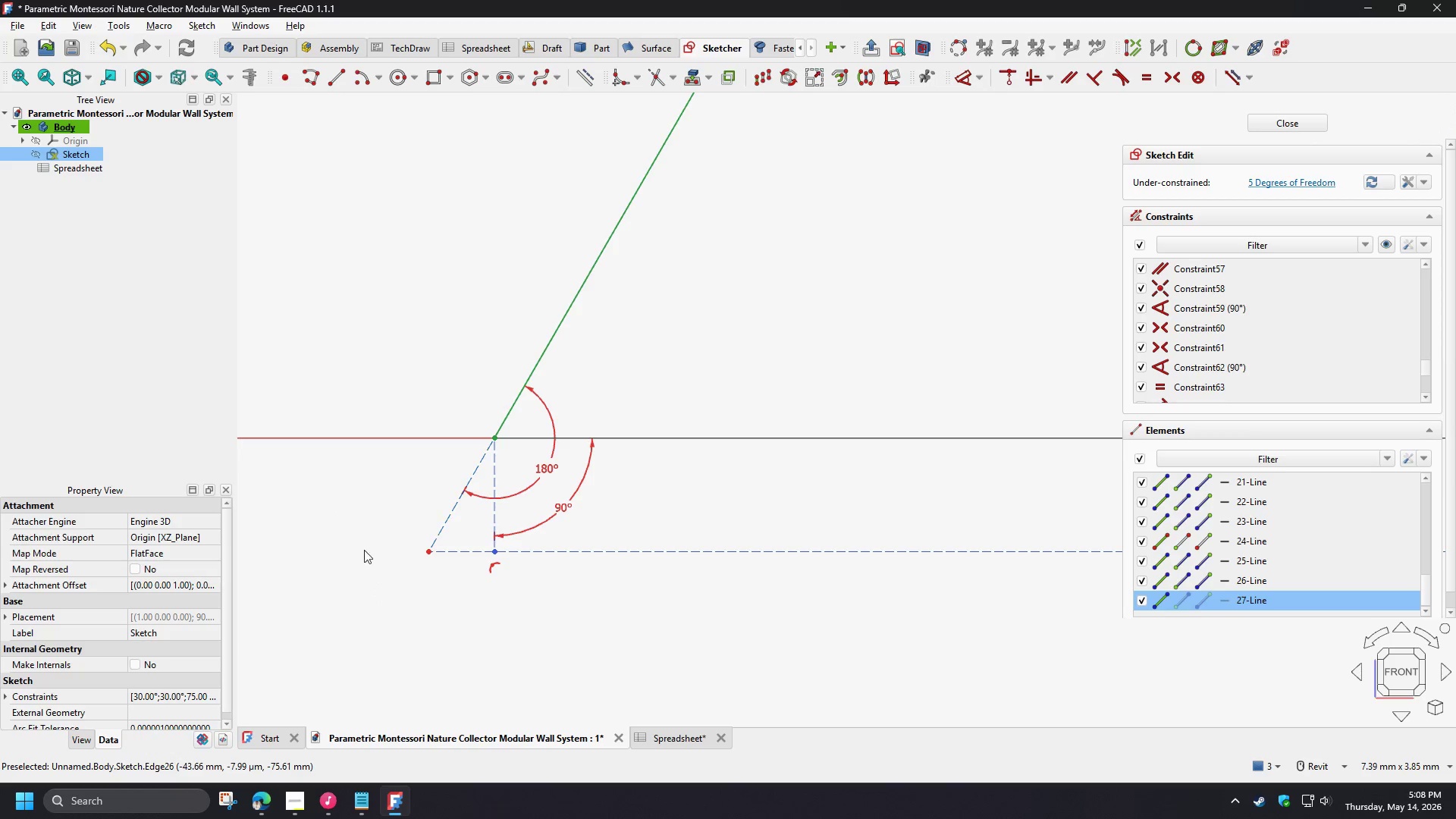 
key(D)
 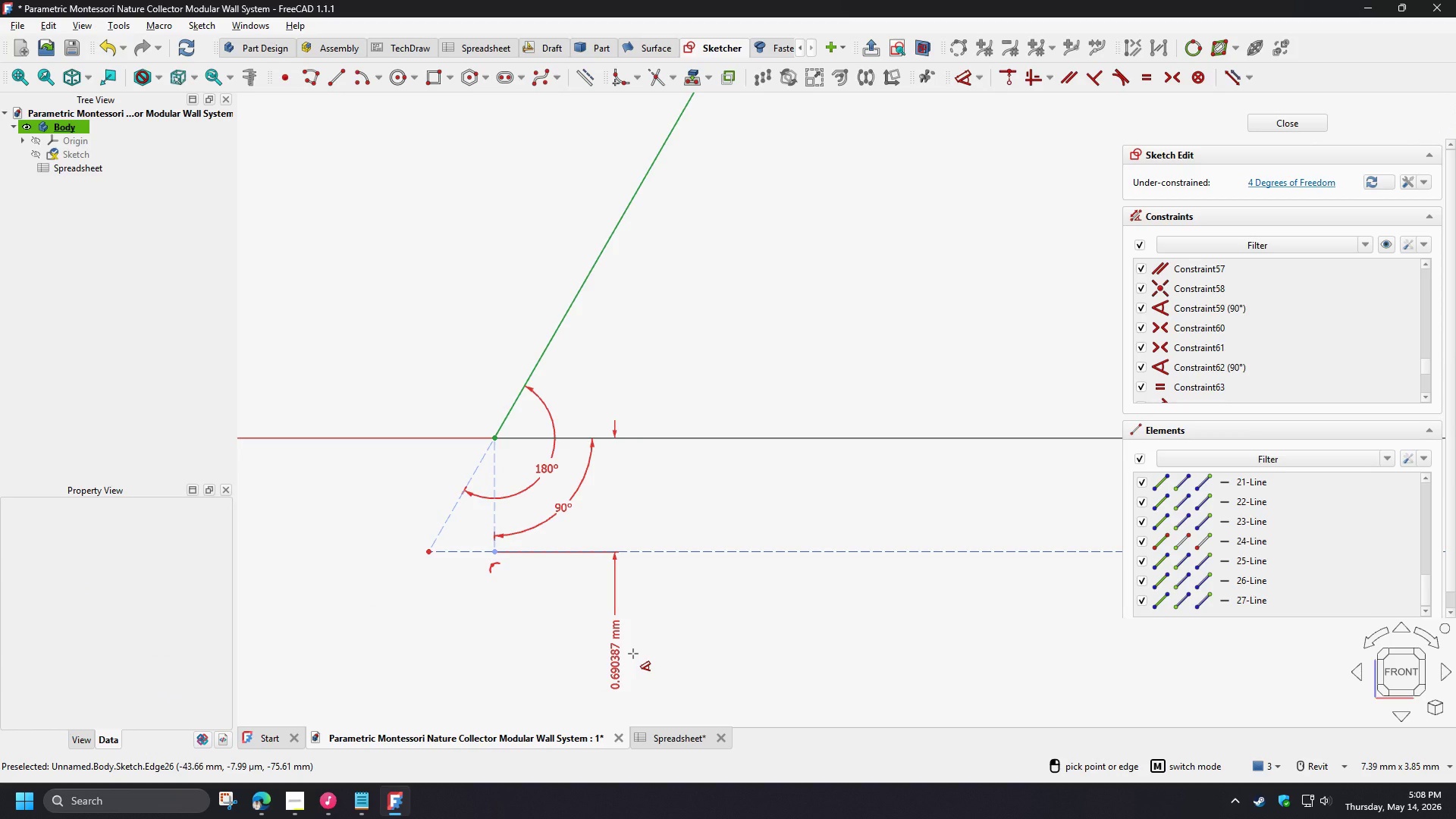 
left_click([633, 654])
 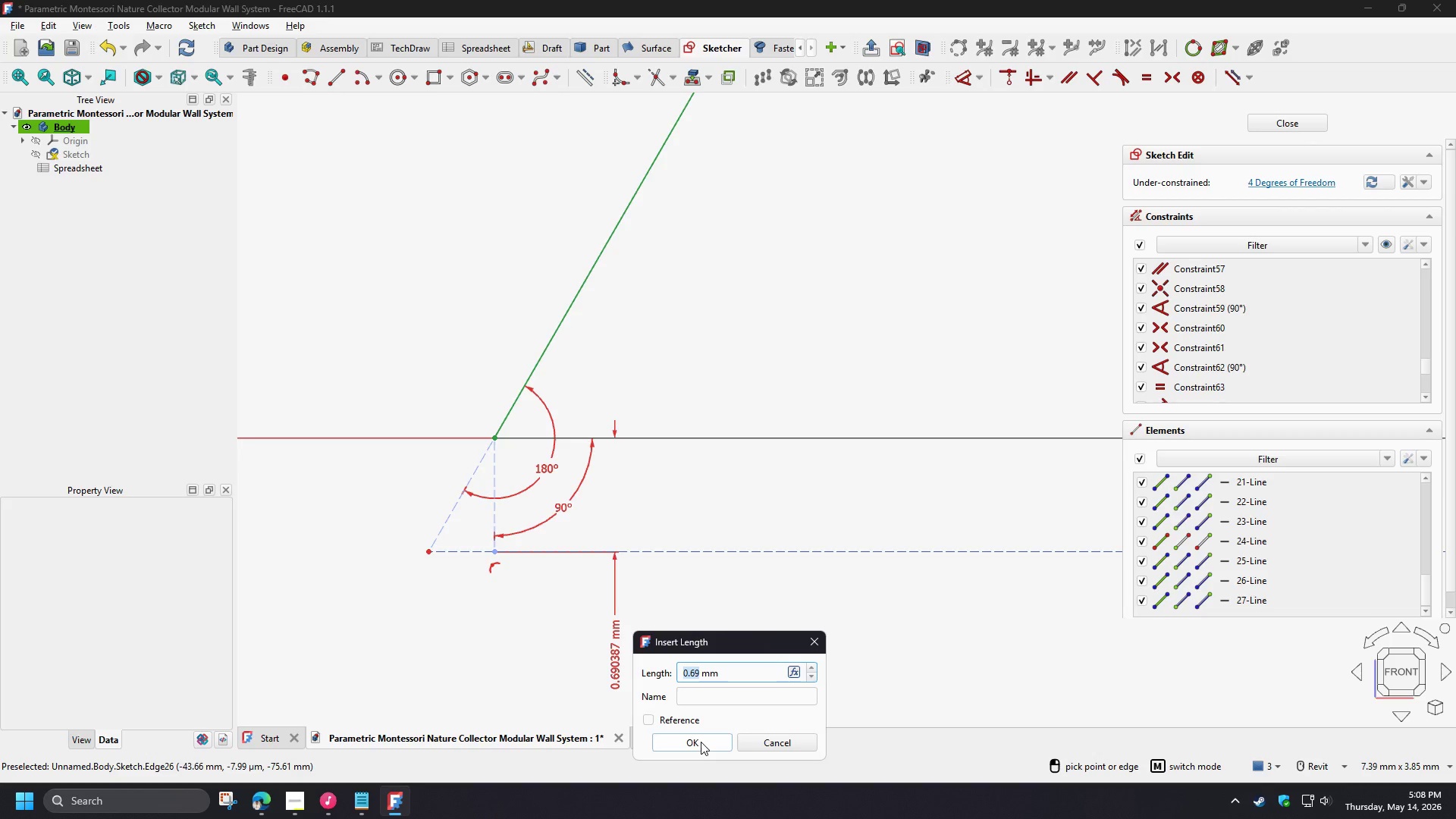 
key(NumpadDecimal)
 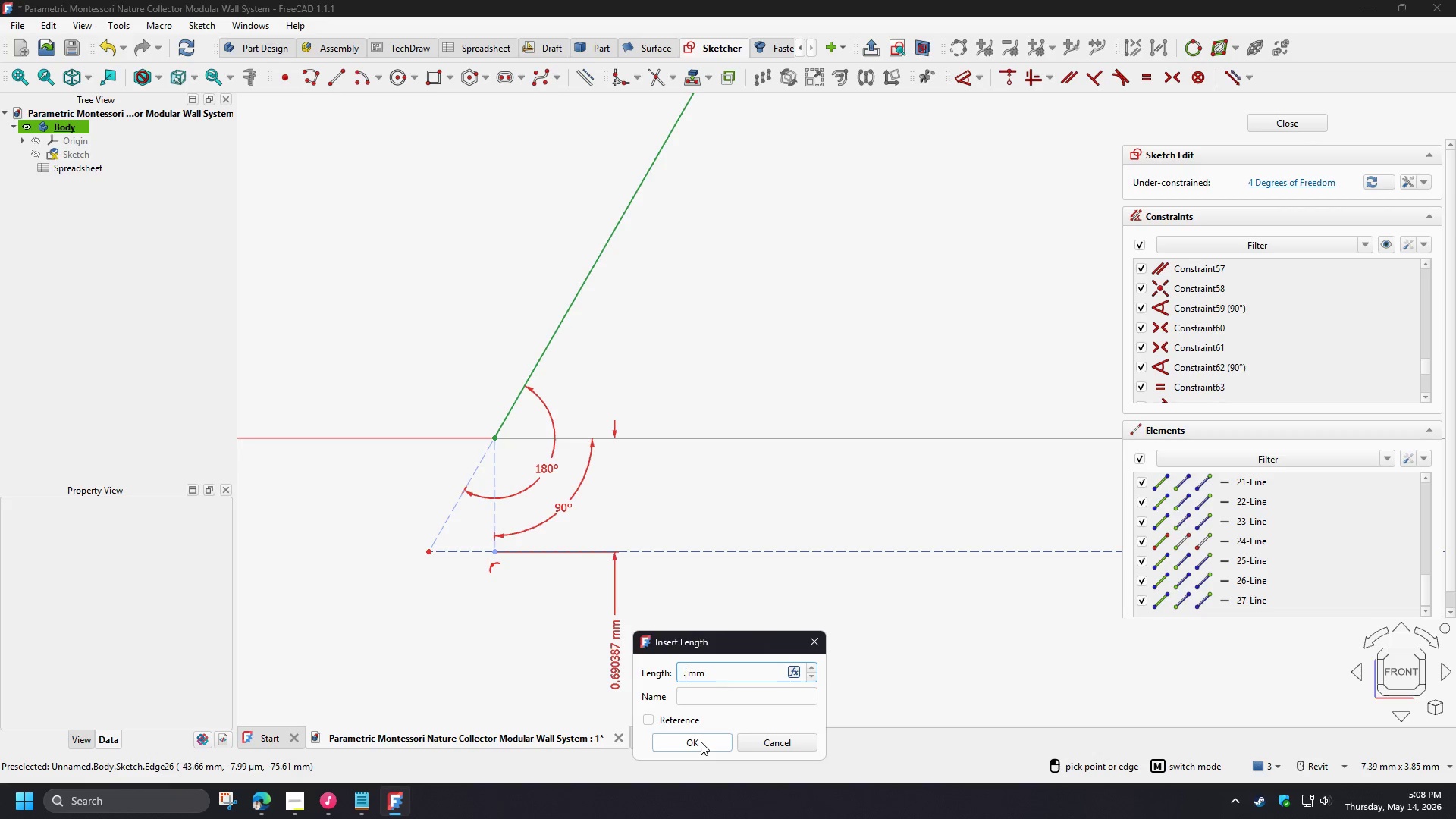 
key(Numpad1)
 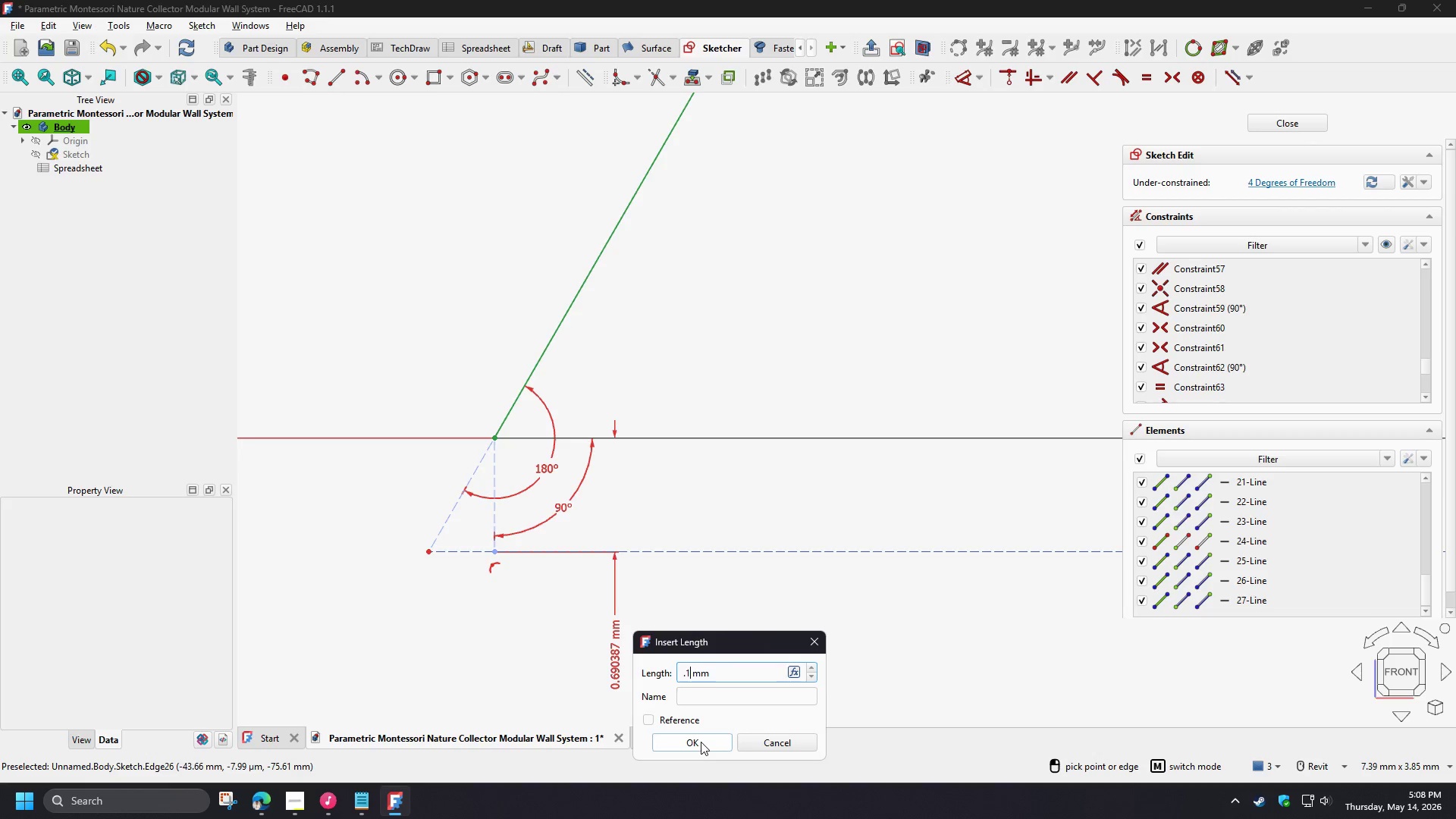 
left_click([701, 742])
 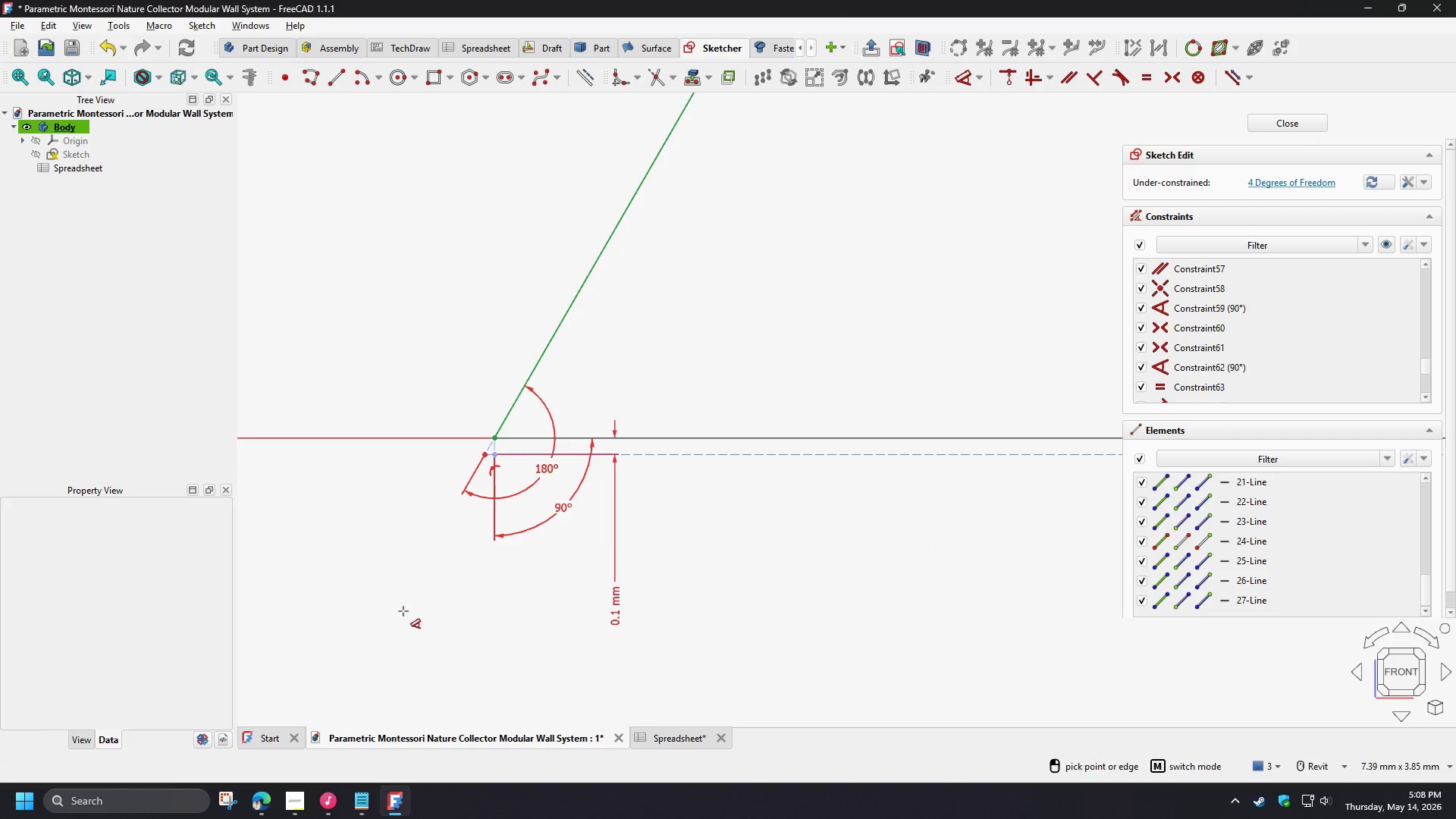 
right_click([539, 562])
 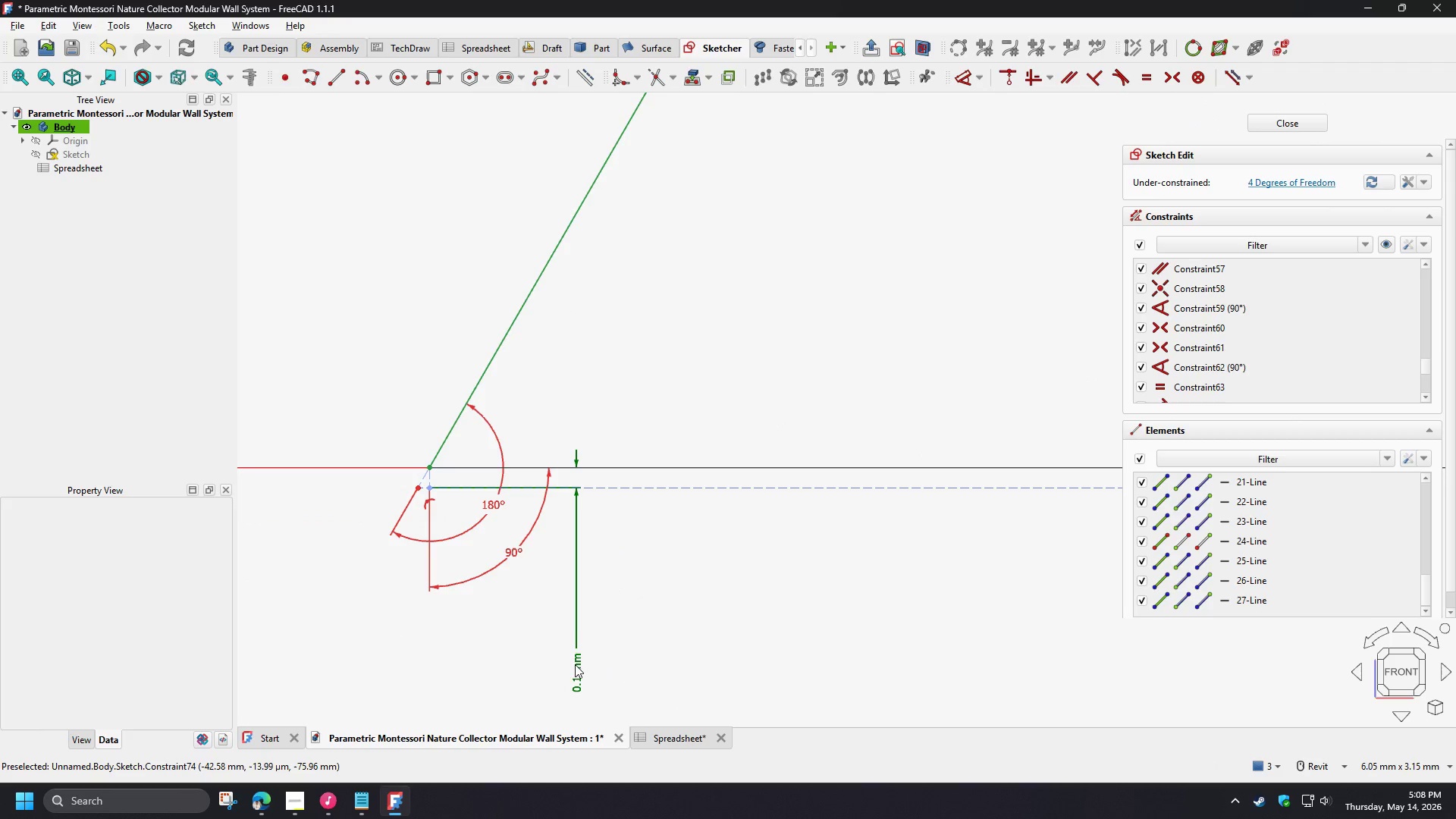 
scroll: coordinate [464, 557], scroll_direction: up, amount: 1.0
 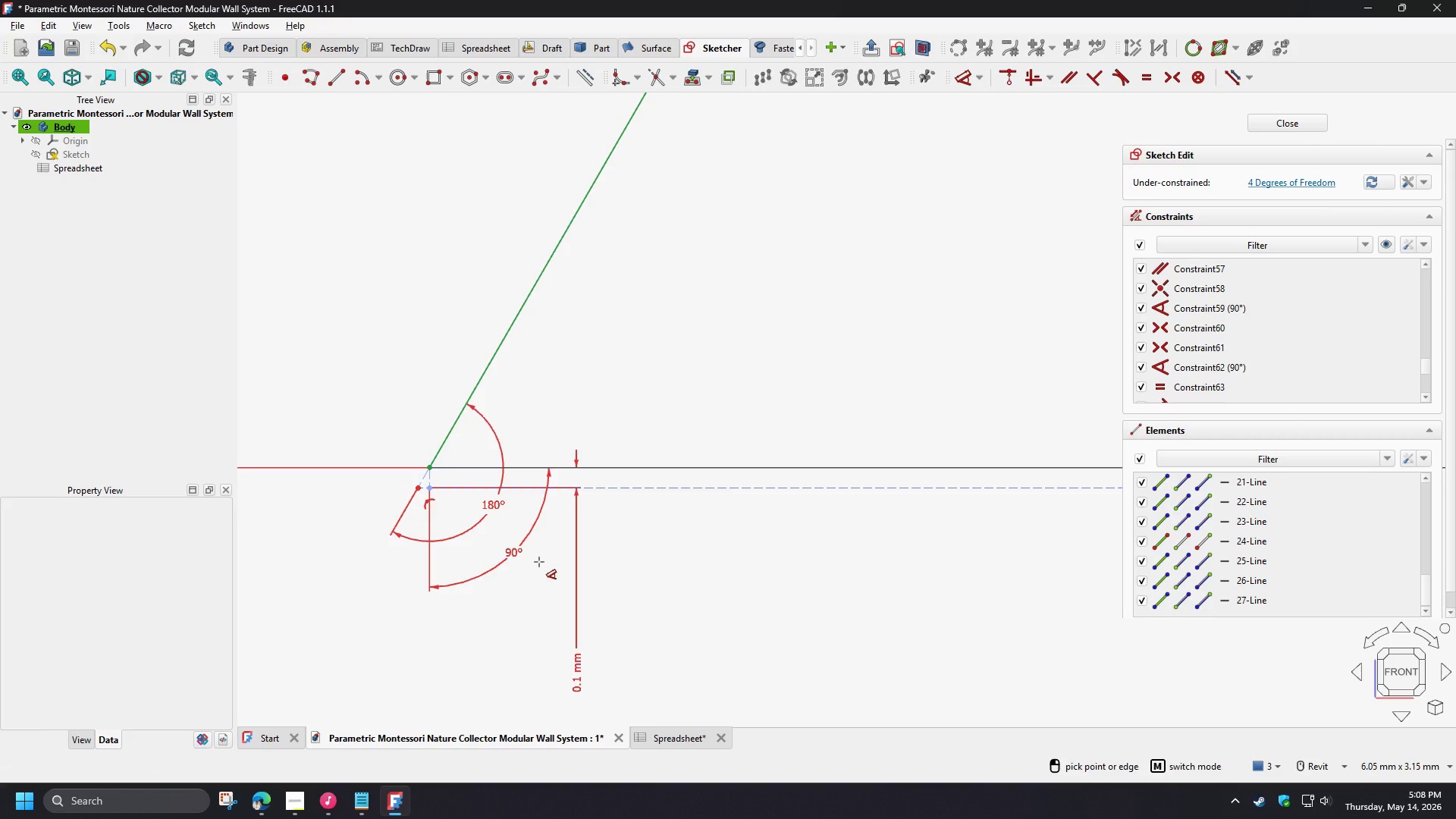 
left_click_drag(start_coordinate=[575, 664], to_coordinate=[572, 560])
 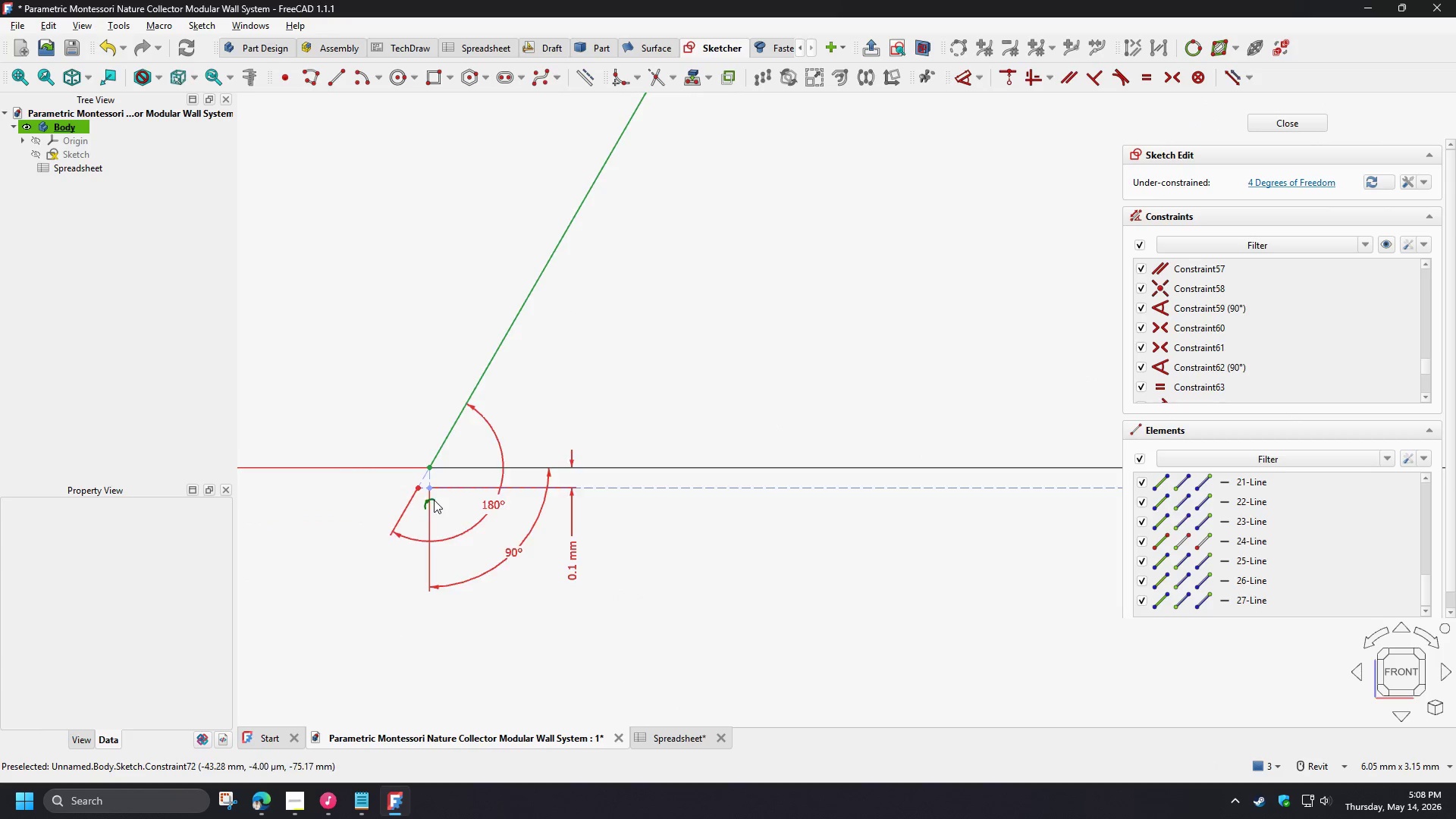 
scroll: coordinate [434, 499], scroll_direction: up, amount: 3.0
 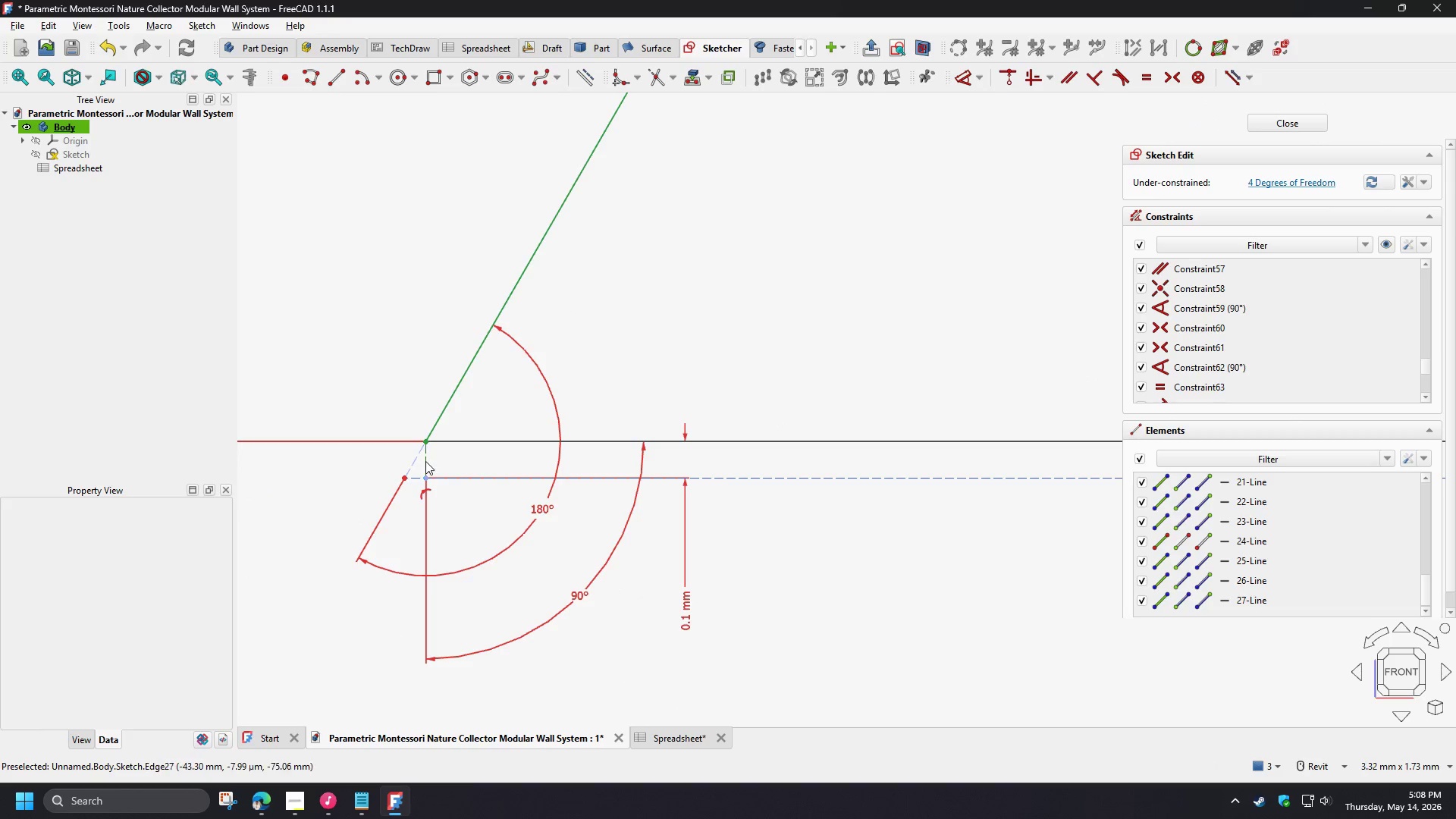 
left_click([425, 461])
 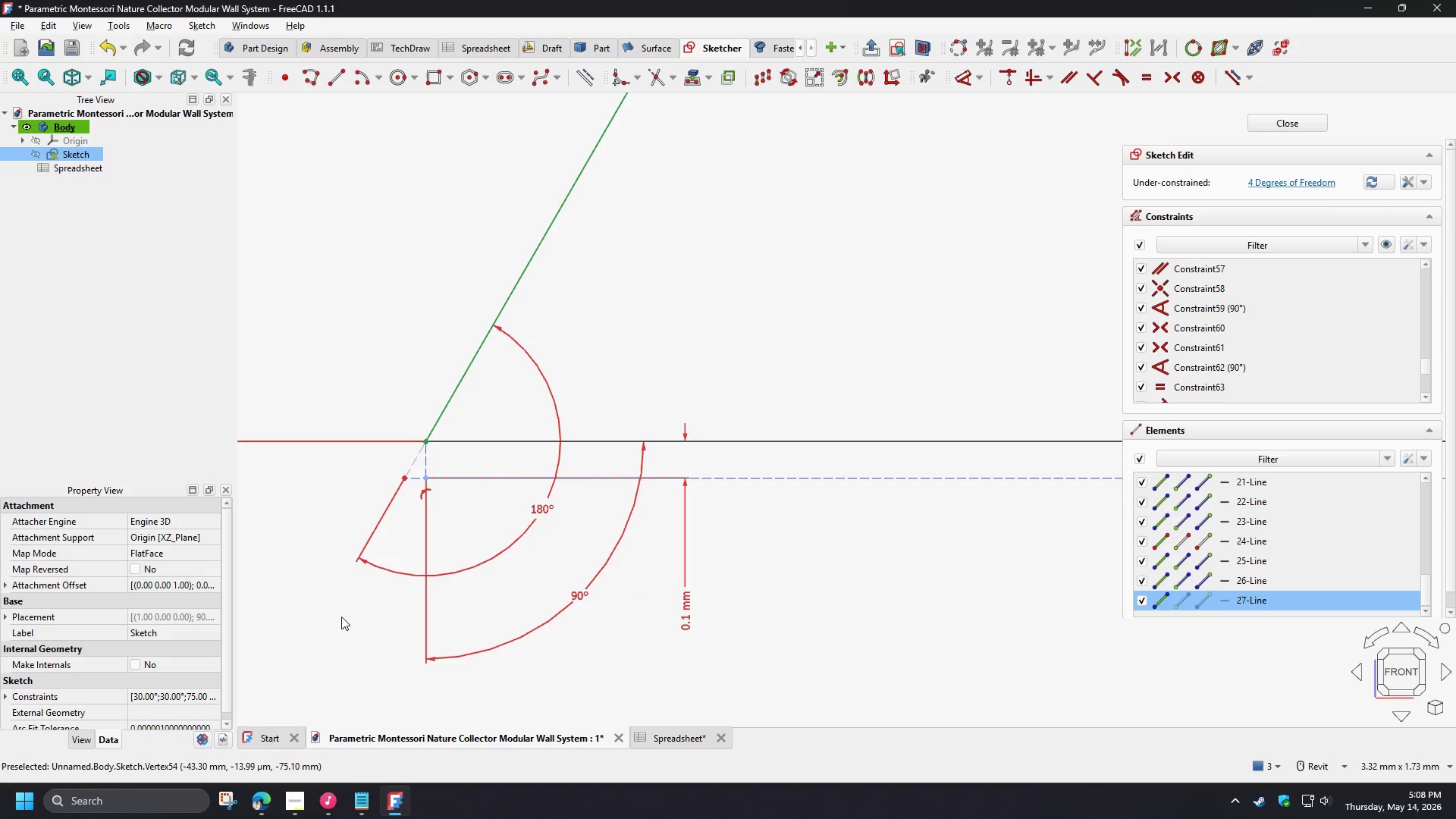 
scroll: coordinate [346, 645], scroll_direction: down, amount: 8.0
 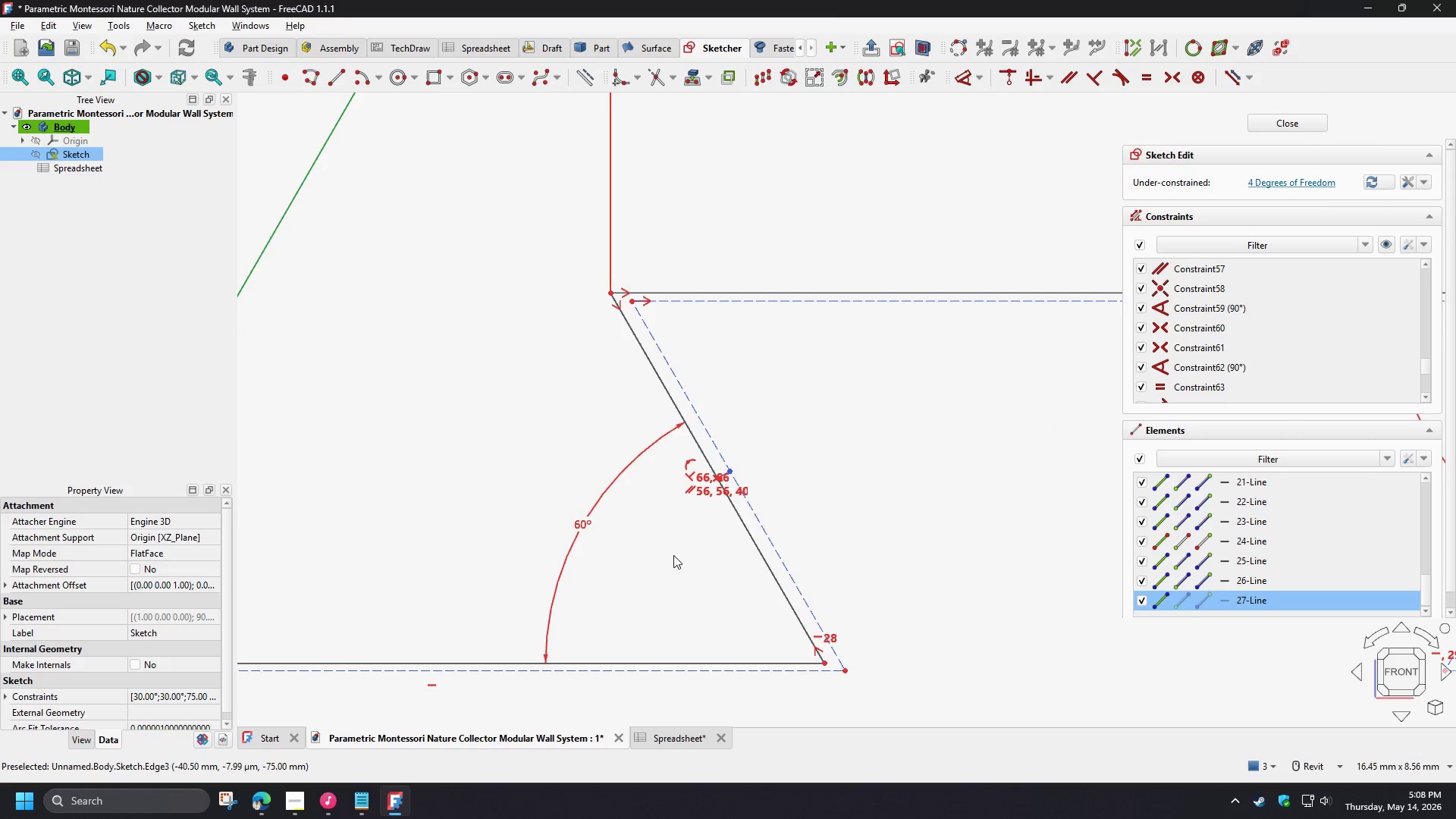 
left_click([717, 410])
 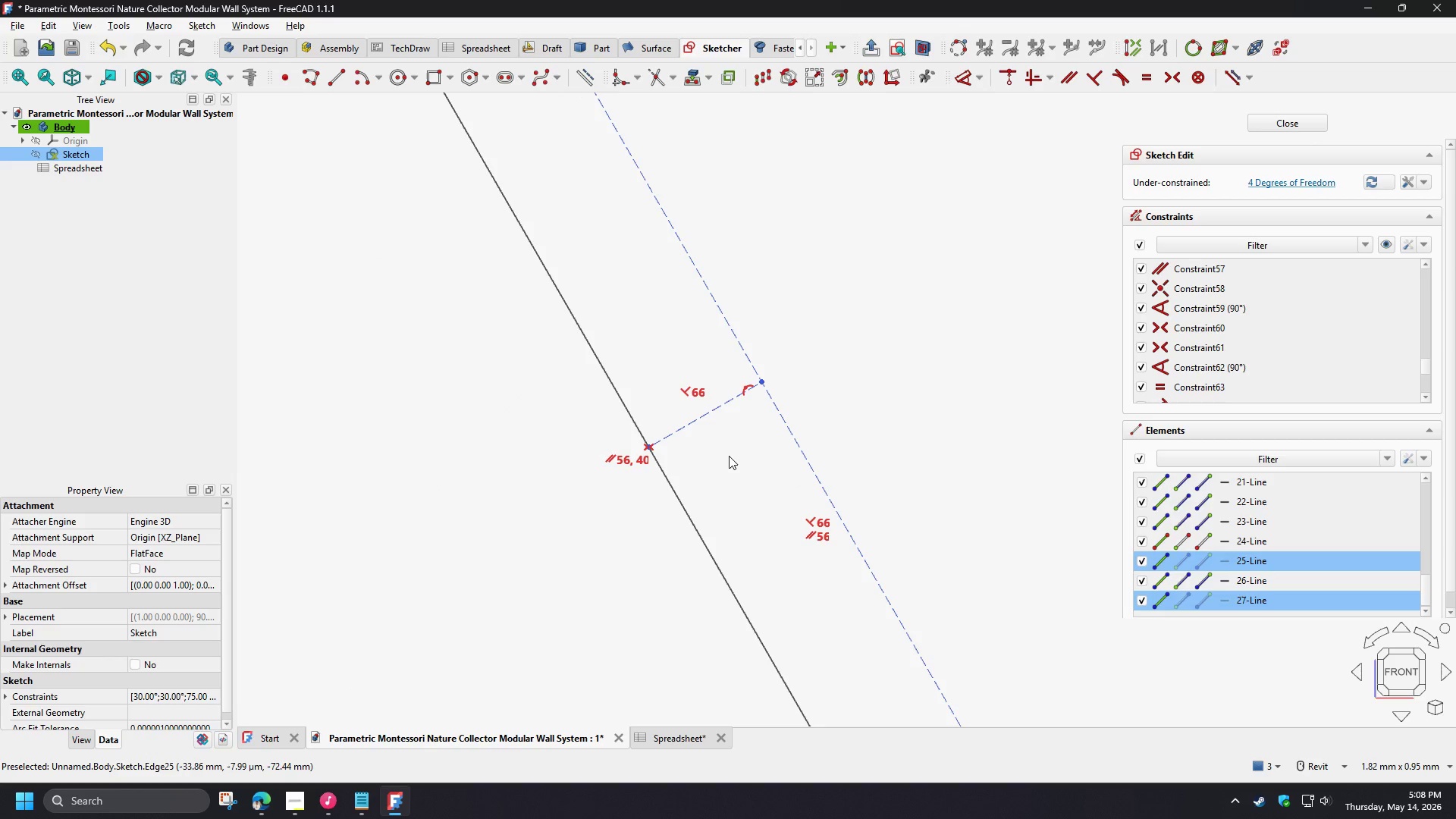 
scroll: coordinate [734, 413], scroll_direction: up, amount: 11.0
 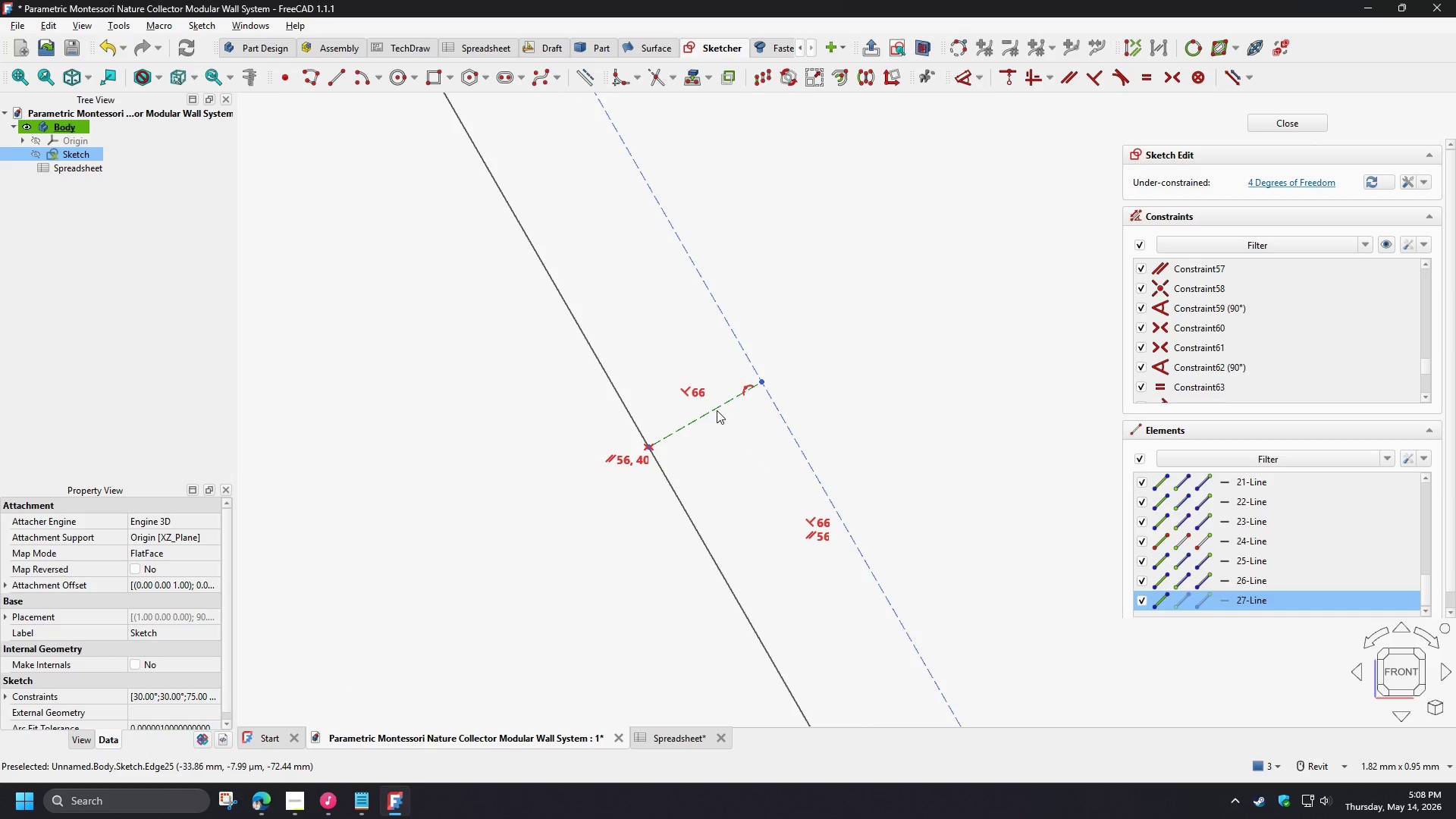 
key(E)
 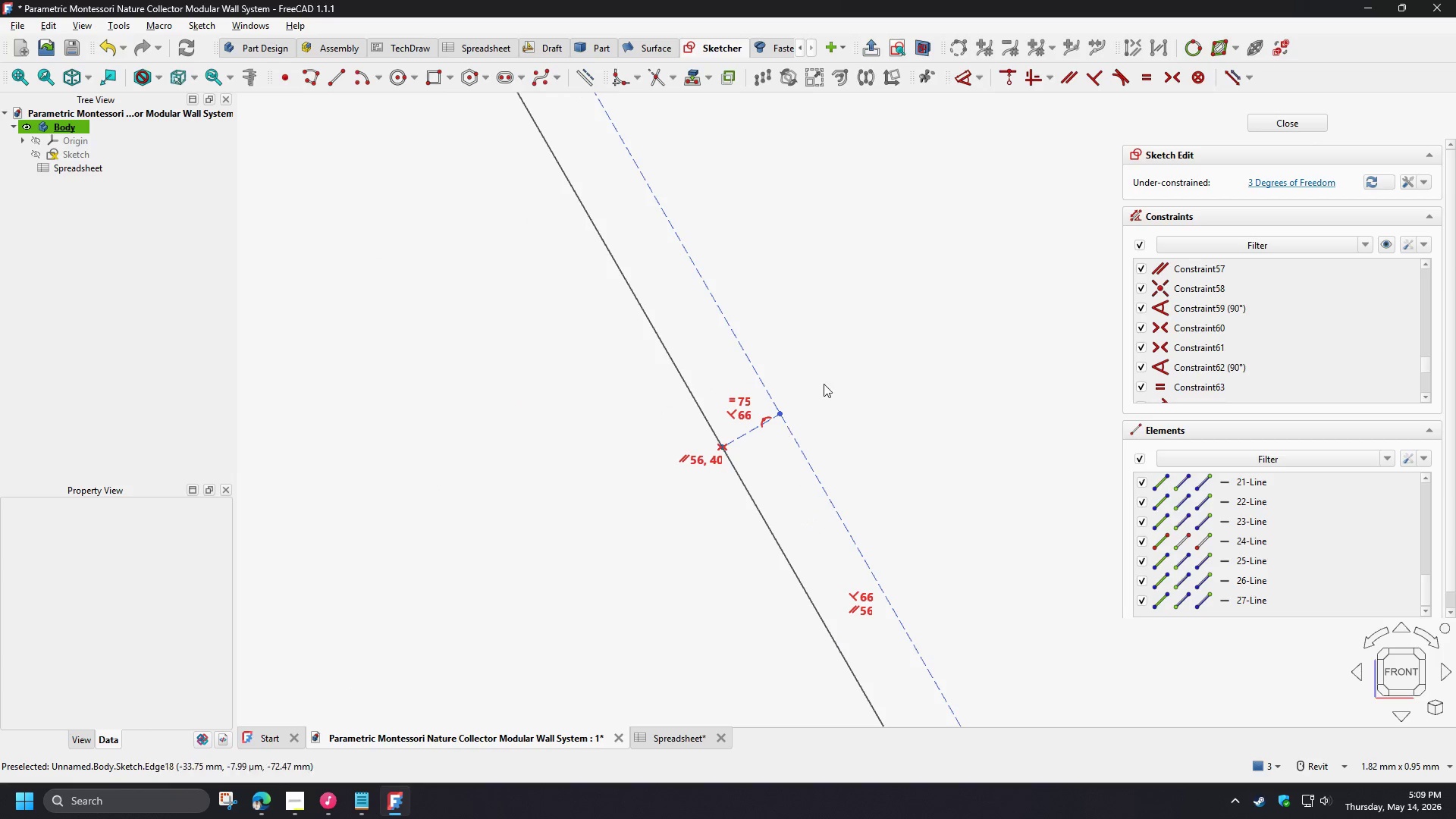 
scroll: coordinate [627, 453], scroll_direction: down, amount: 12.0
 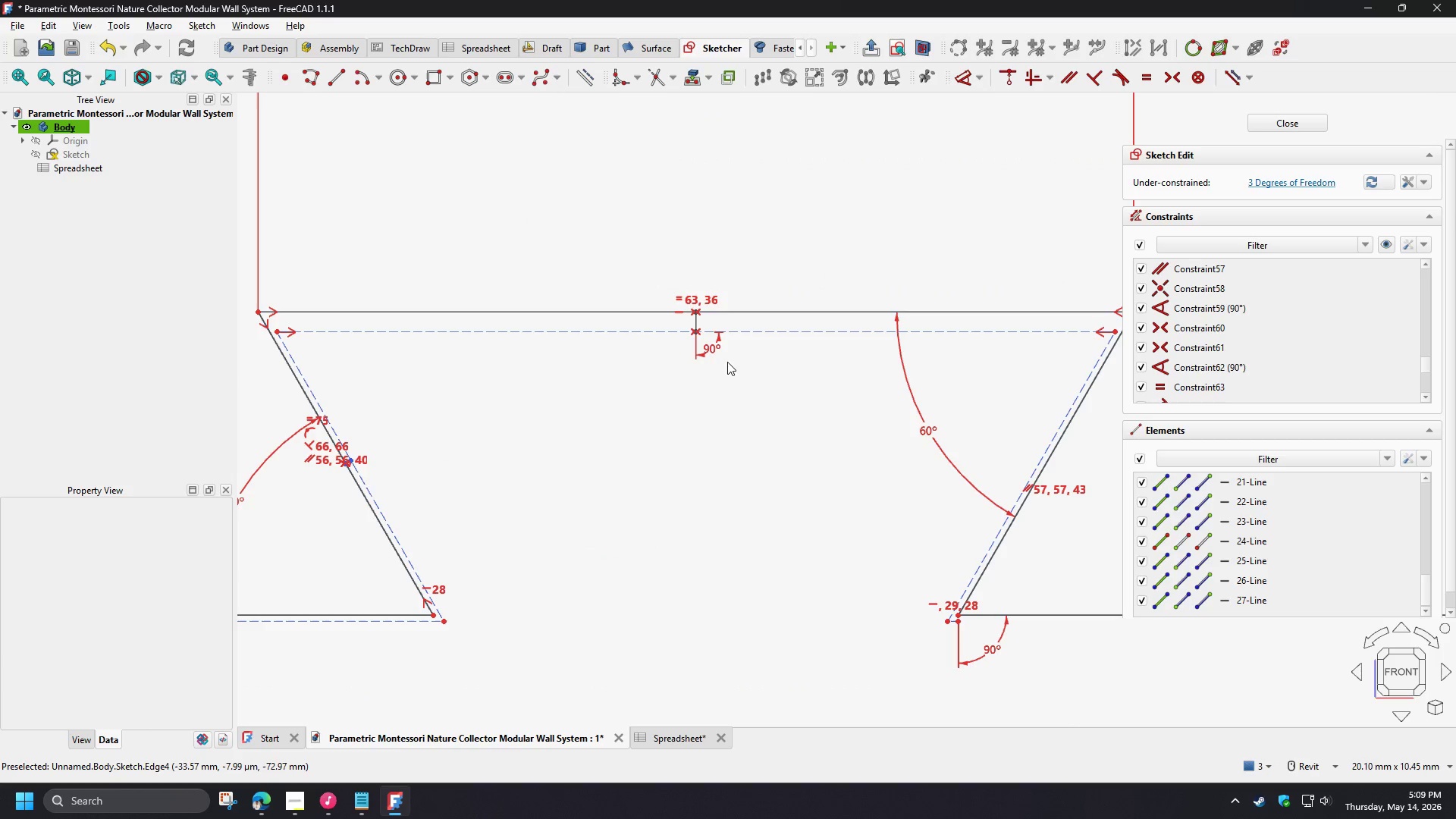 
scroll: coordinate [359, 453], scroll_direction: up, amount: 12.0
 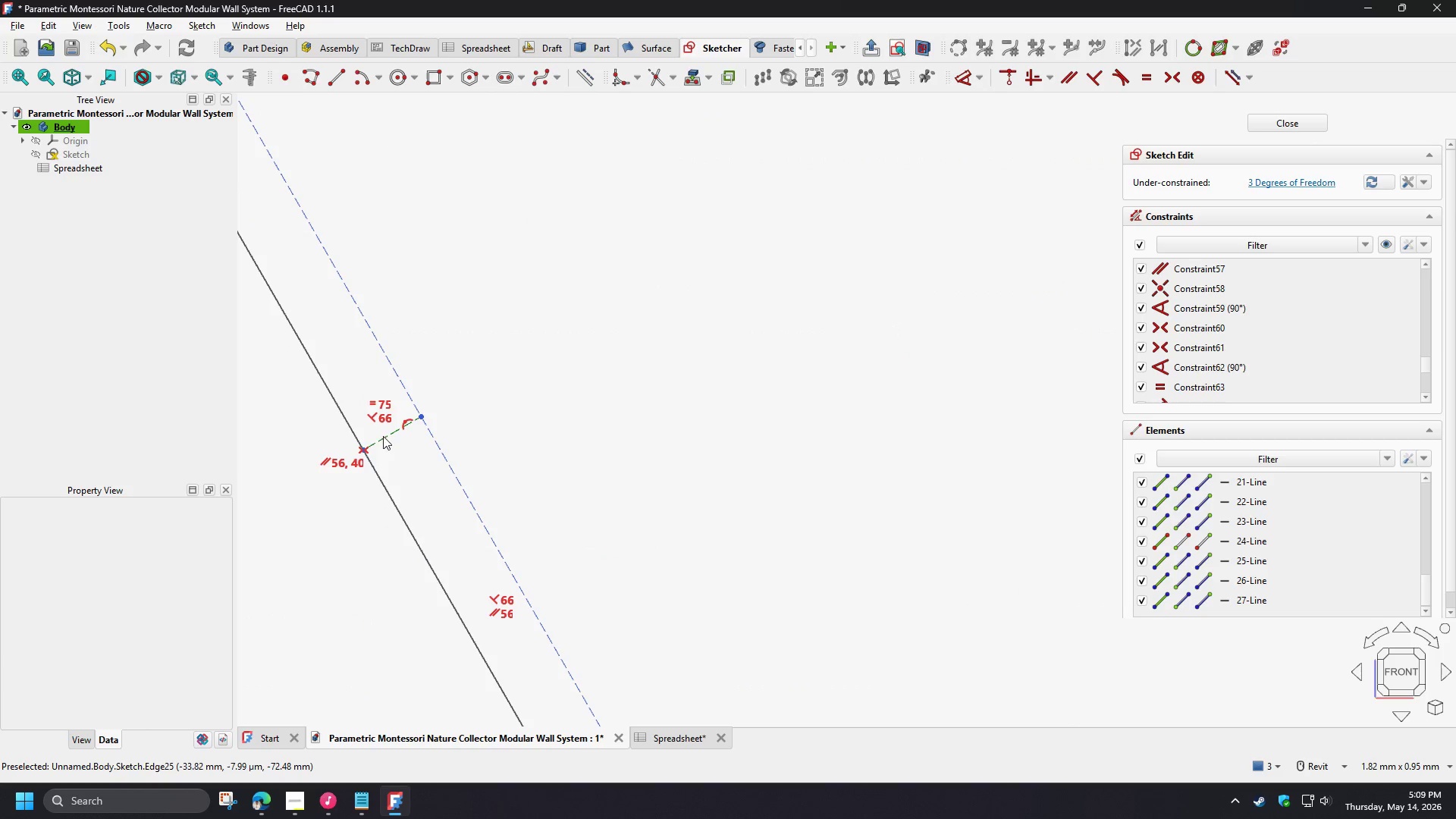 
left_click([383, 438])
 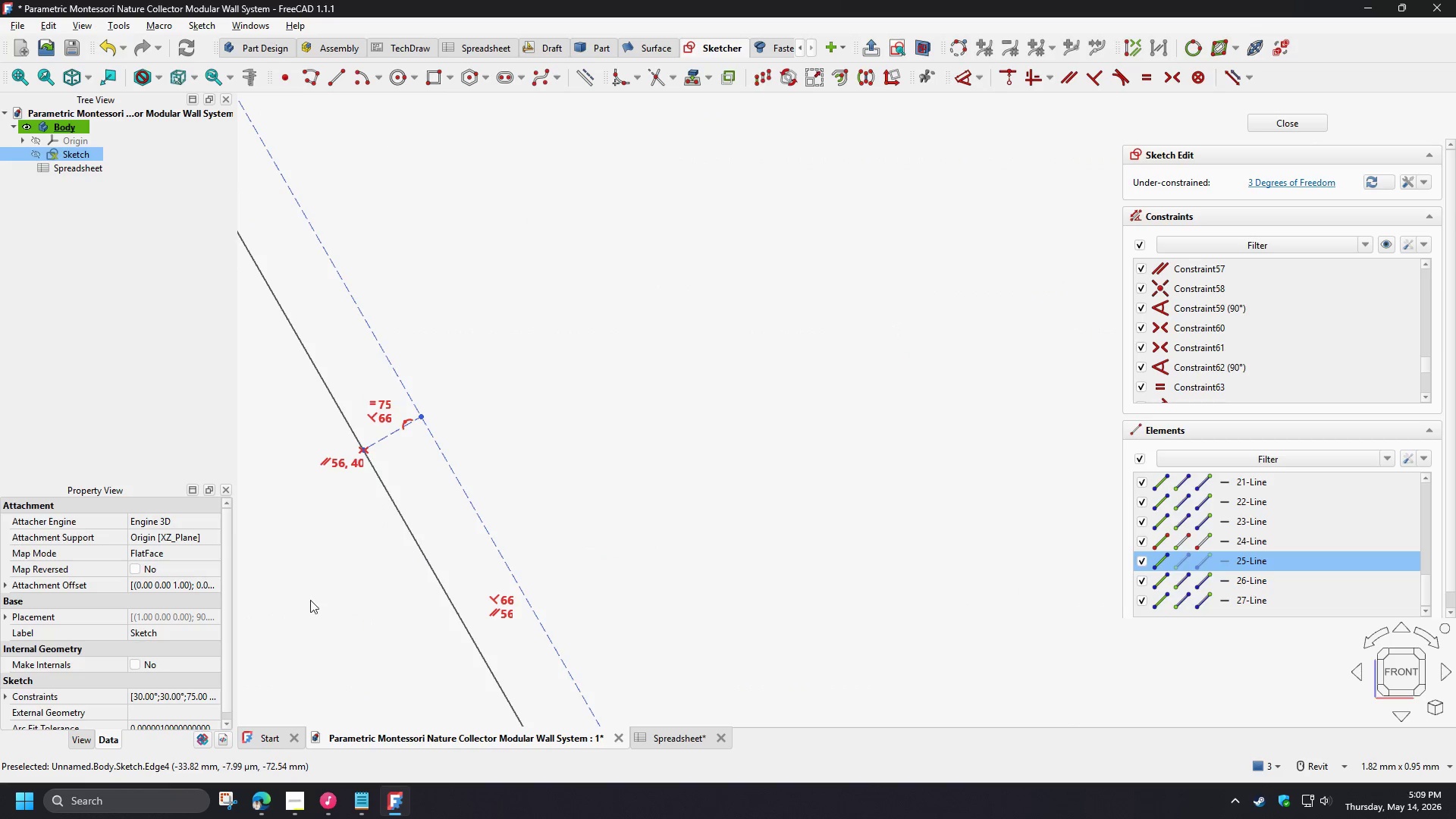 
scroll: coordinate [860, 388], scroll_direction: down, amount: 1.0
 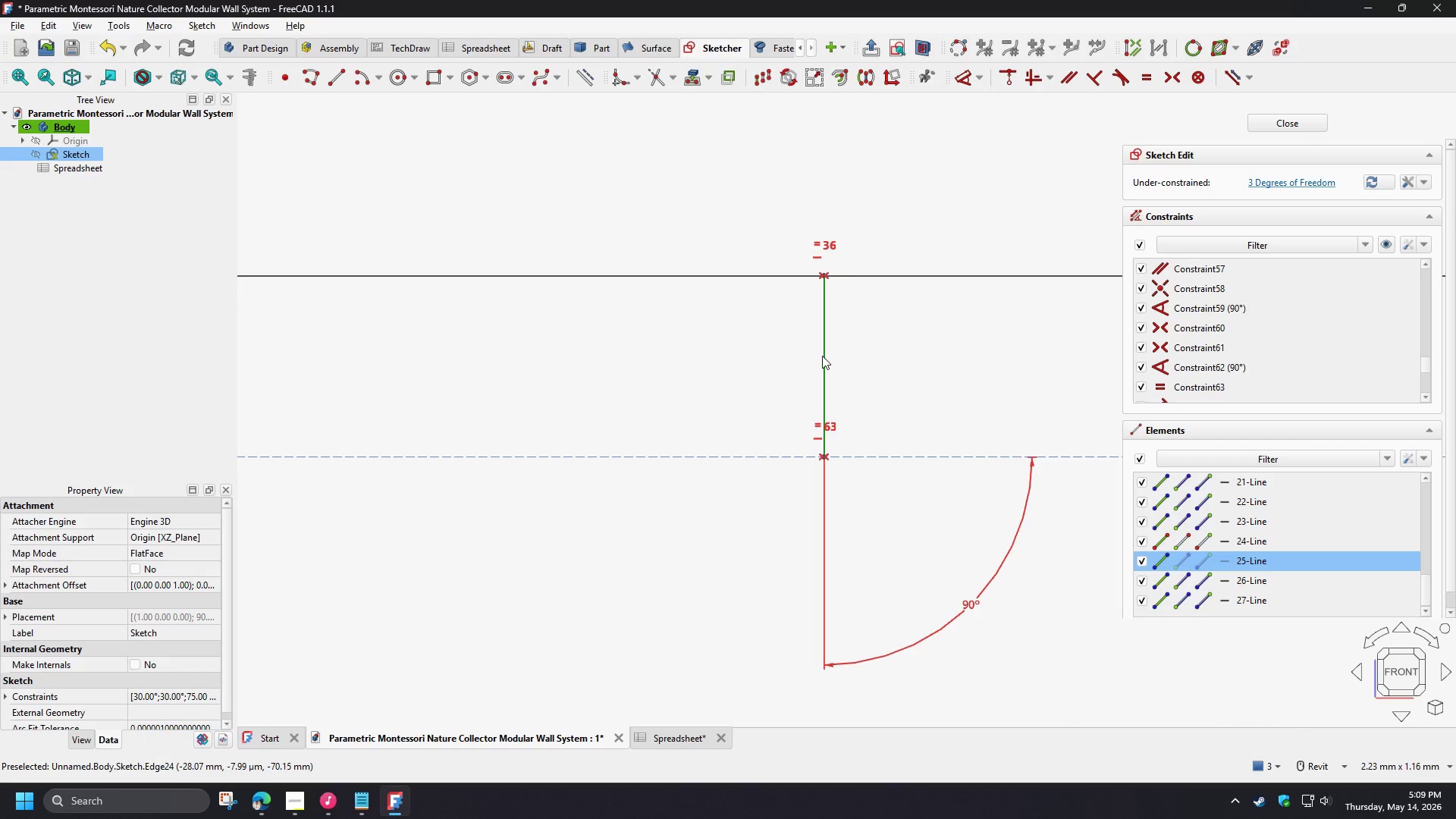 
left_click([822, 356])
 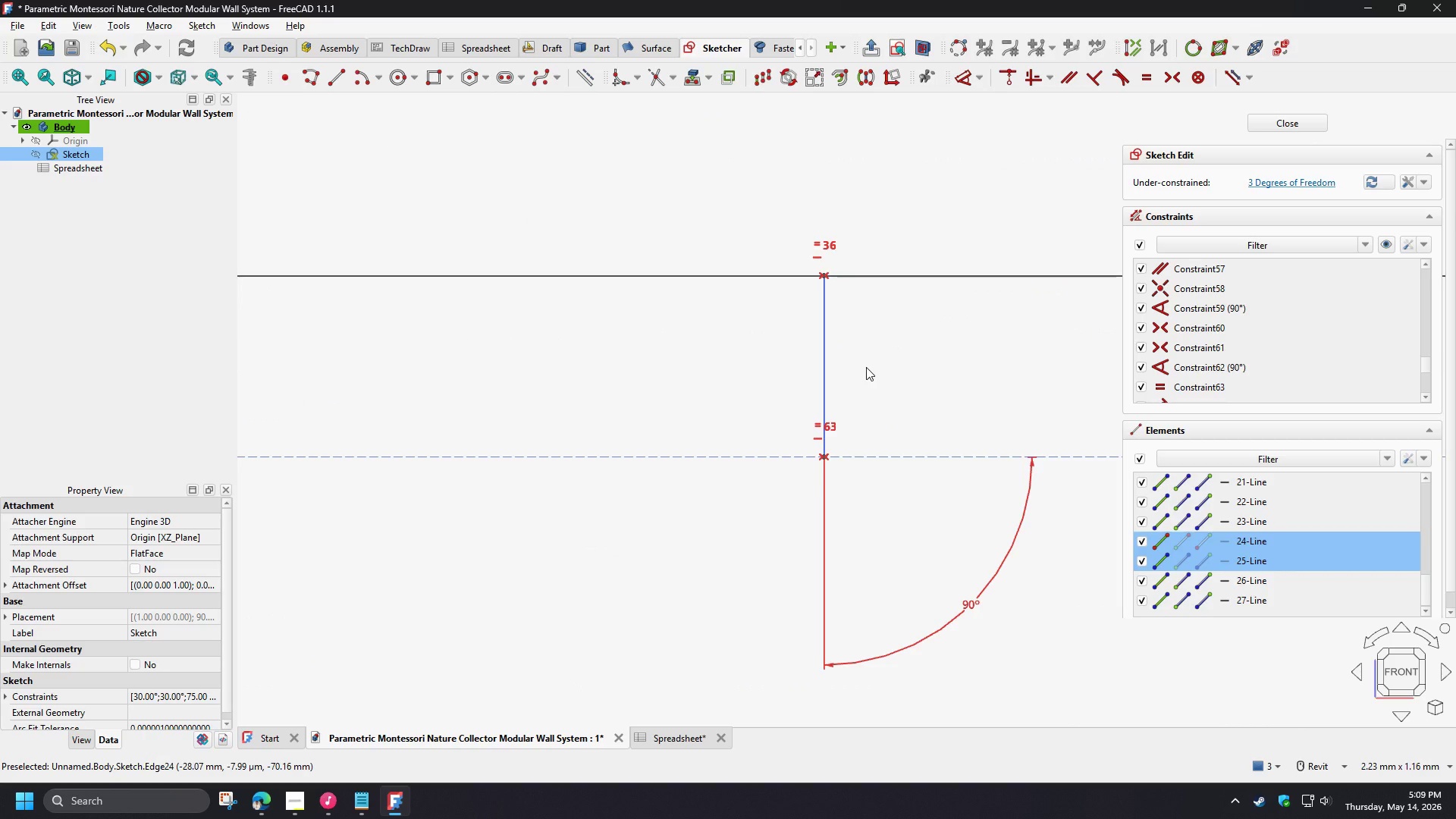 
key(E)
 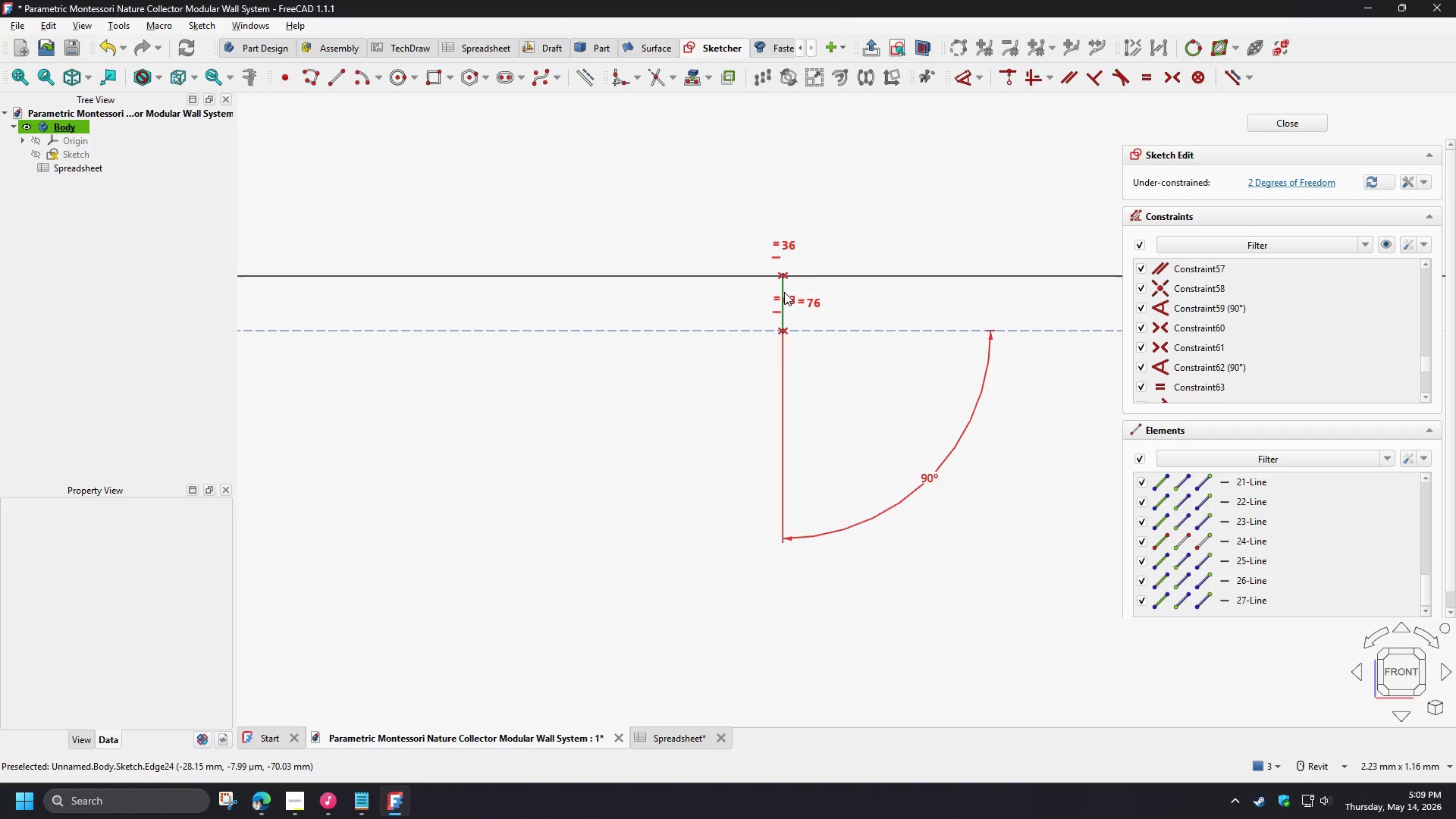 
left_click_drag(start_coordinate=[872, 300], to_coordinate=[679, 293])
 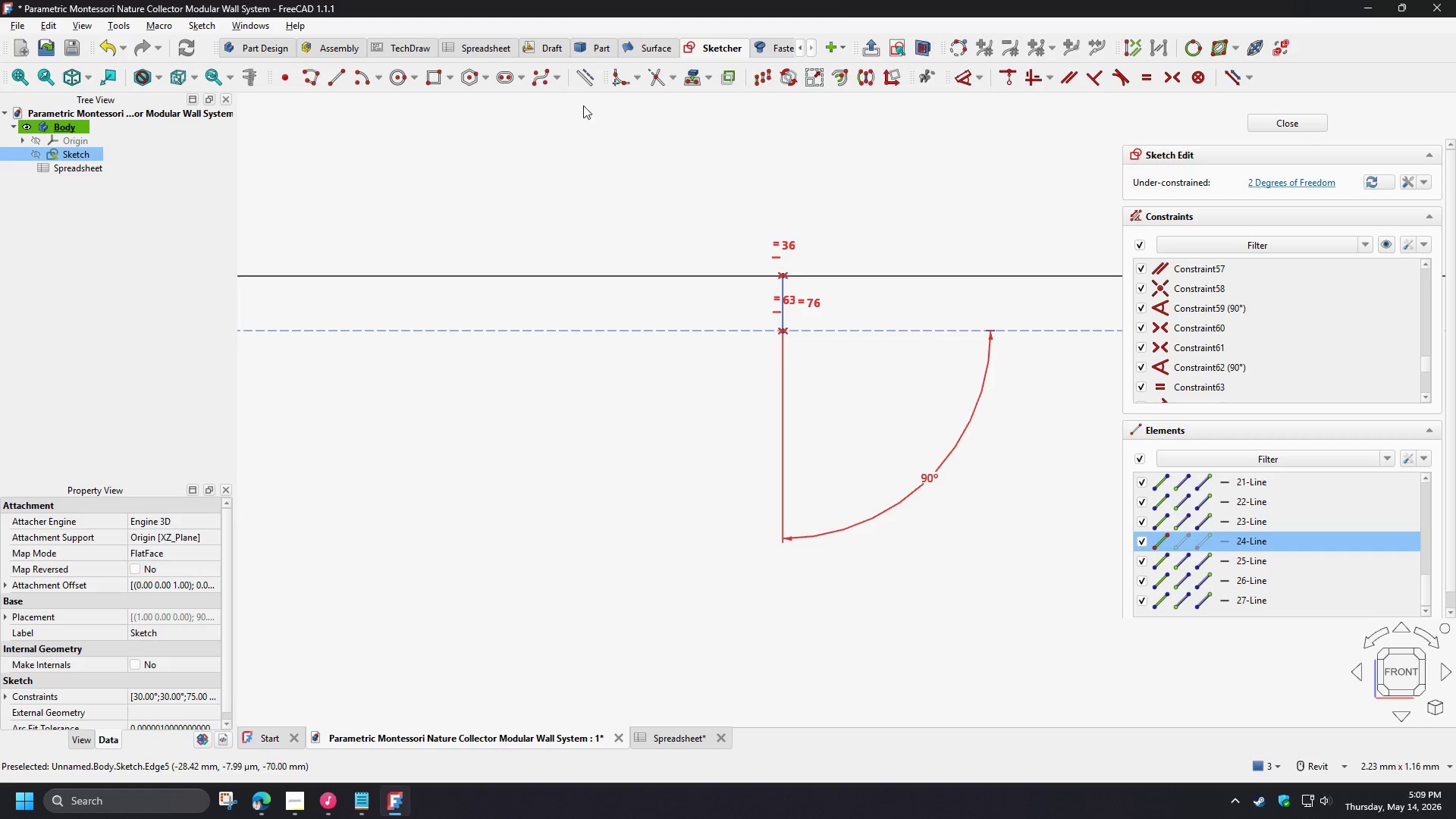 
left_click([586, 80])
 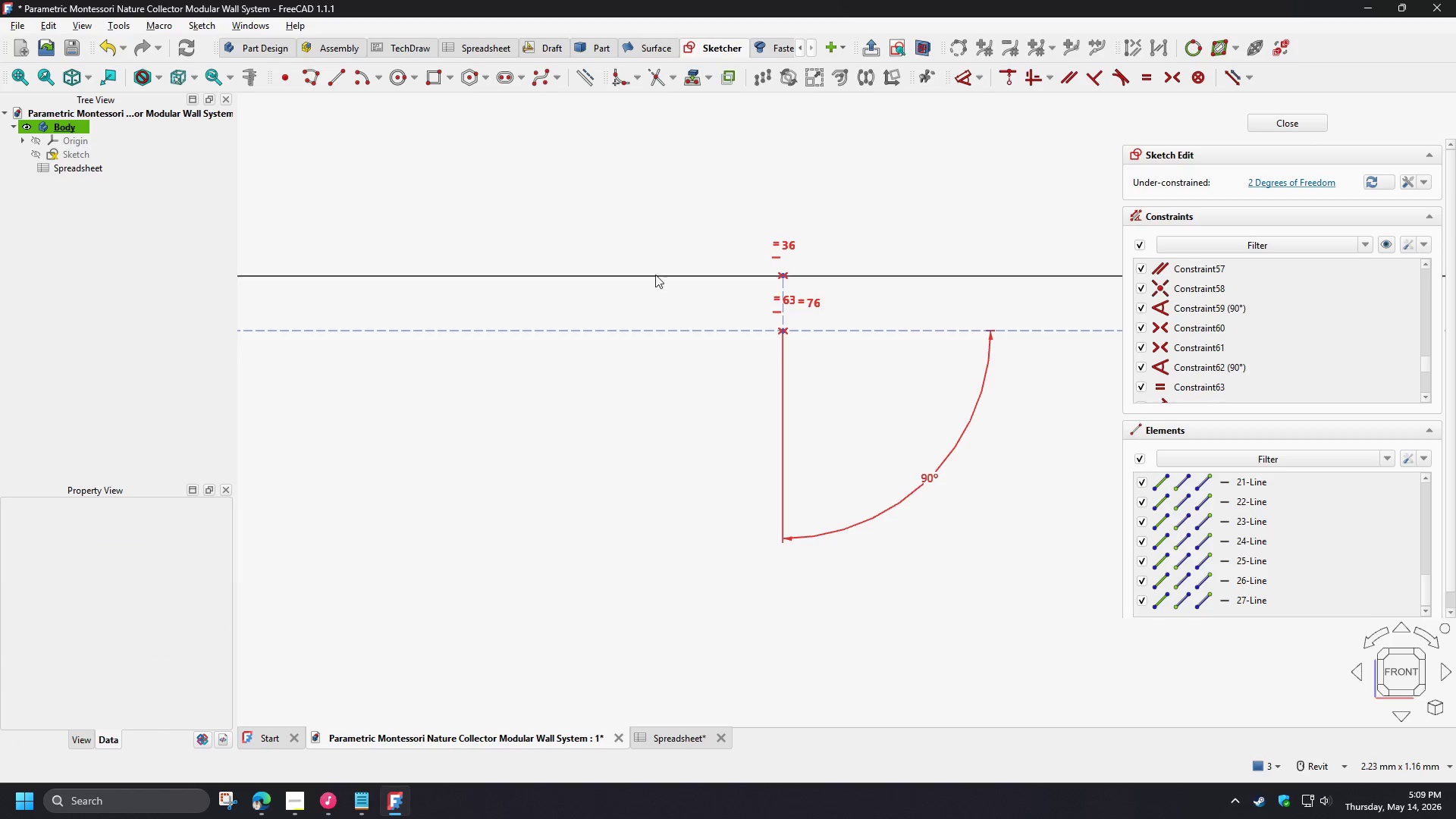 
scroll: coordinate [636, 322], scroll_direction: down, amount: 14.0
 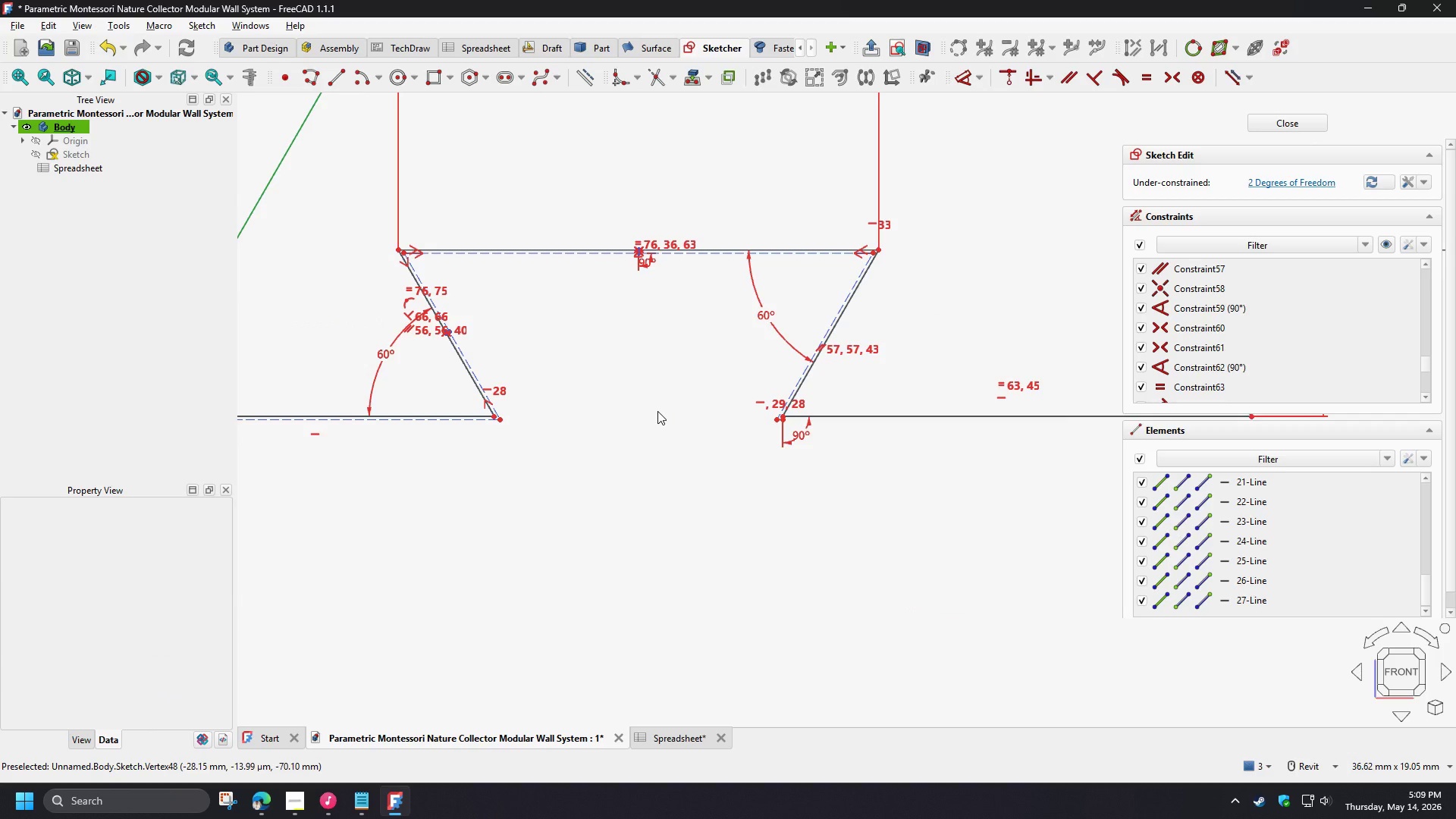 
wait(6.96)
 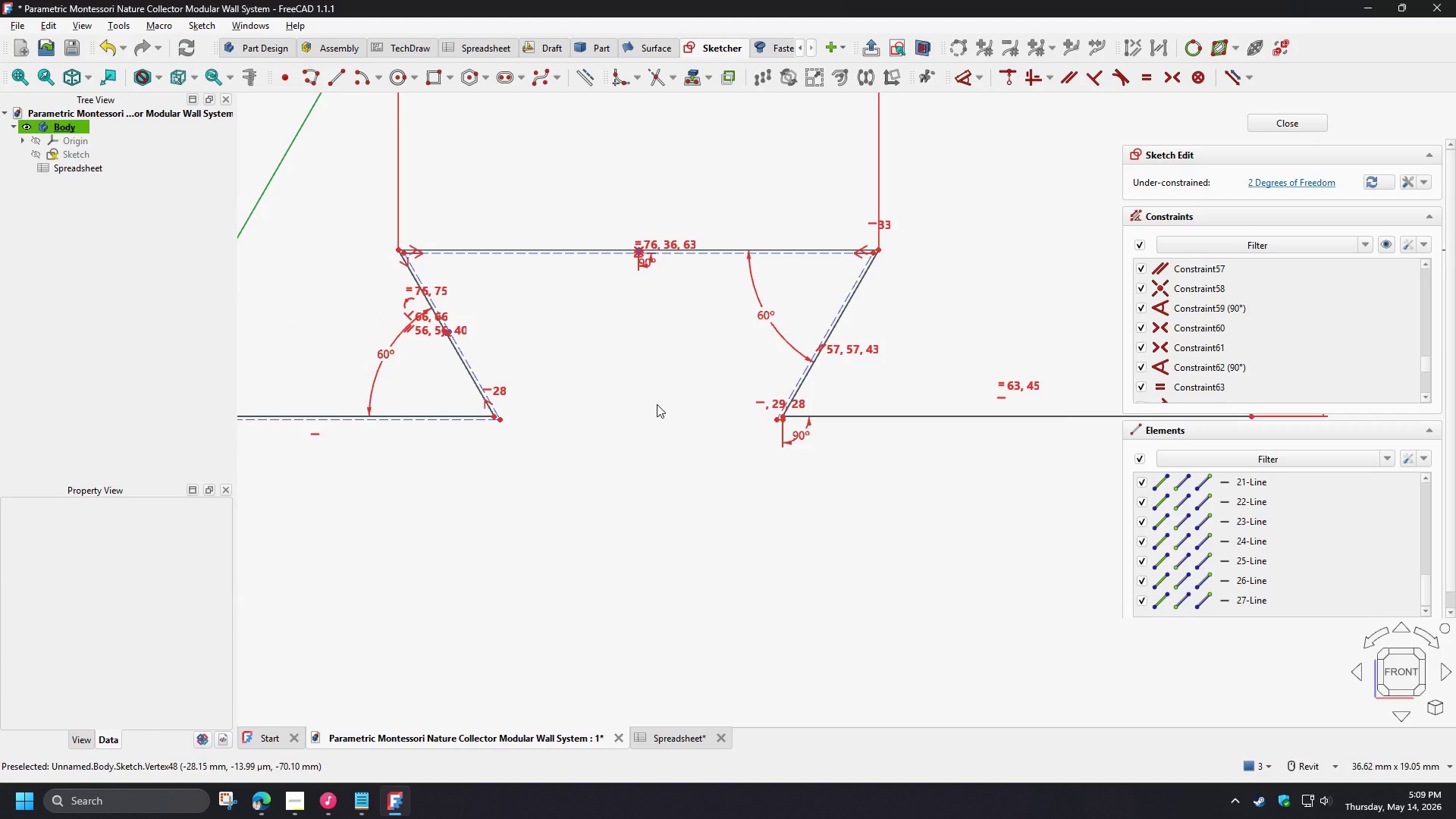 
scroll: coordinate [602, 322], scroll_direction: up, amount: 7.0
 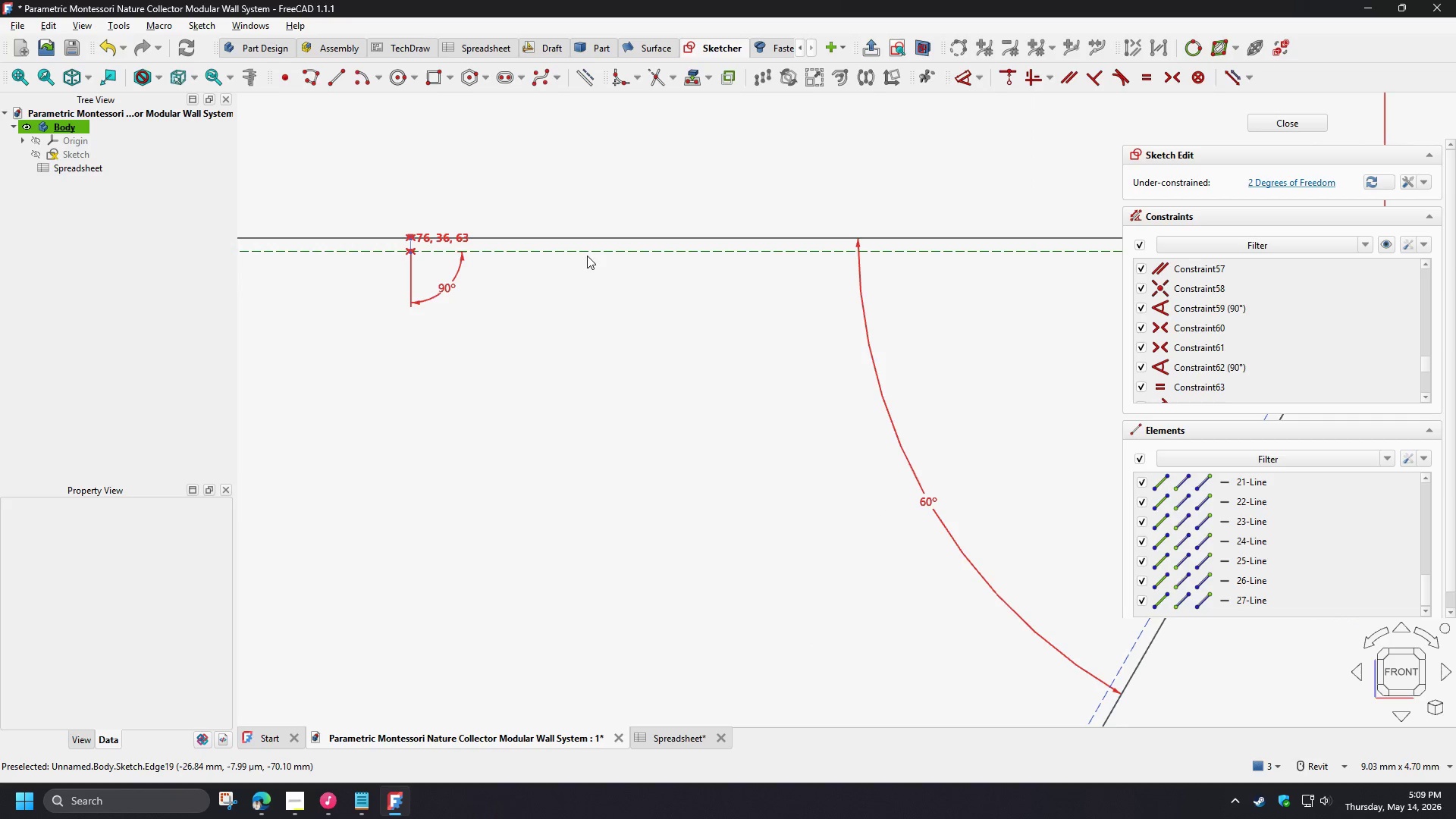 
left_click([587, 255])
 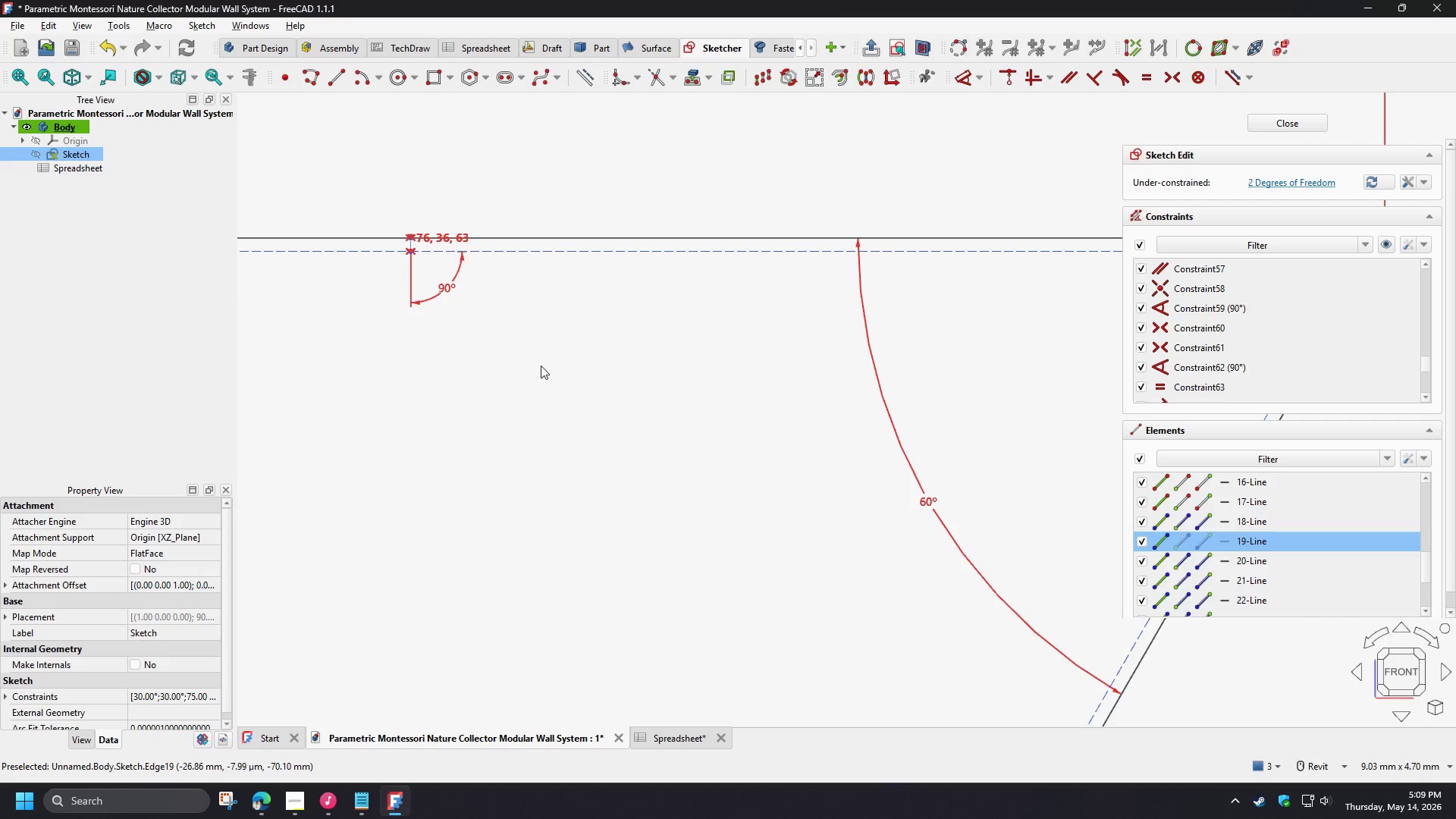 
scroll: coordinate [650, 472], scroll_direction: down, amount: 14.0
 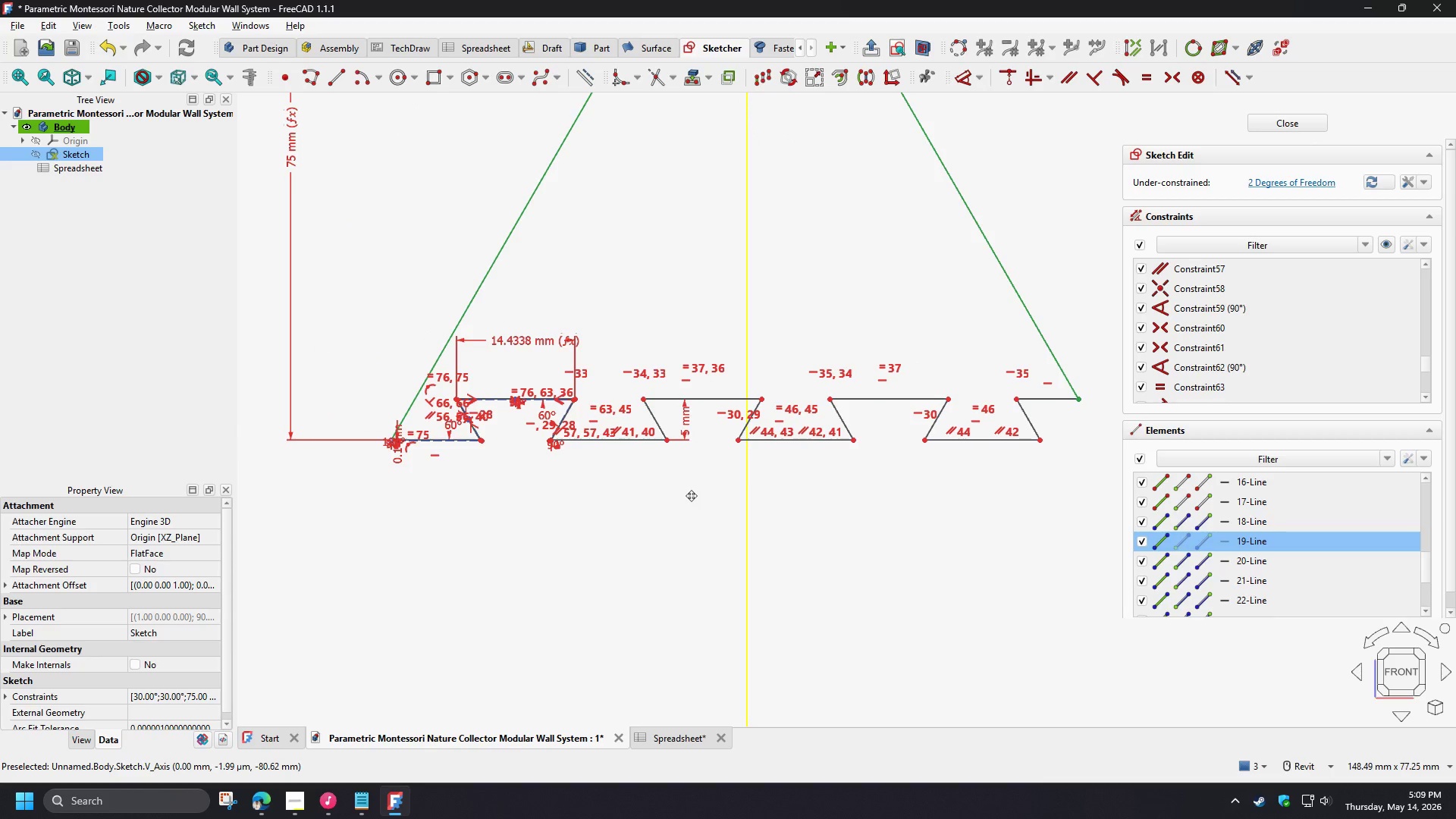 
wait(7.11)
 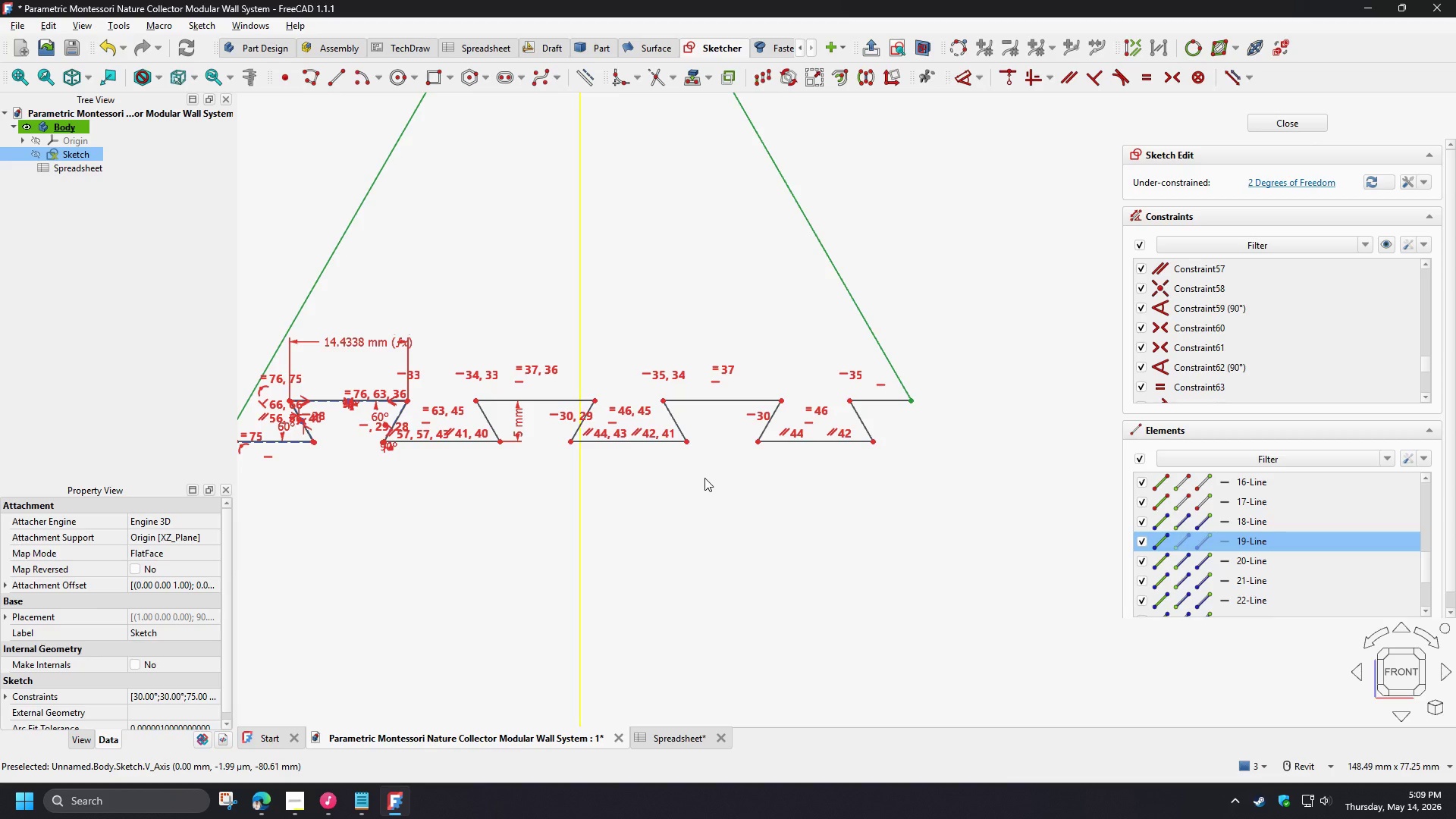 
scroll: coordinate [488, 500], scroll_direction: up, amount: 2.0
 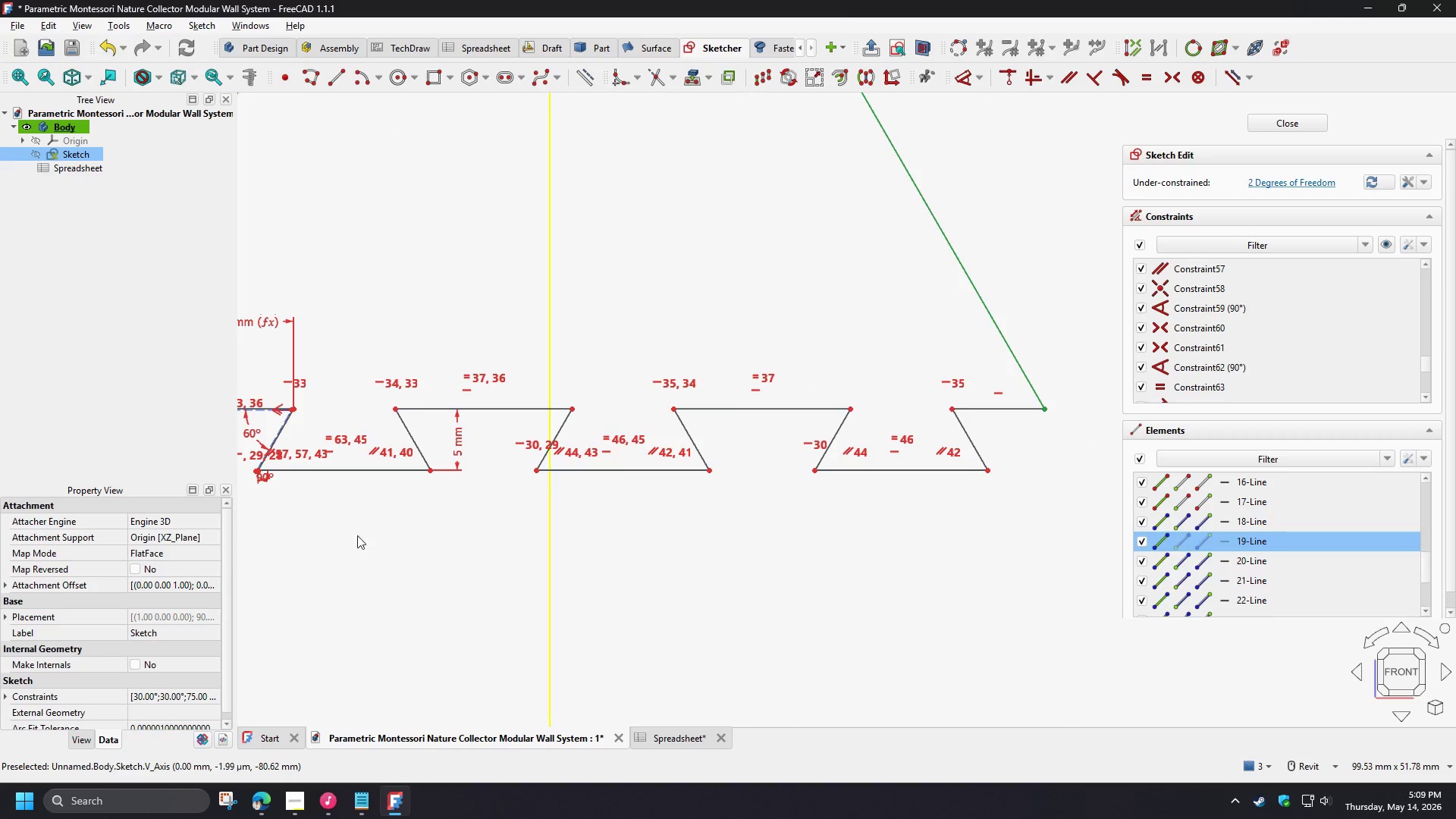 
scroll: coordinate [905, 547], scroll_direction: down, amount: 2.0
 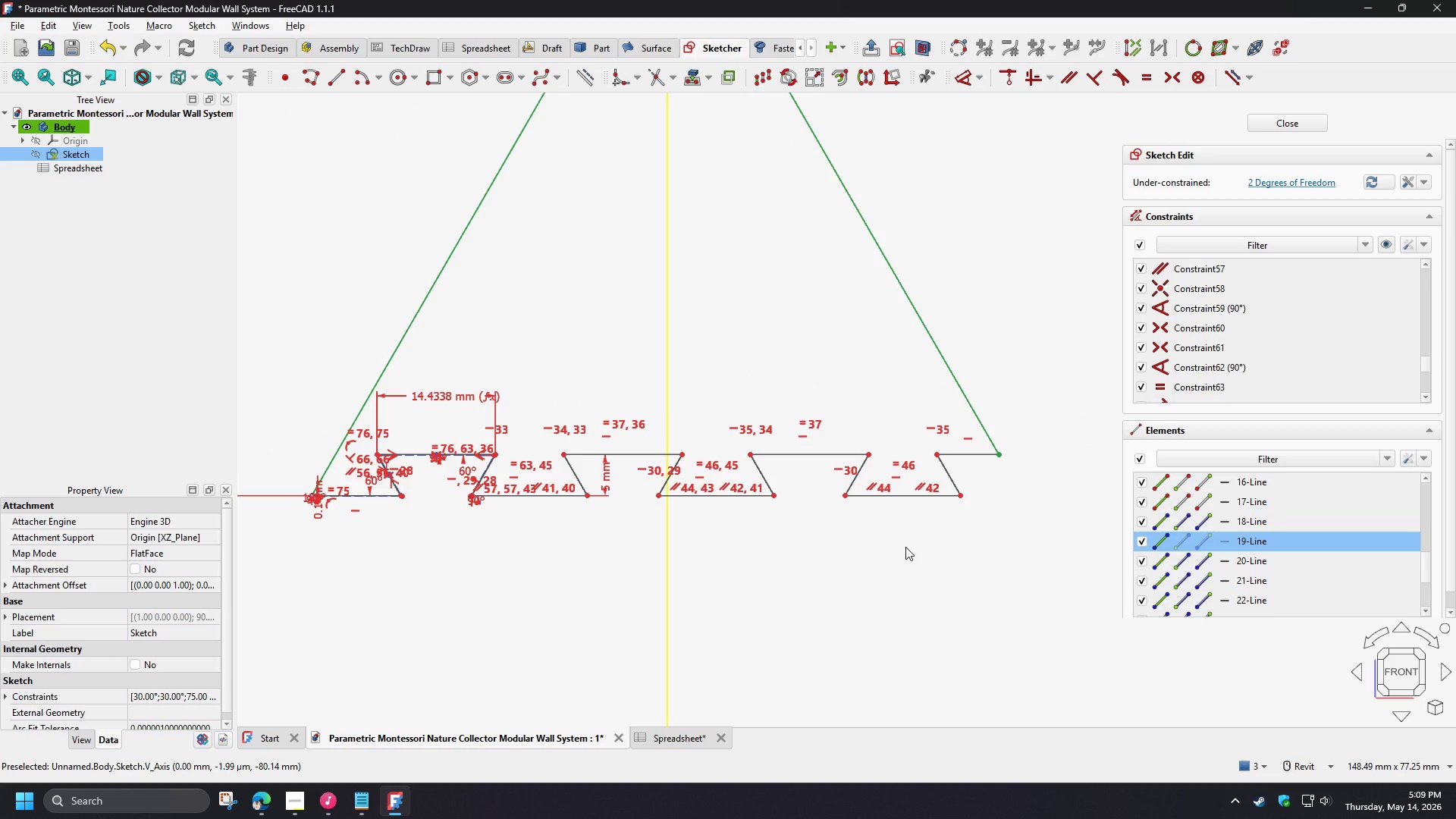 
wait(13.09)
 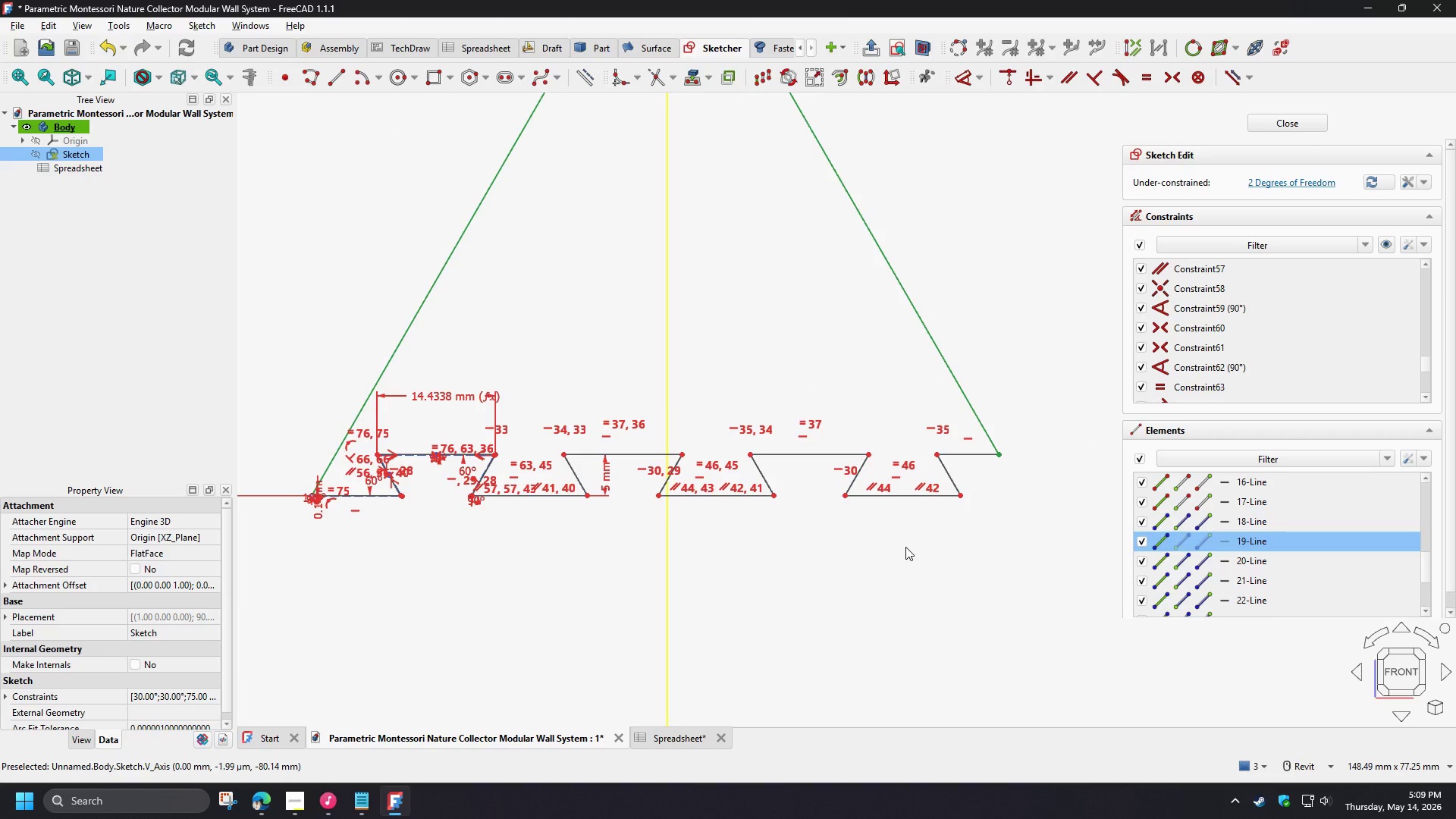 
scroll: coordinate [375, 502], scroll_direction: up, amount: 8.0
 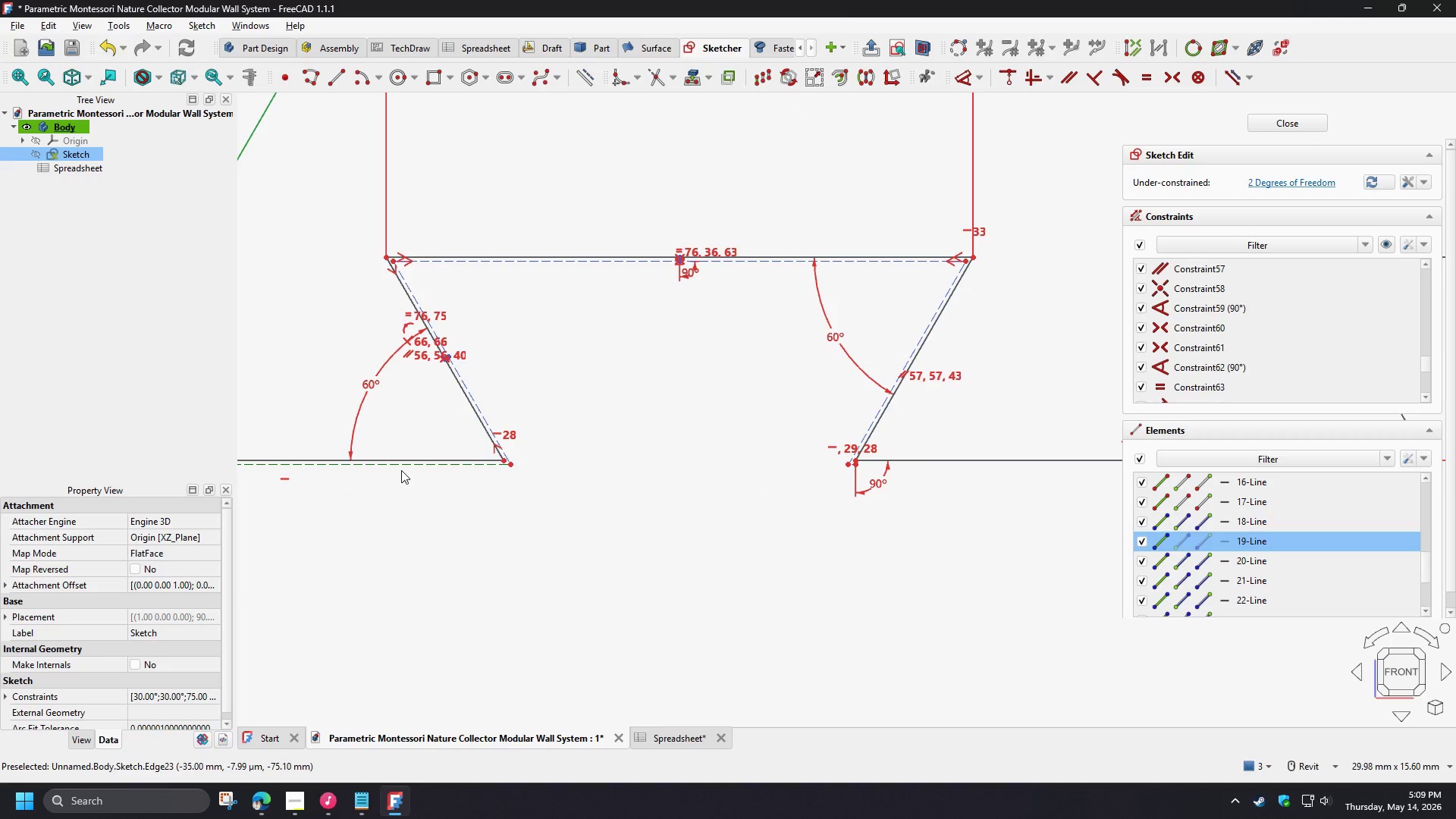 
left_click([400, 467])
 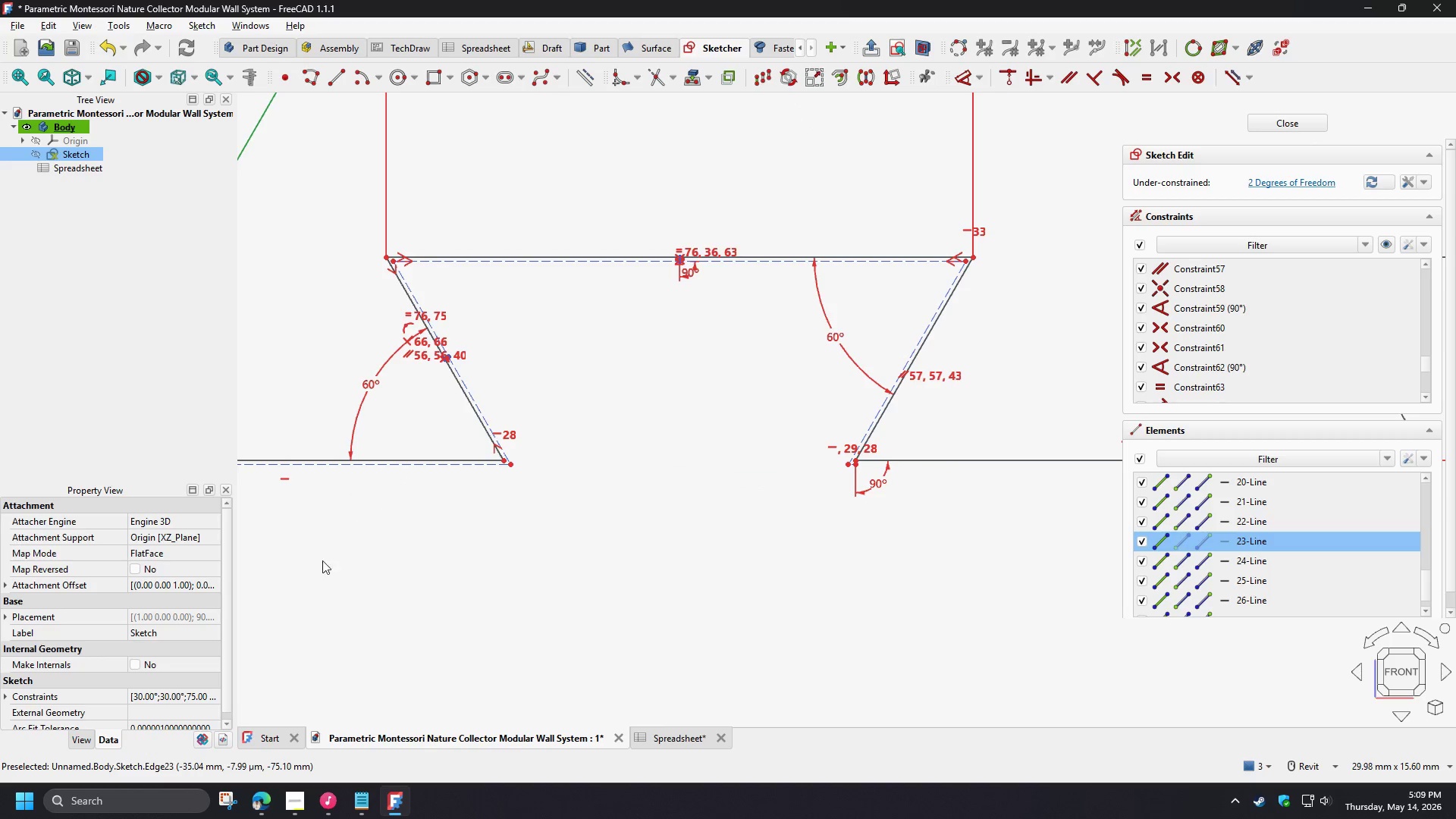 
left_click([457, 472])
 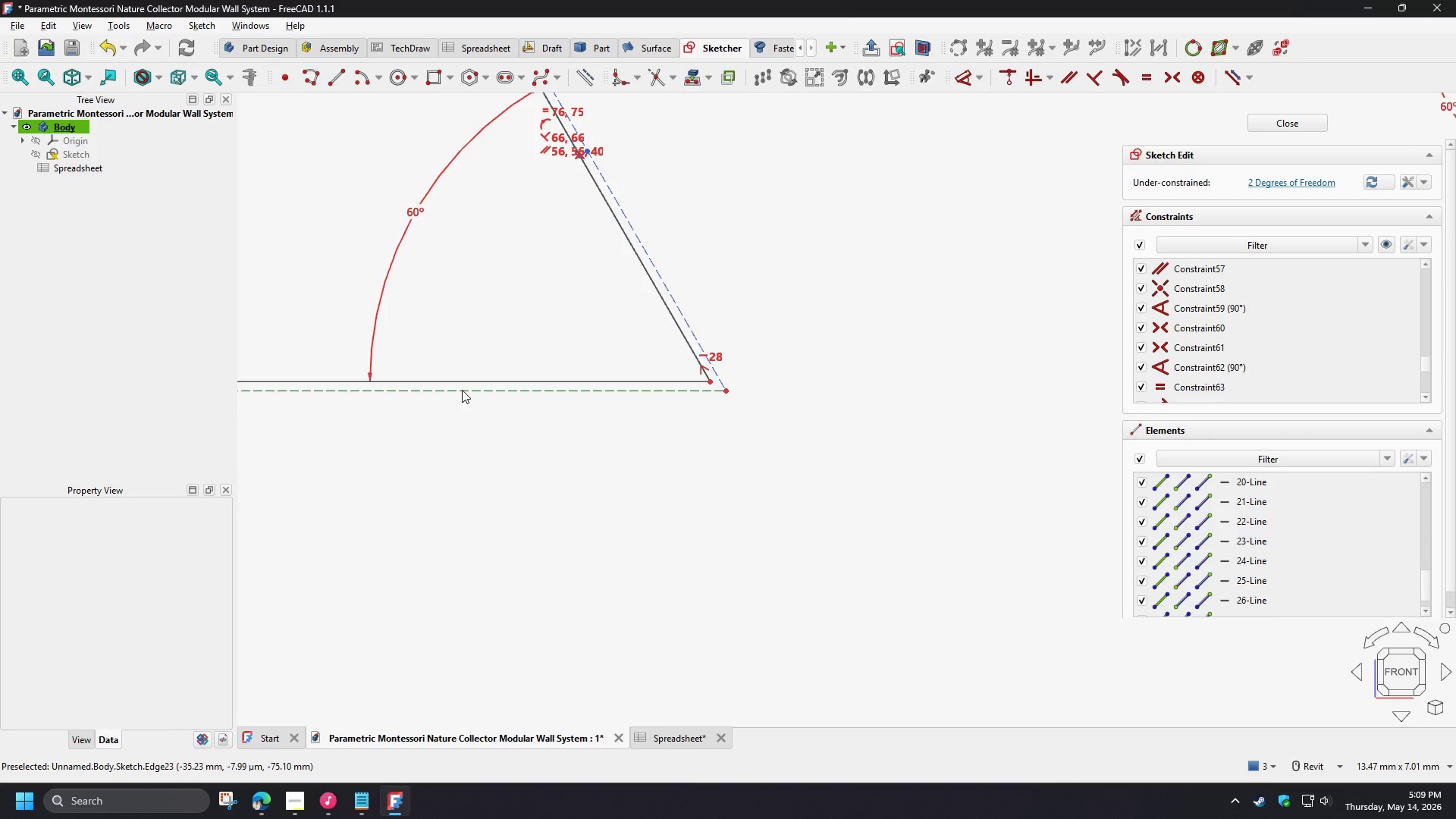 
scroll: coordinate [325, 541], scroll_direction: up, amount: 4.0
 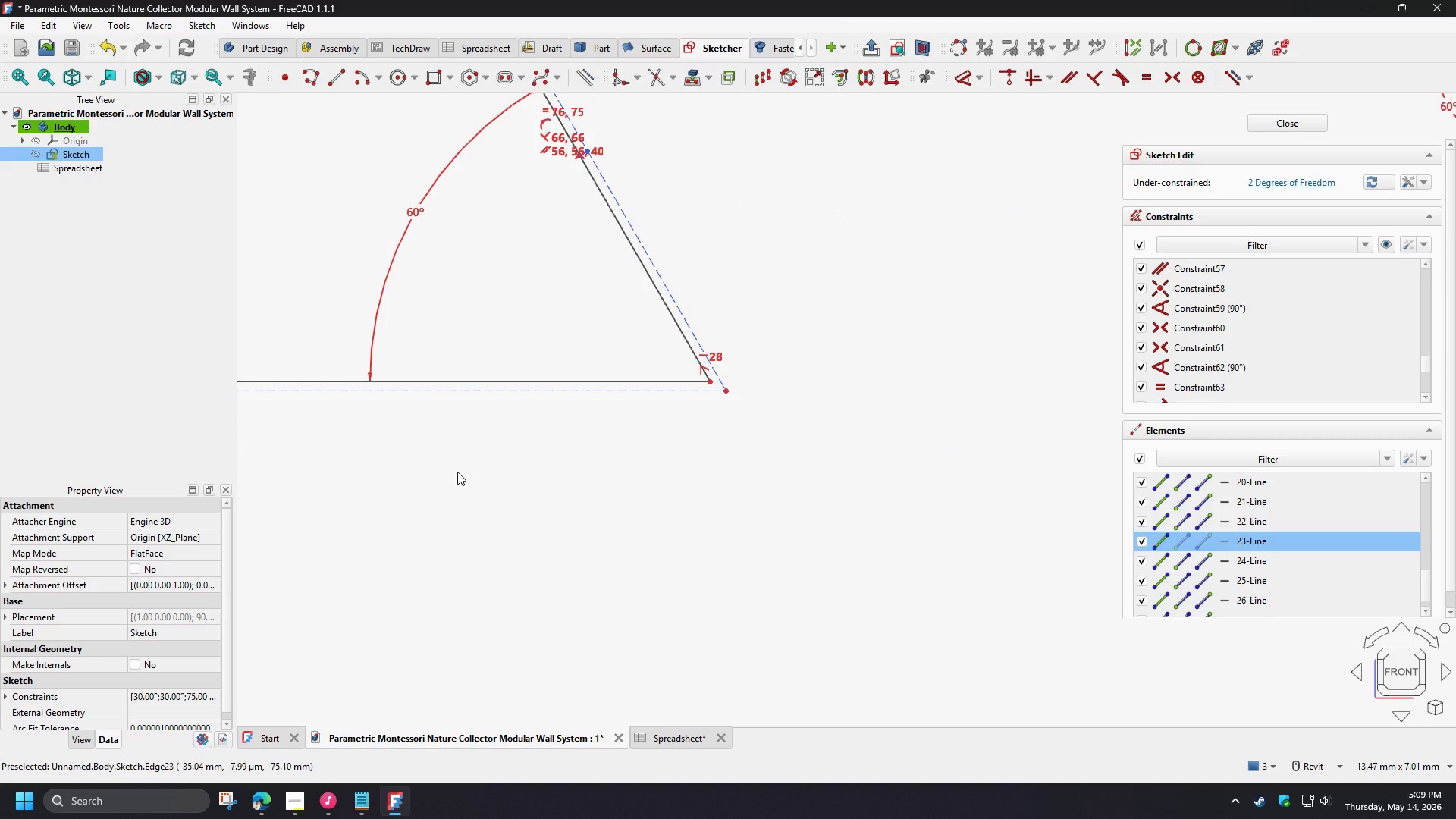 
left_click([462, 390])
 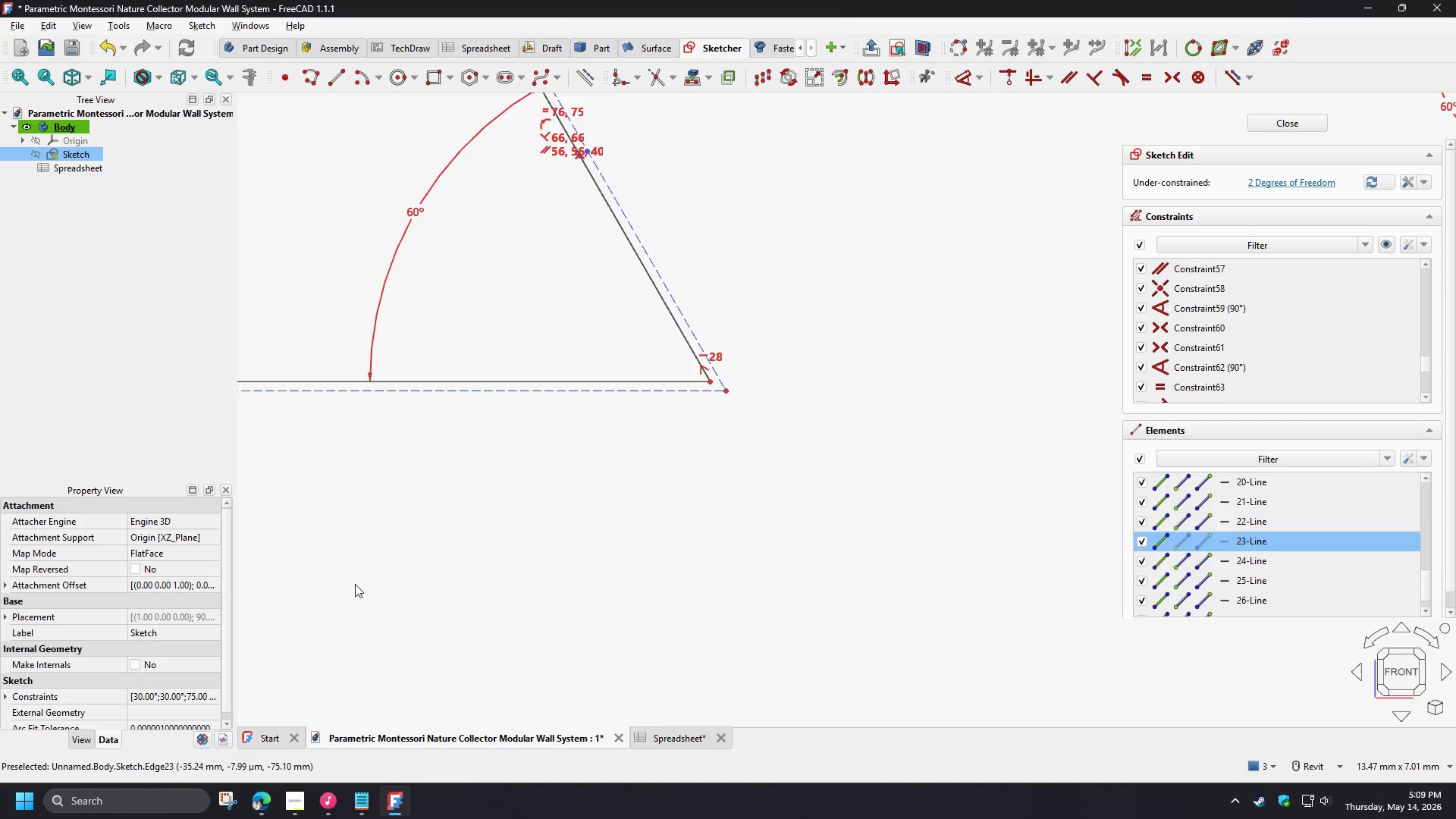 
scroll: coordinate [777, 600], scroll_direction: down, amount: 10.0
 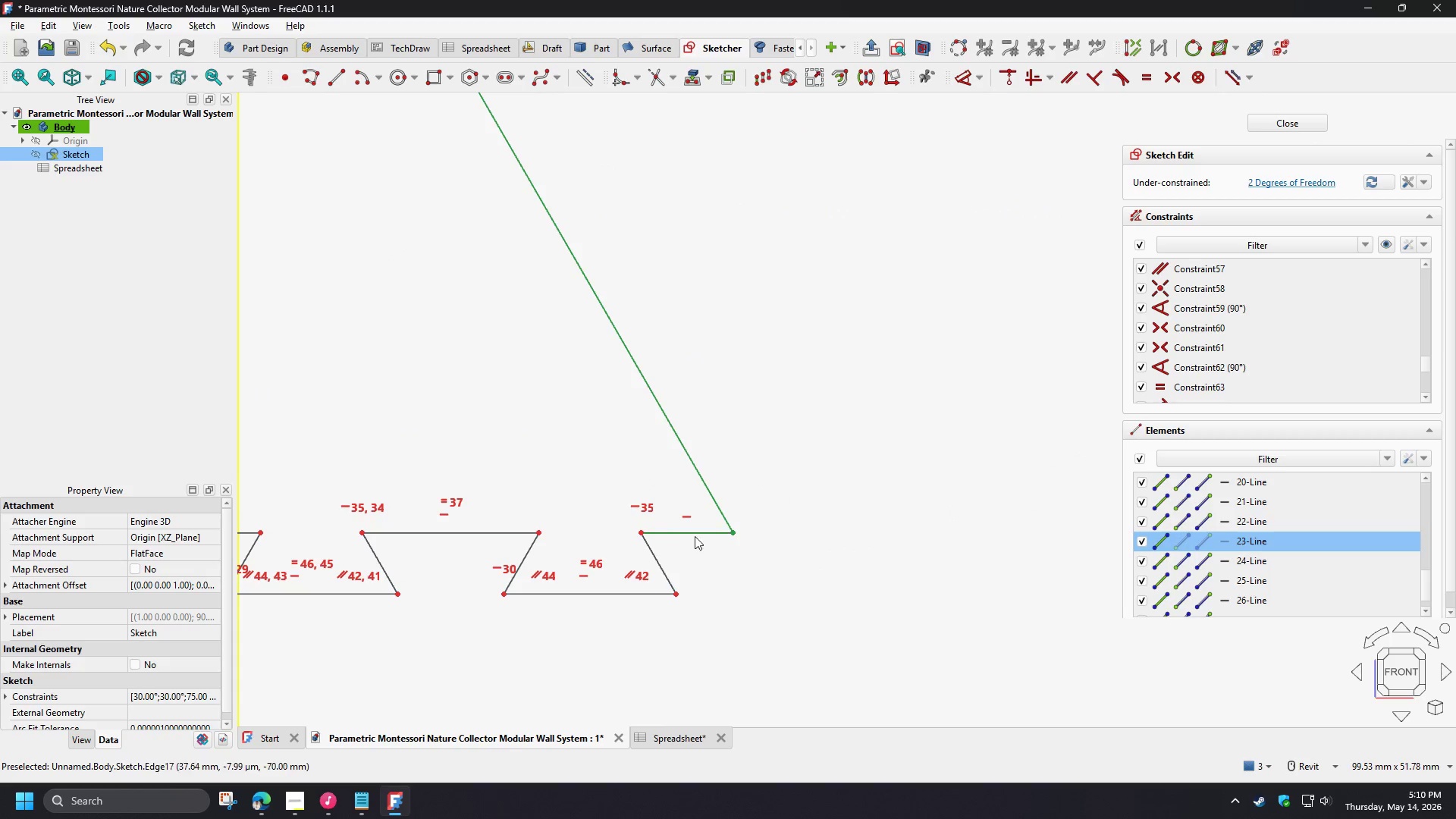 
left_click([693, 535])
 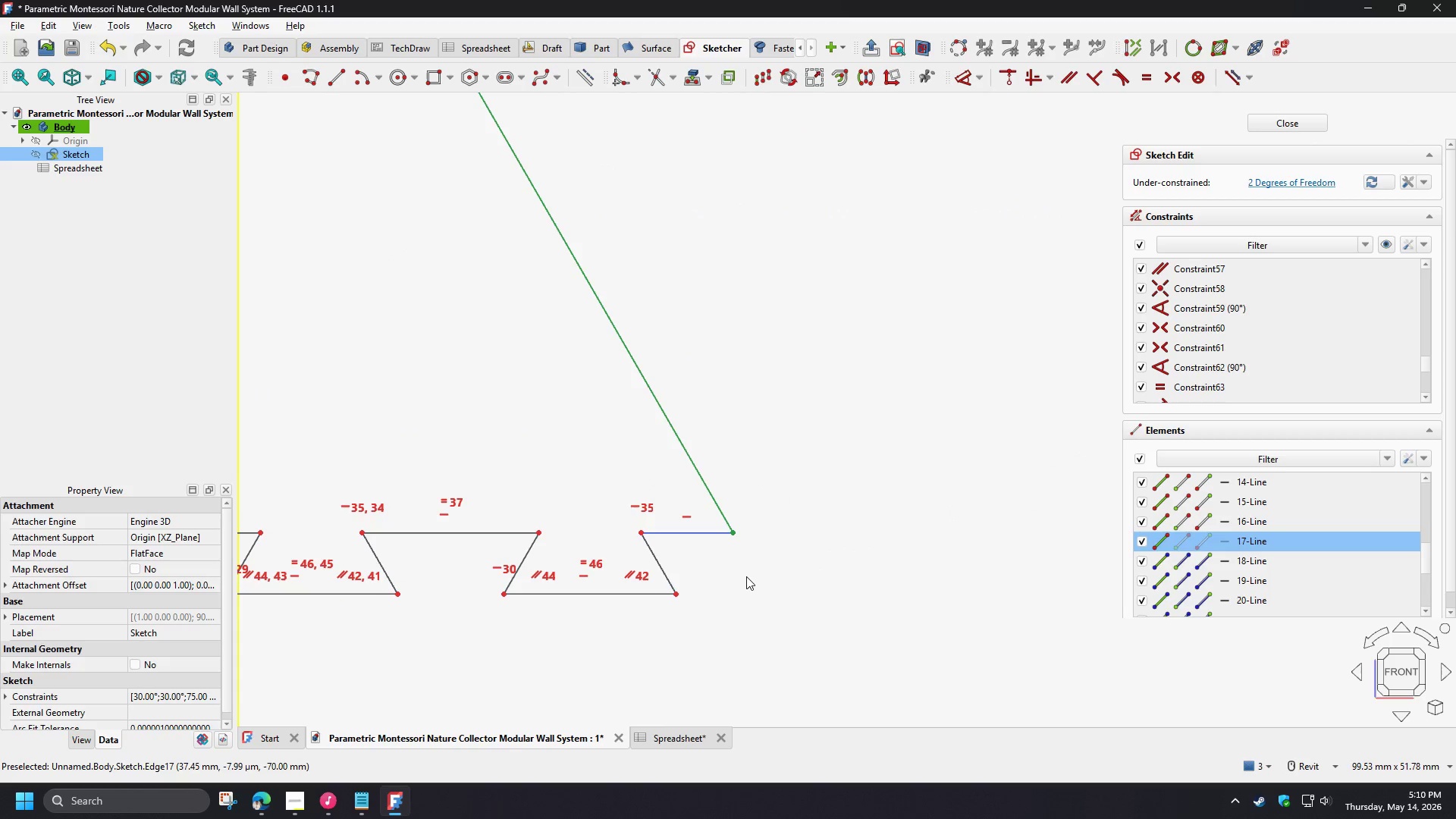 
key(E)
 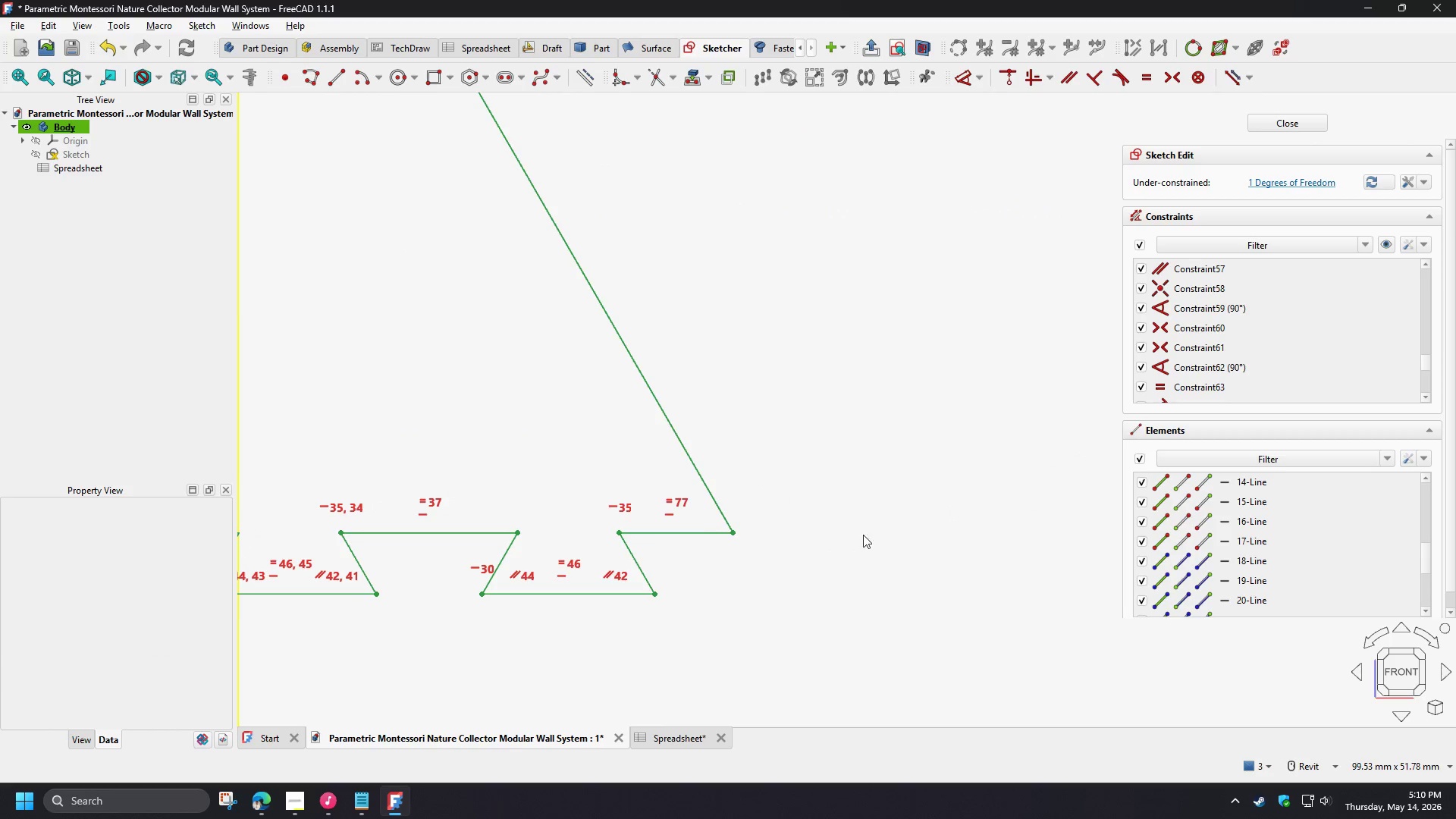 
scroll: coordinate [877, 528], scroll_direction: down, amount: 4.0
 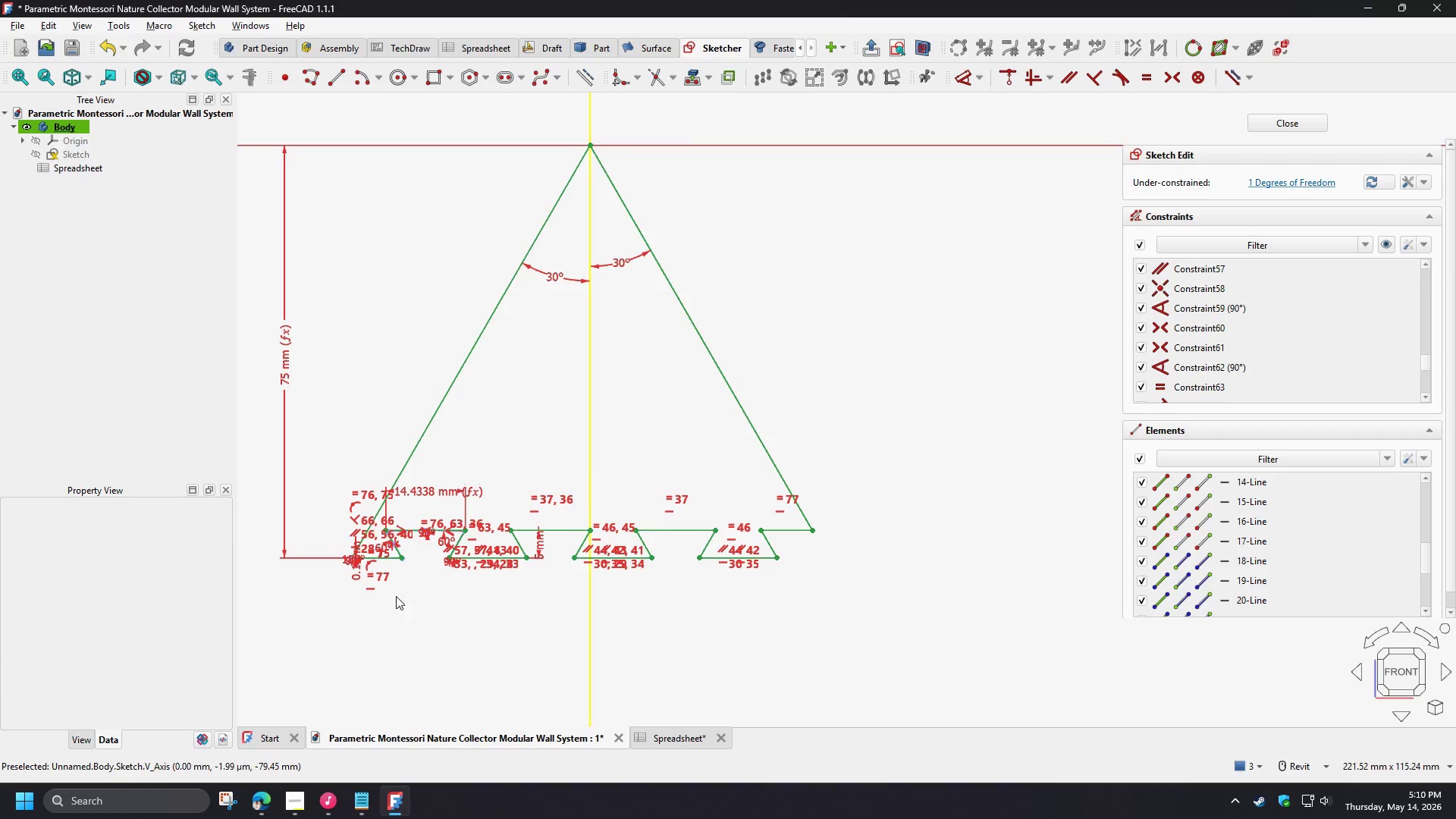 
scroll: coordinate [378, 582], scroll_direction: up, amount: 5.0
 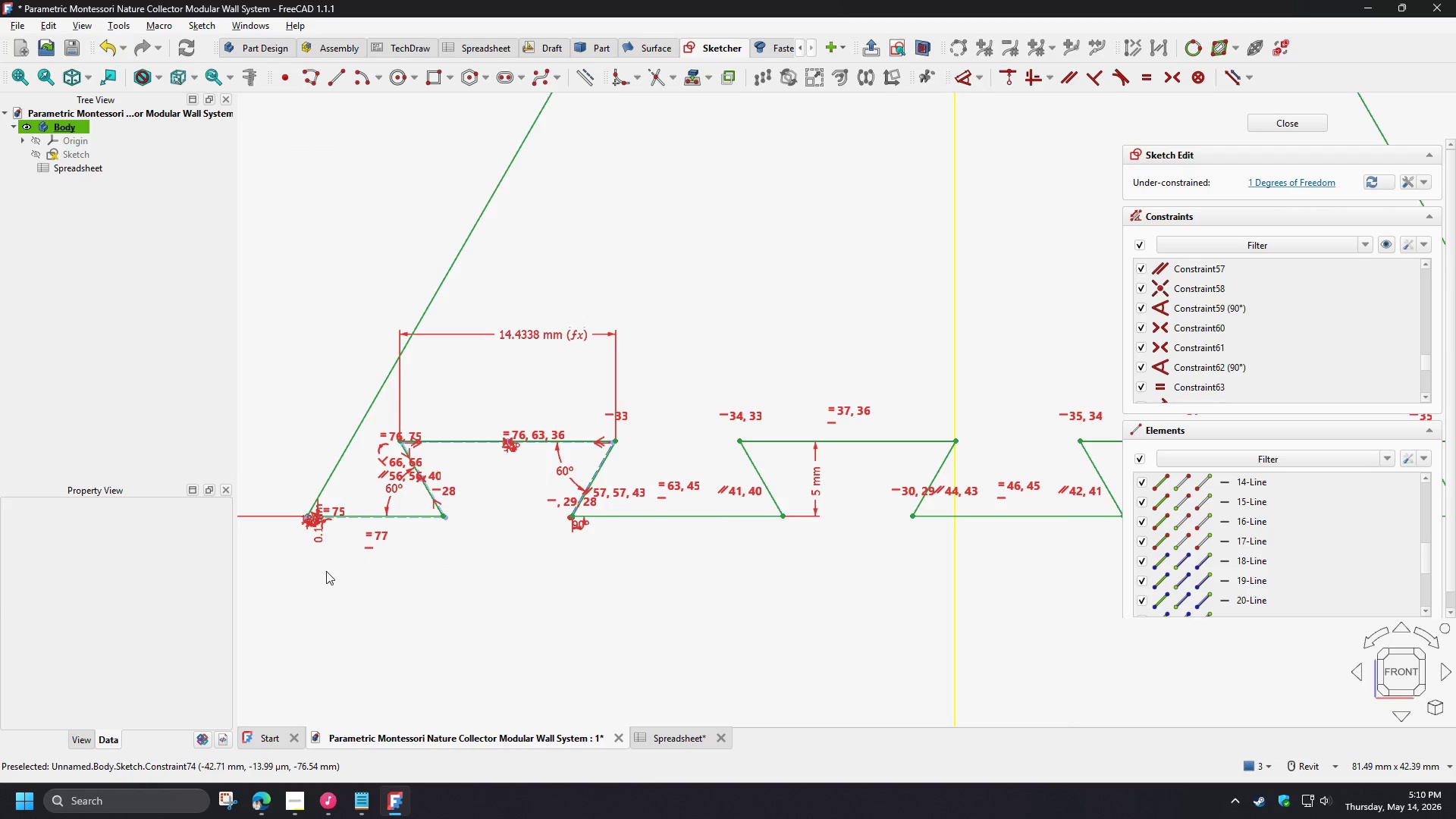 
scroll: coordinate [305, 318], scroll_direction: down, amount: 4.0
 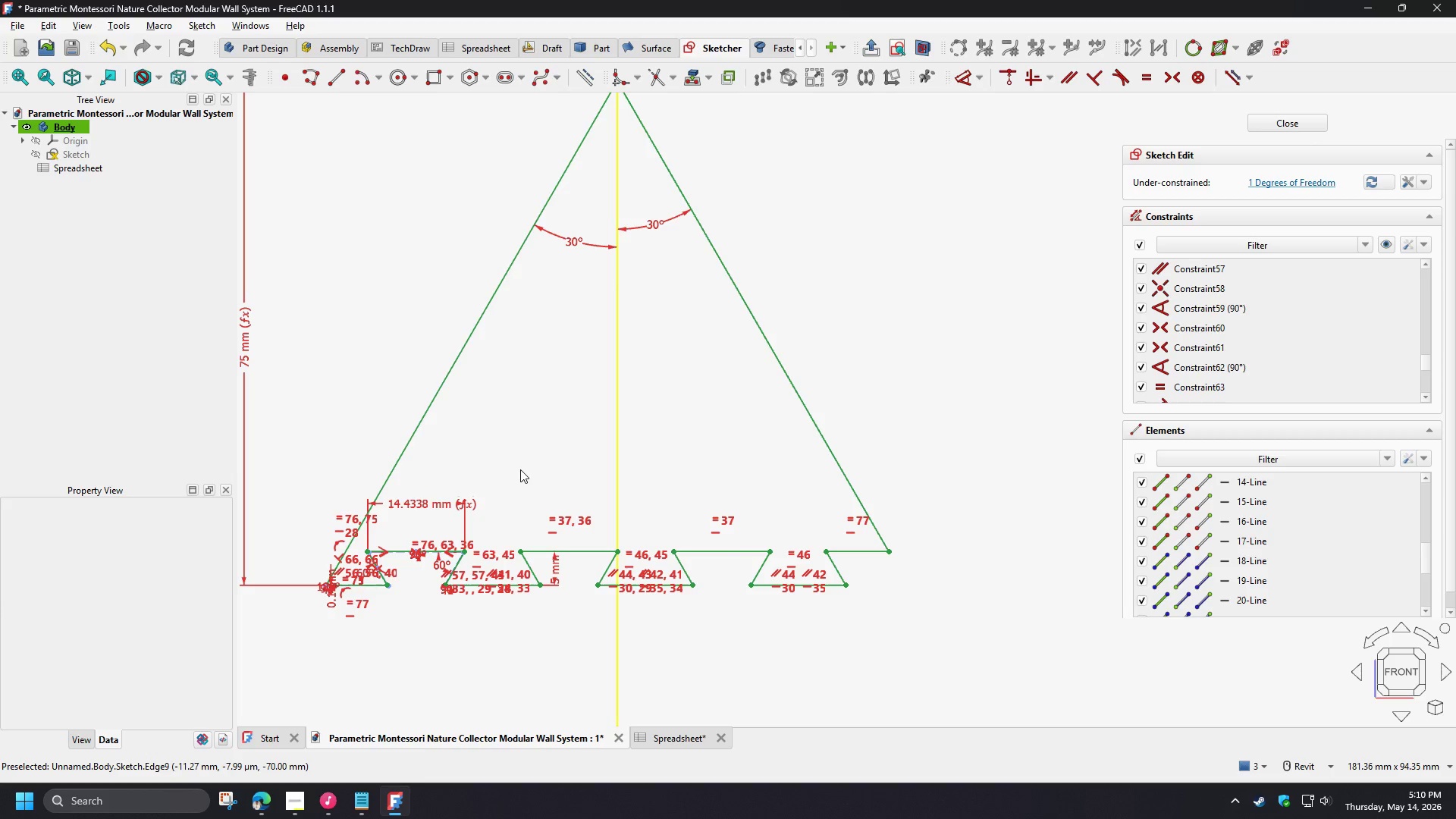 
wait(7.42)
 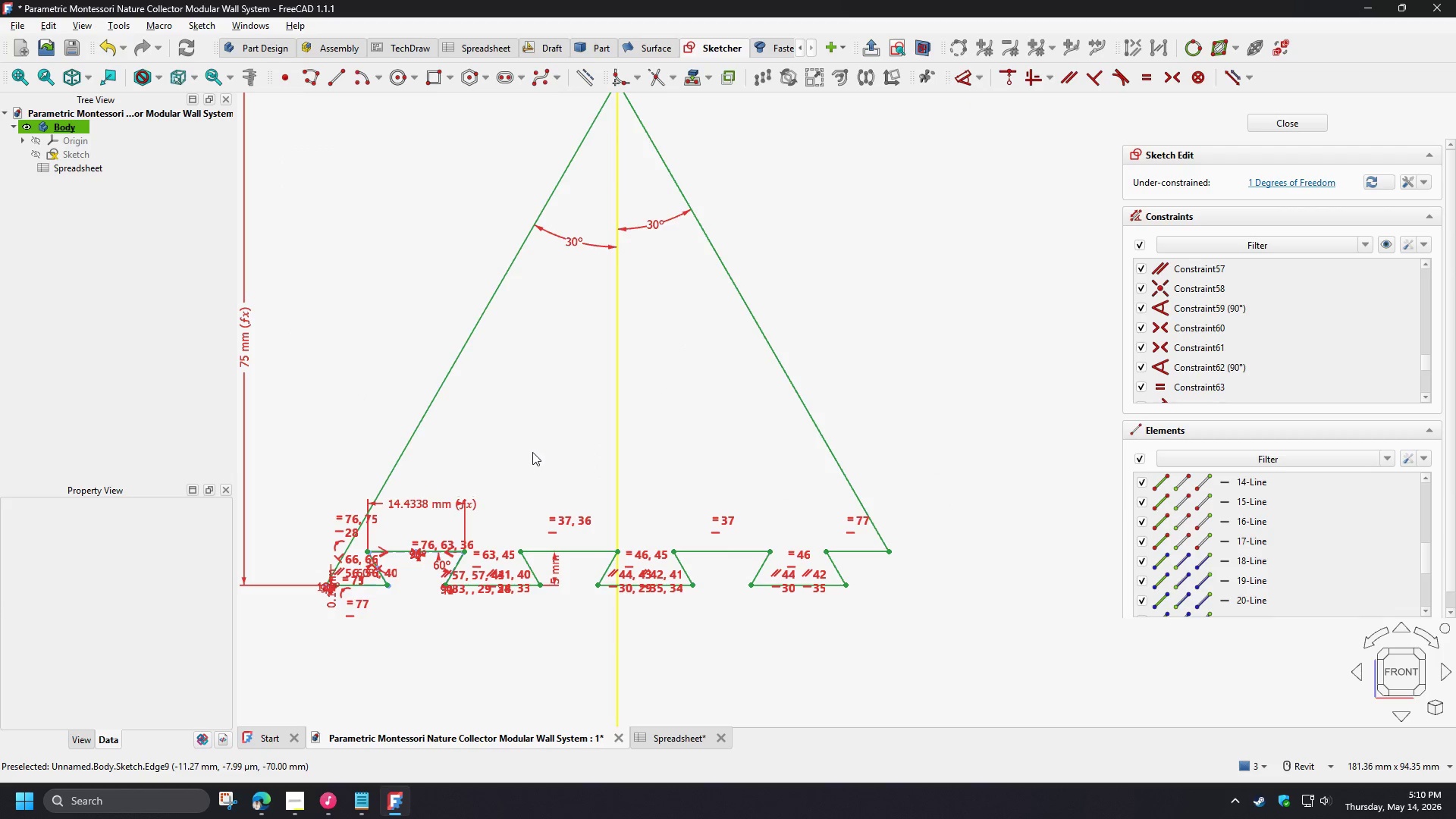 
scroll: coordinate [403, 596], scroll_direction: up, amount: 4.0
 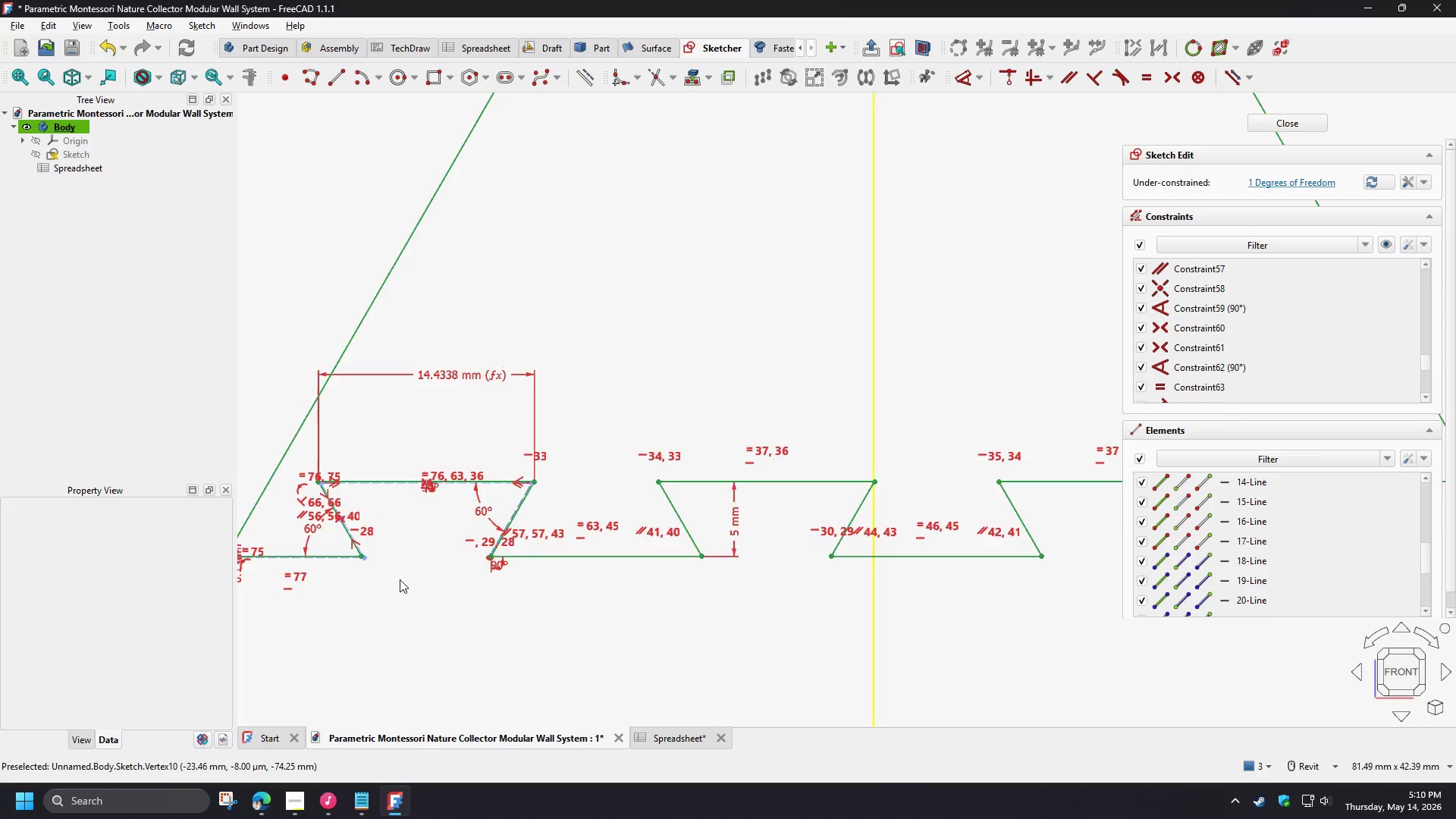 
scroll: coordinate [400, 579], scroll_direction: down, amount: 2.0
 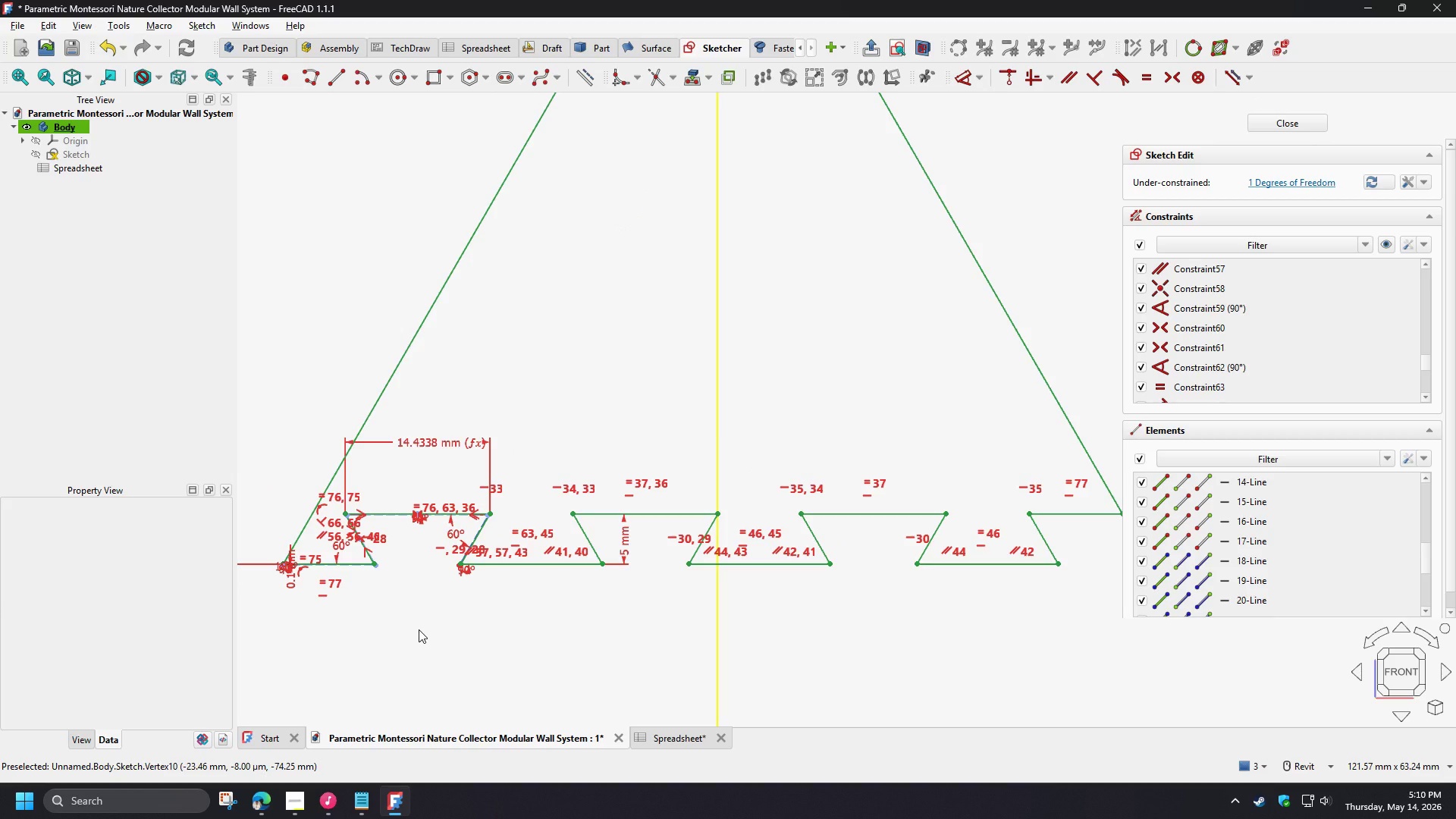 
wait(11.93)
 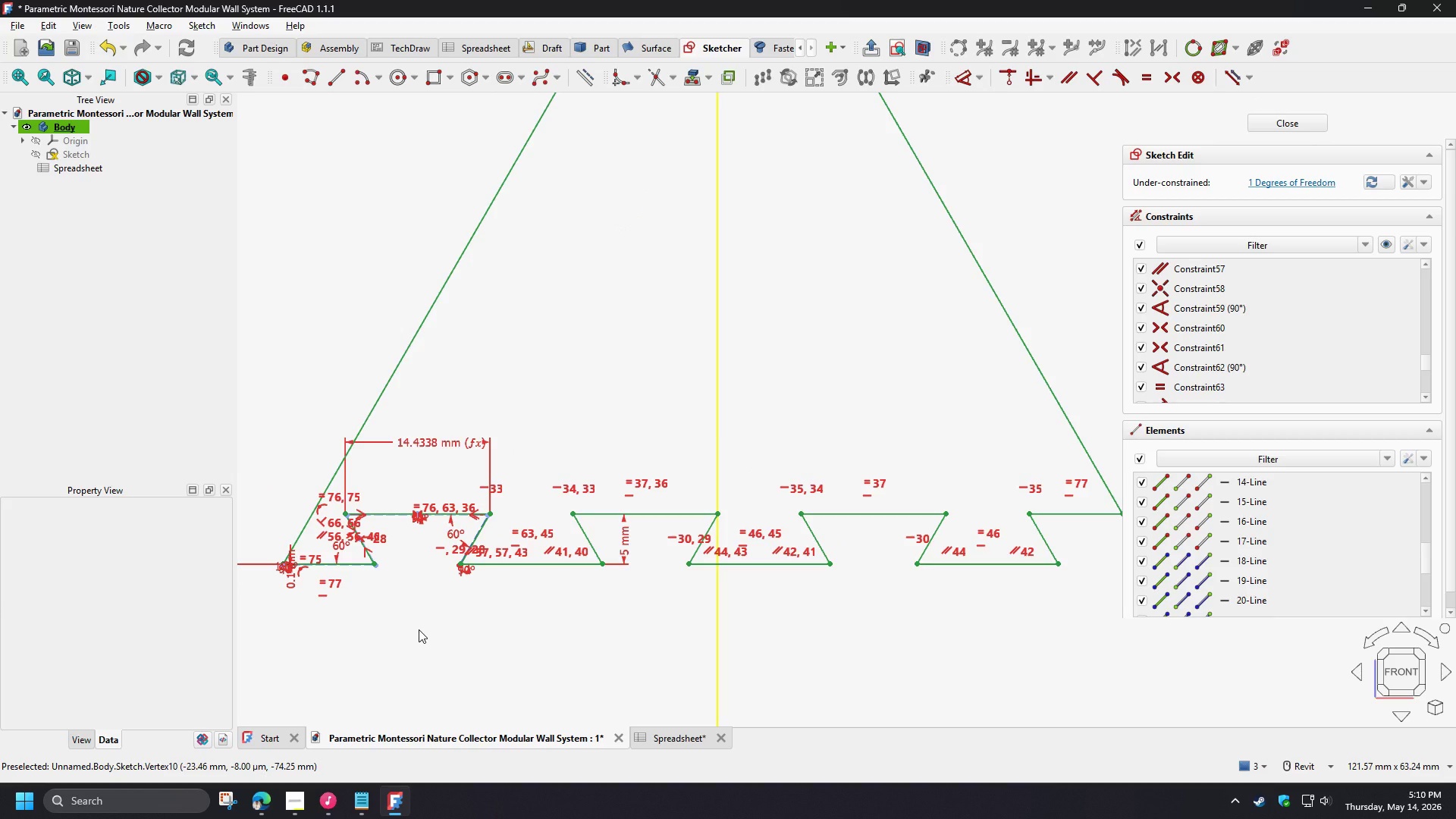 
scroll: coordinate [444, 645], scroll_direction: down, amount: 3.0
 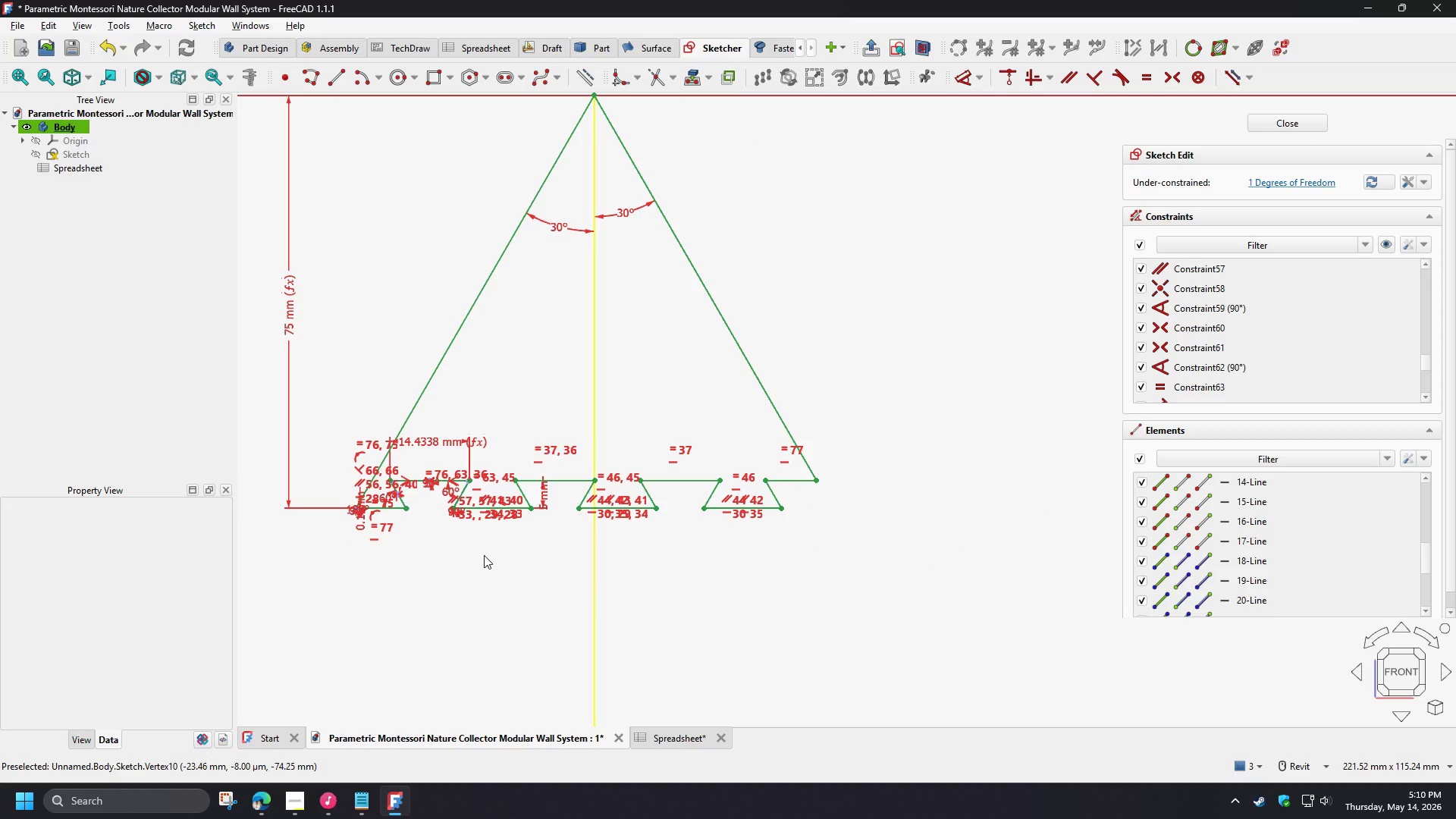 
wait(10.51)
 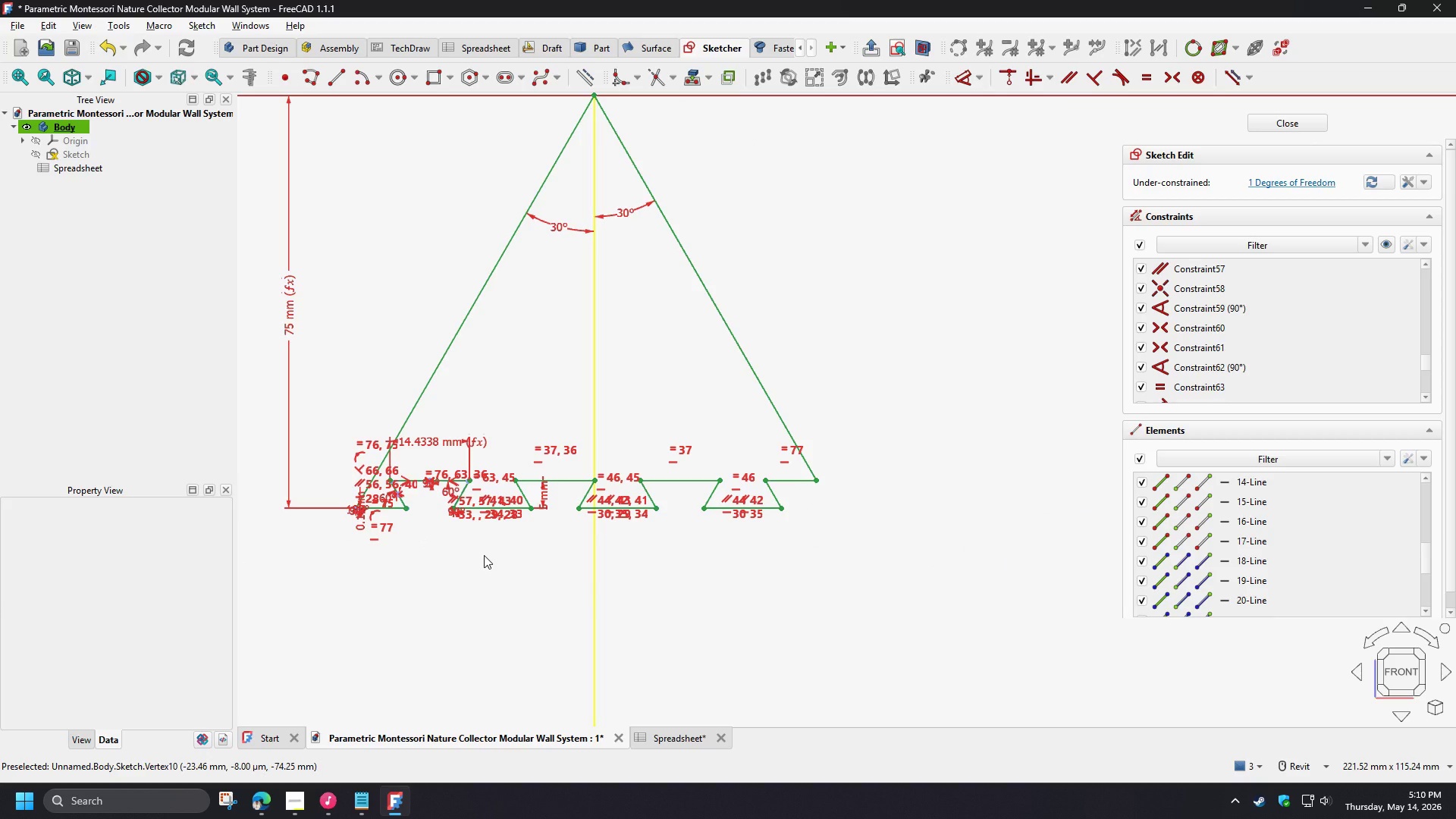 
left_click([1288, 181])
 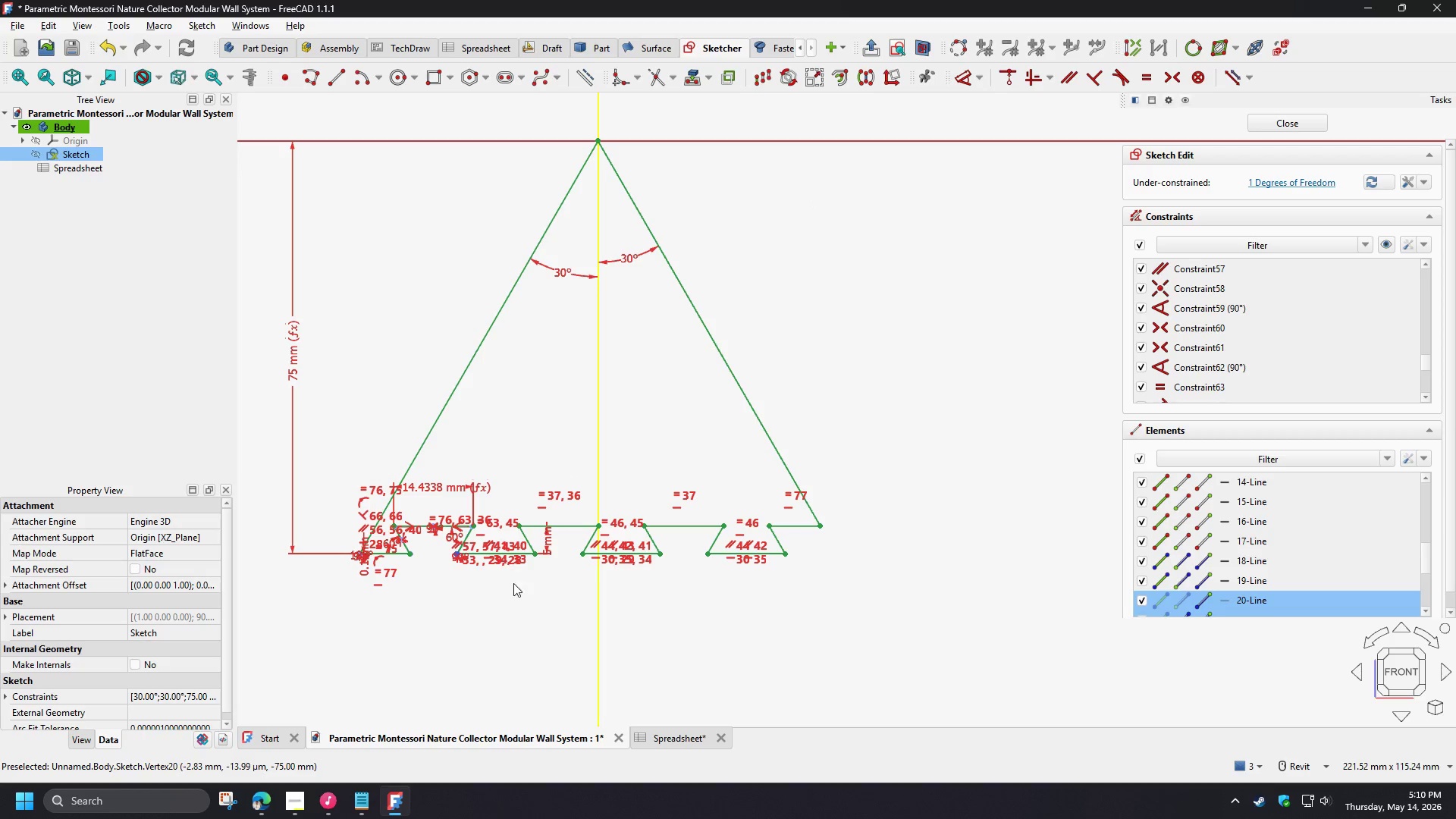 
scroll: coordinate [592, 453], scroll_direction: up, amount: 22.0
 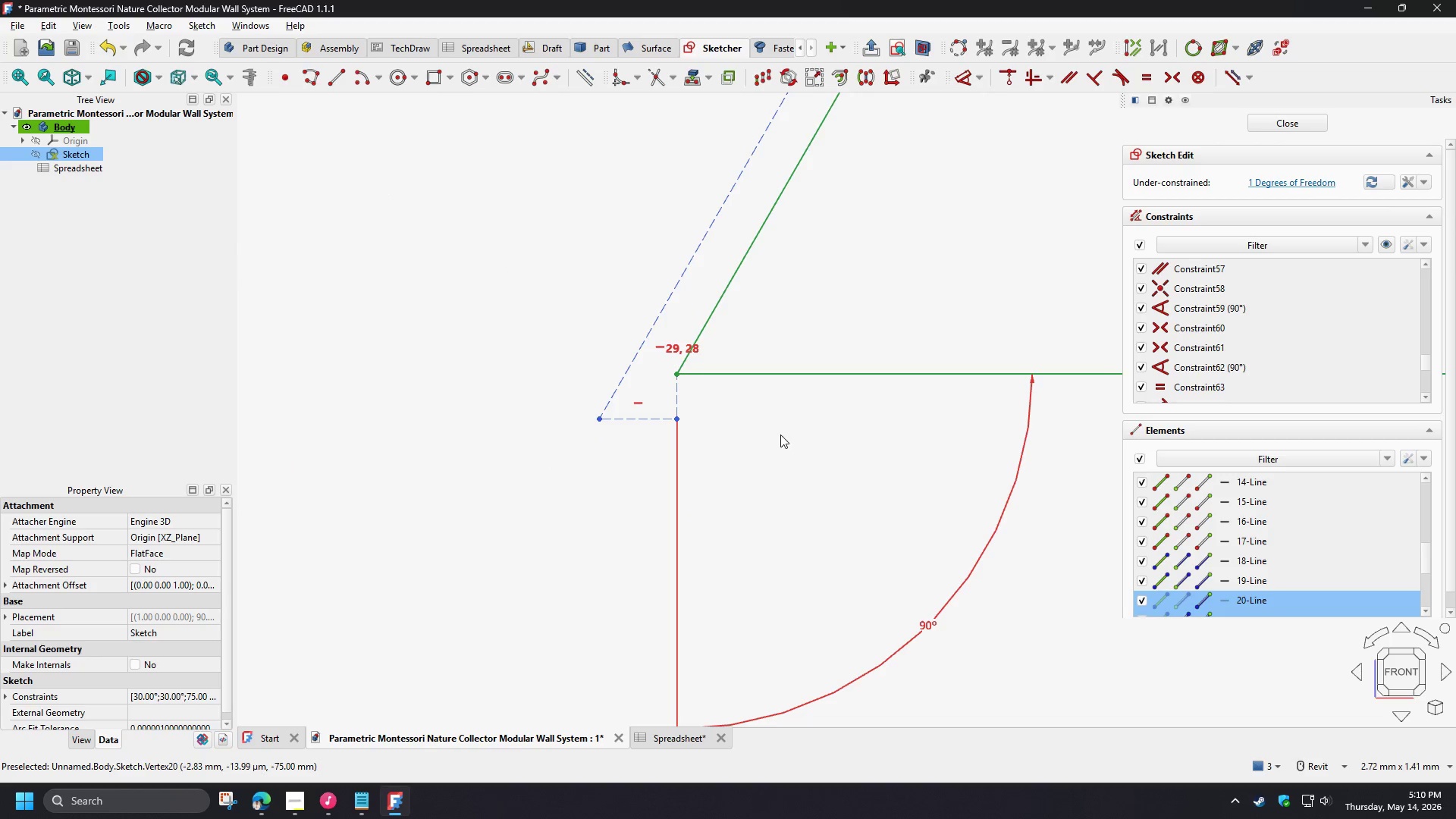 
left_click([780, 435])
 